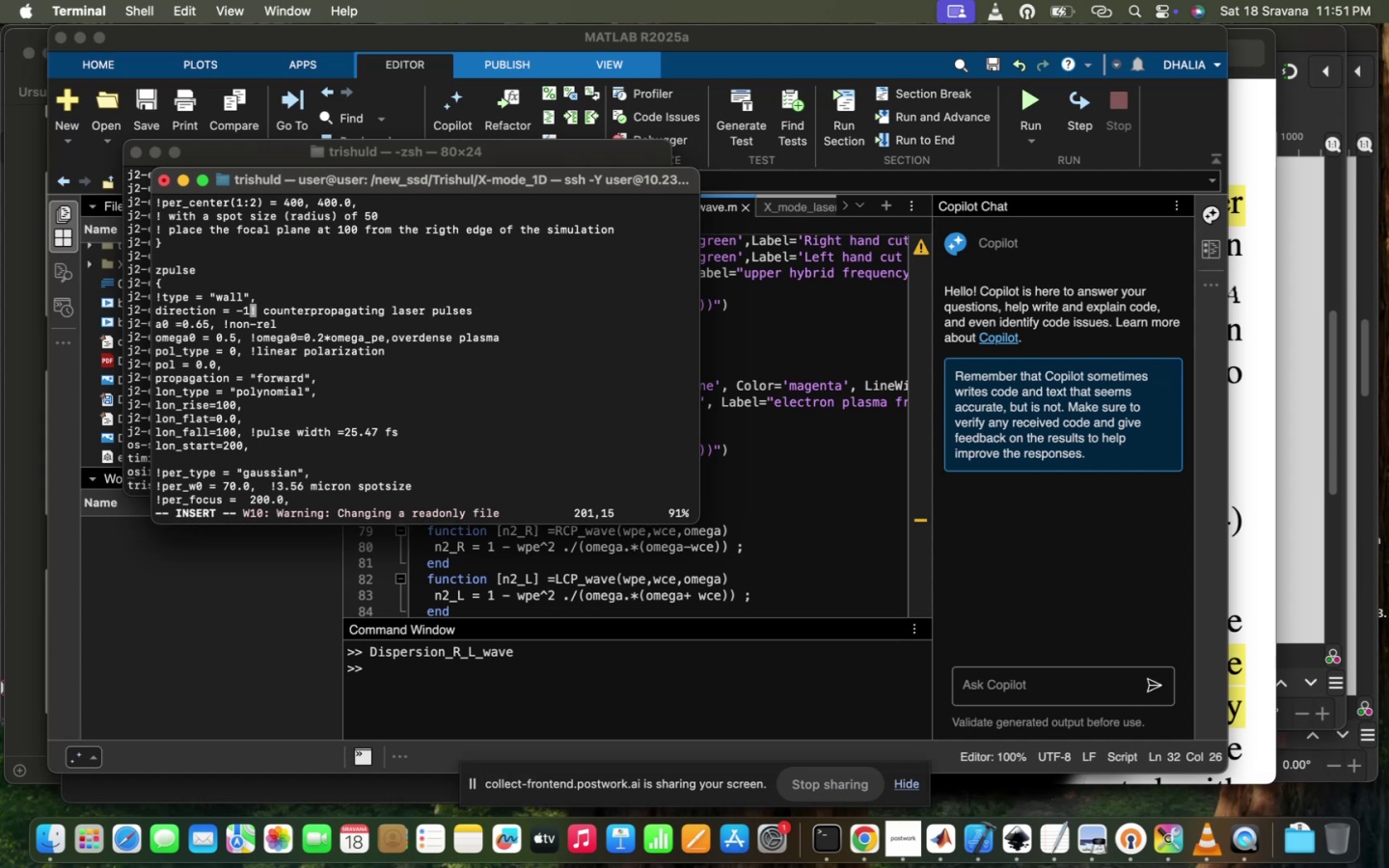 
key(Space)
 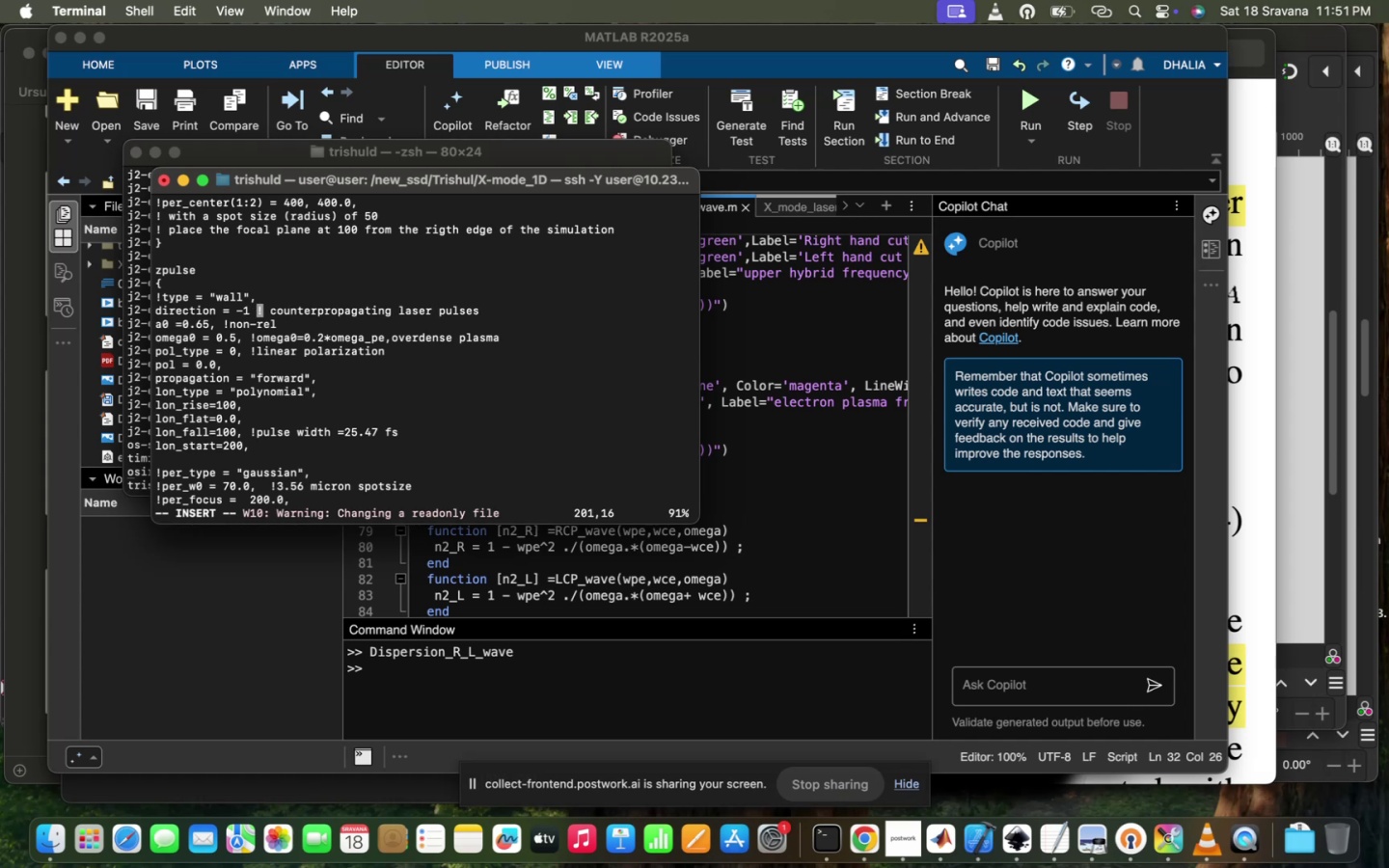 
key(Escape)
 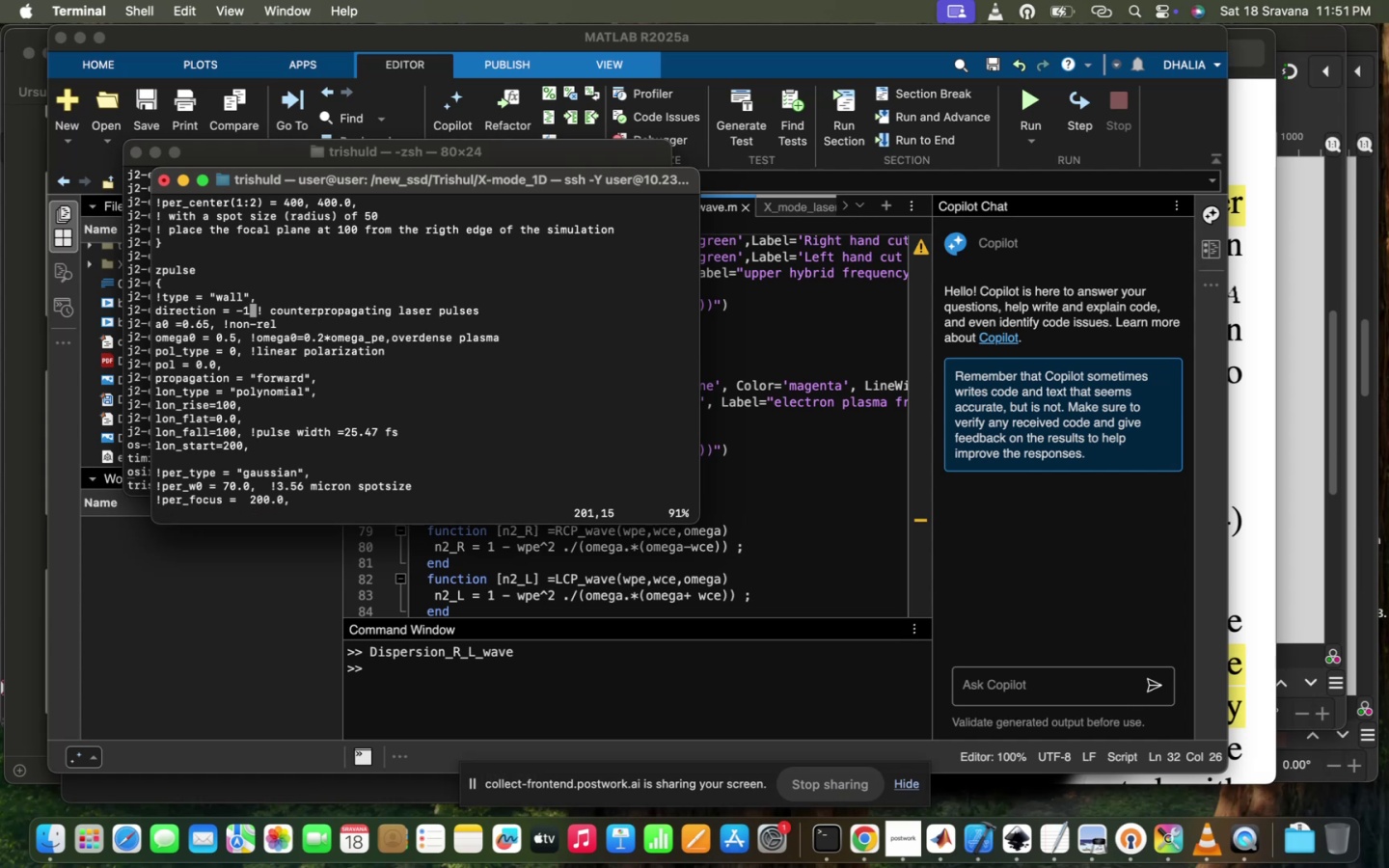 
wait(8.91)
 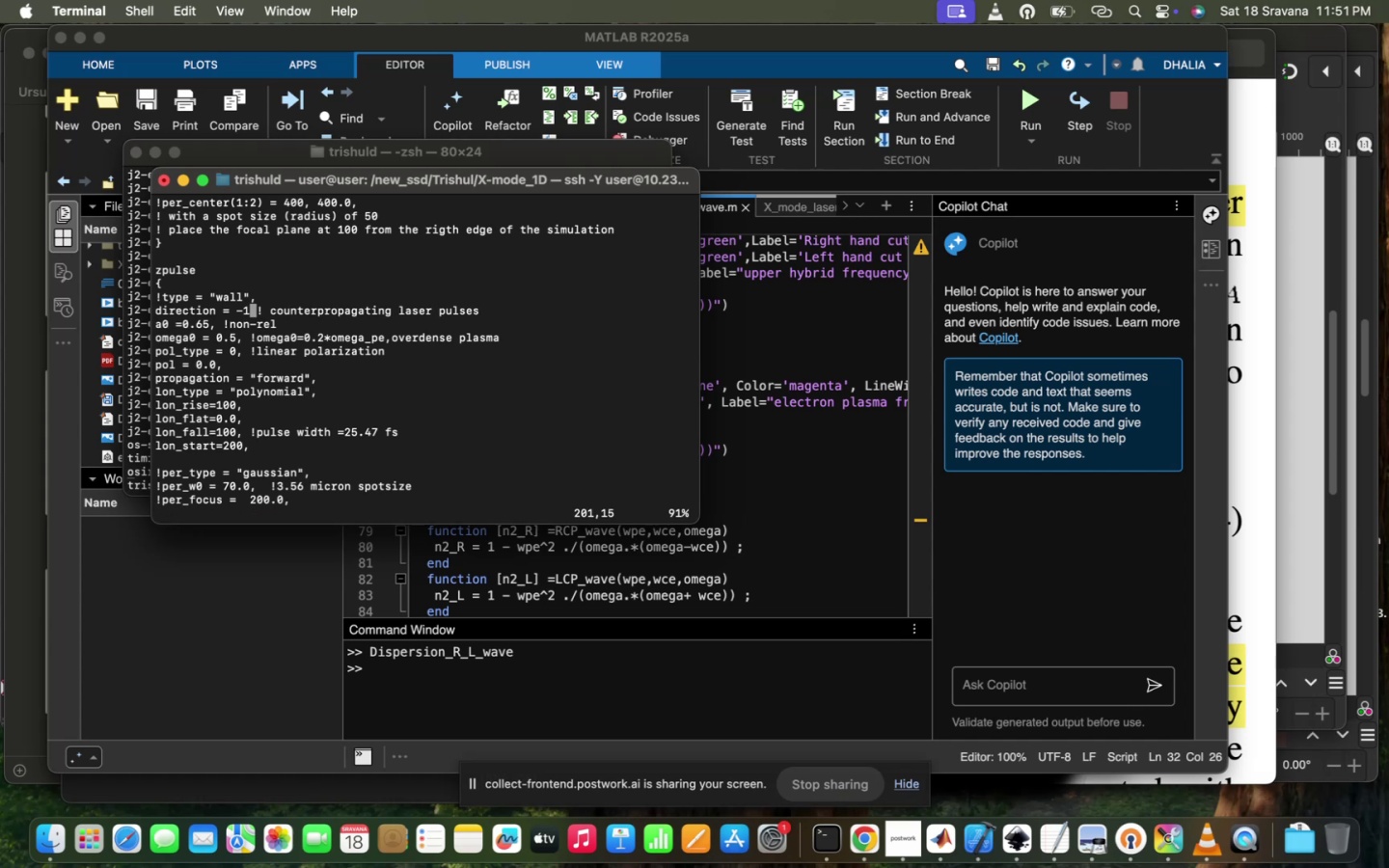 
type(:wq!)
 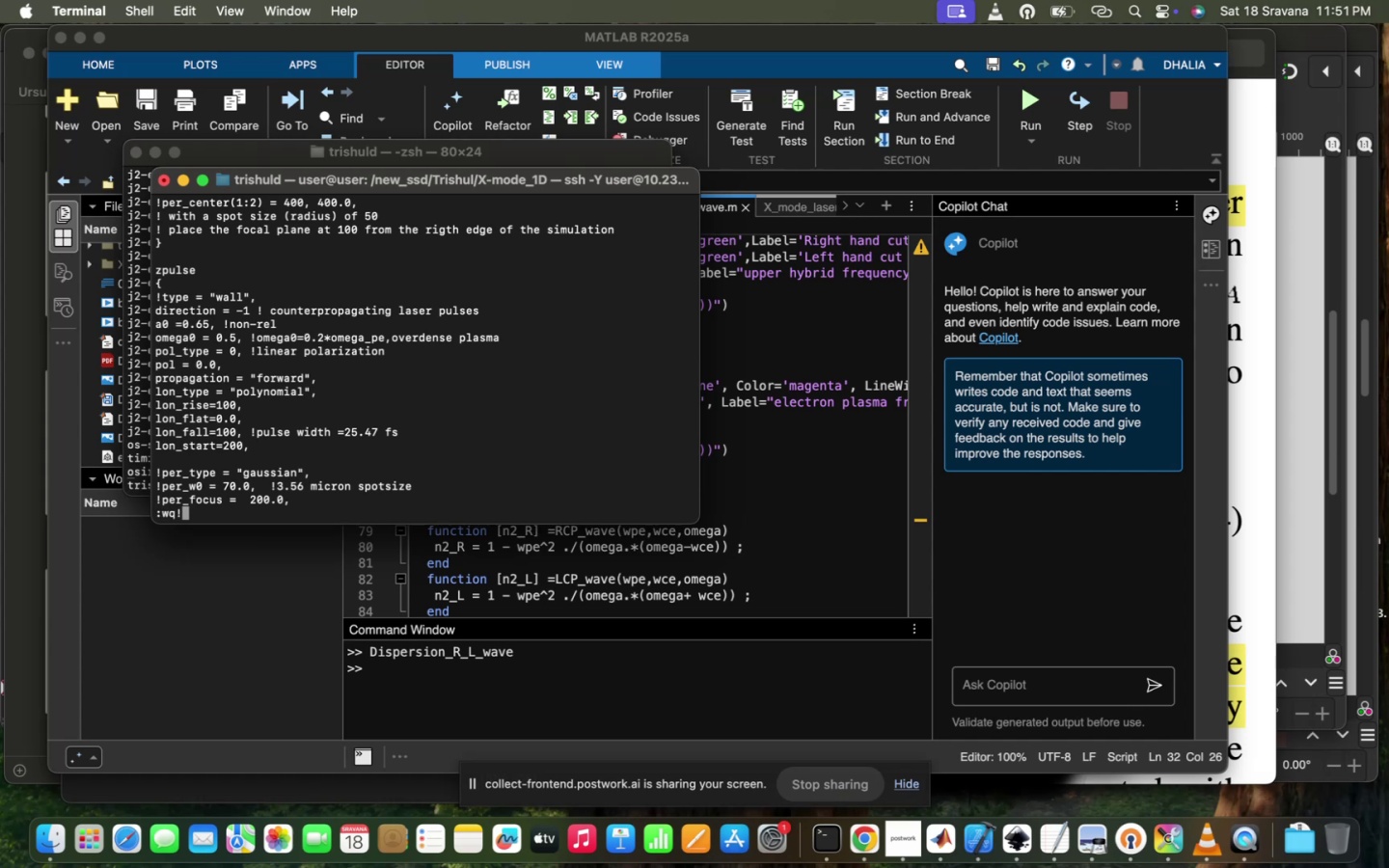 
key(Enter)
 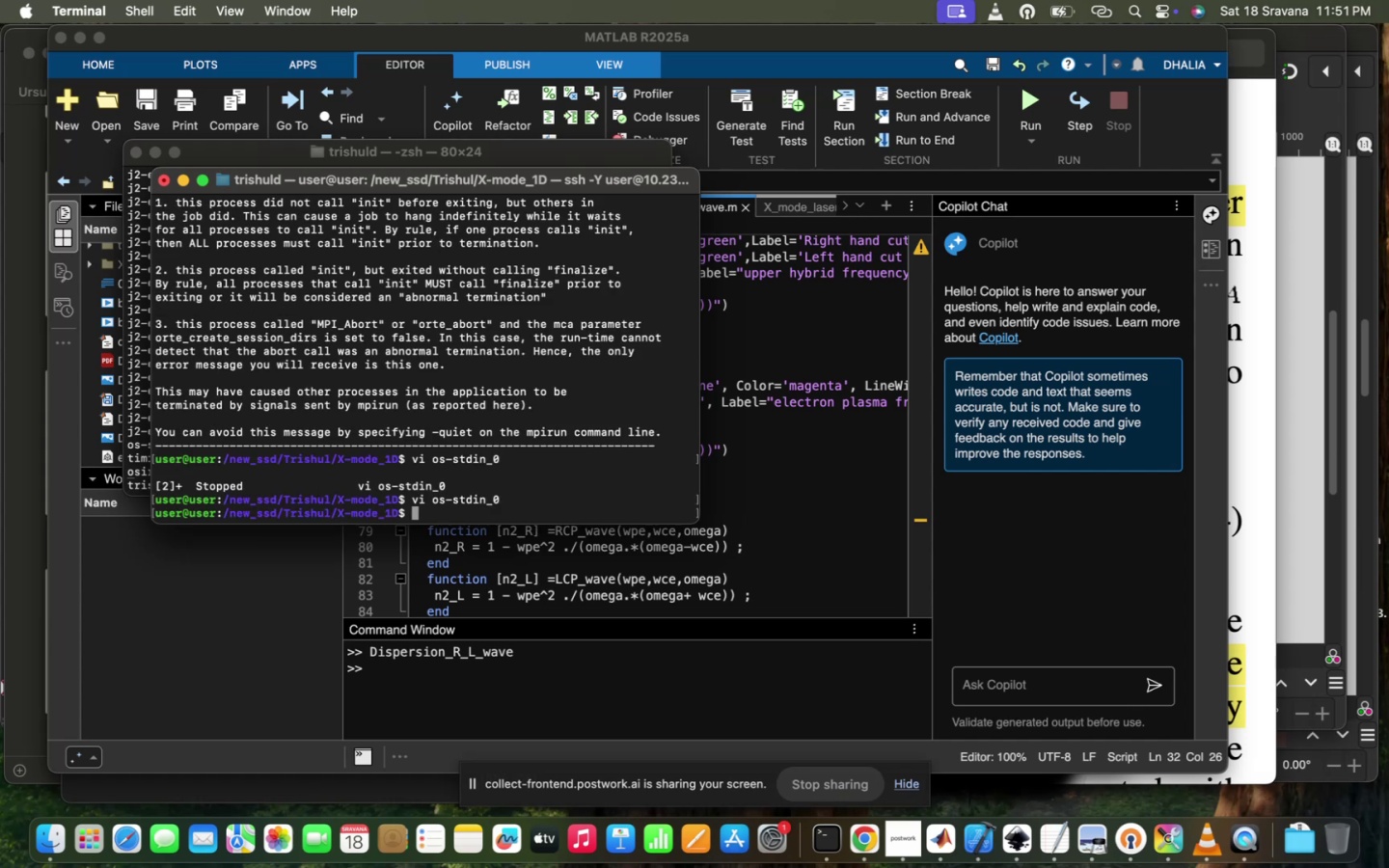 
key(Enter)
 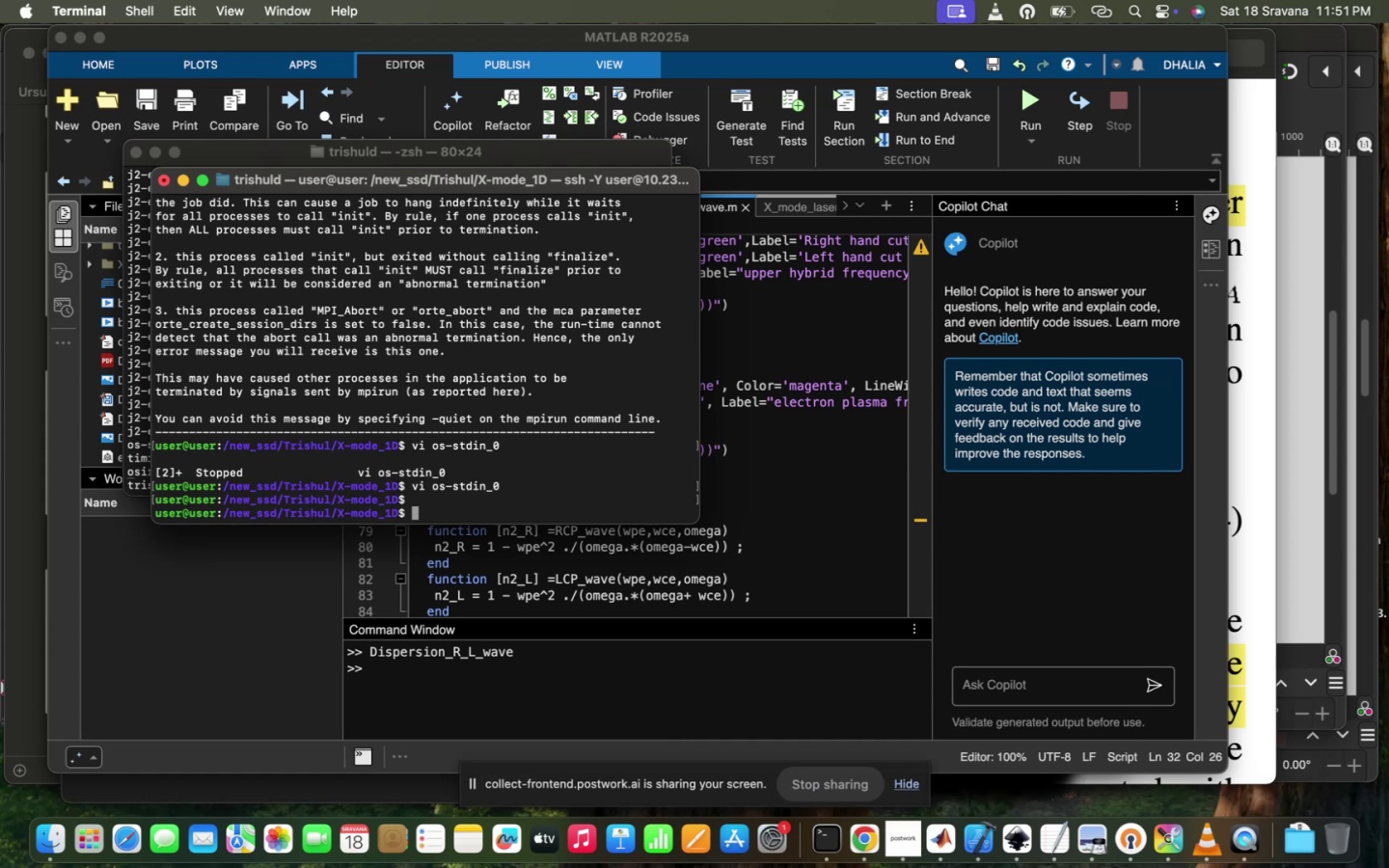 
wait(10.69)
 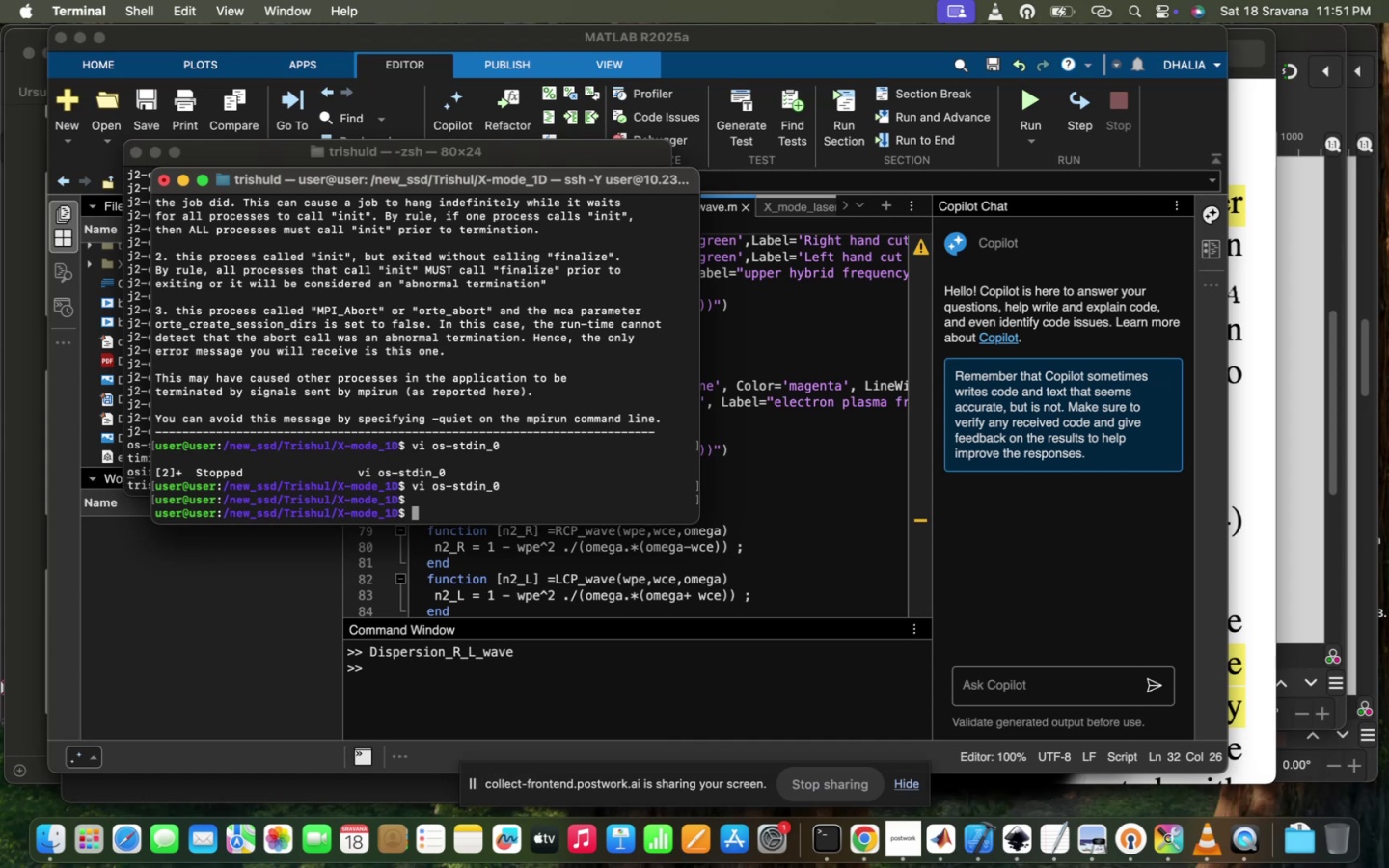 
key(ArrowUp)
 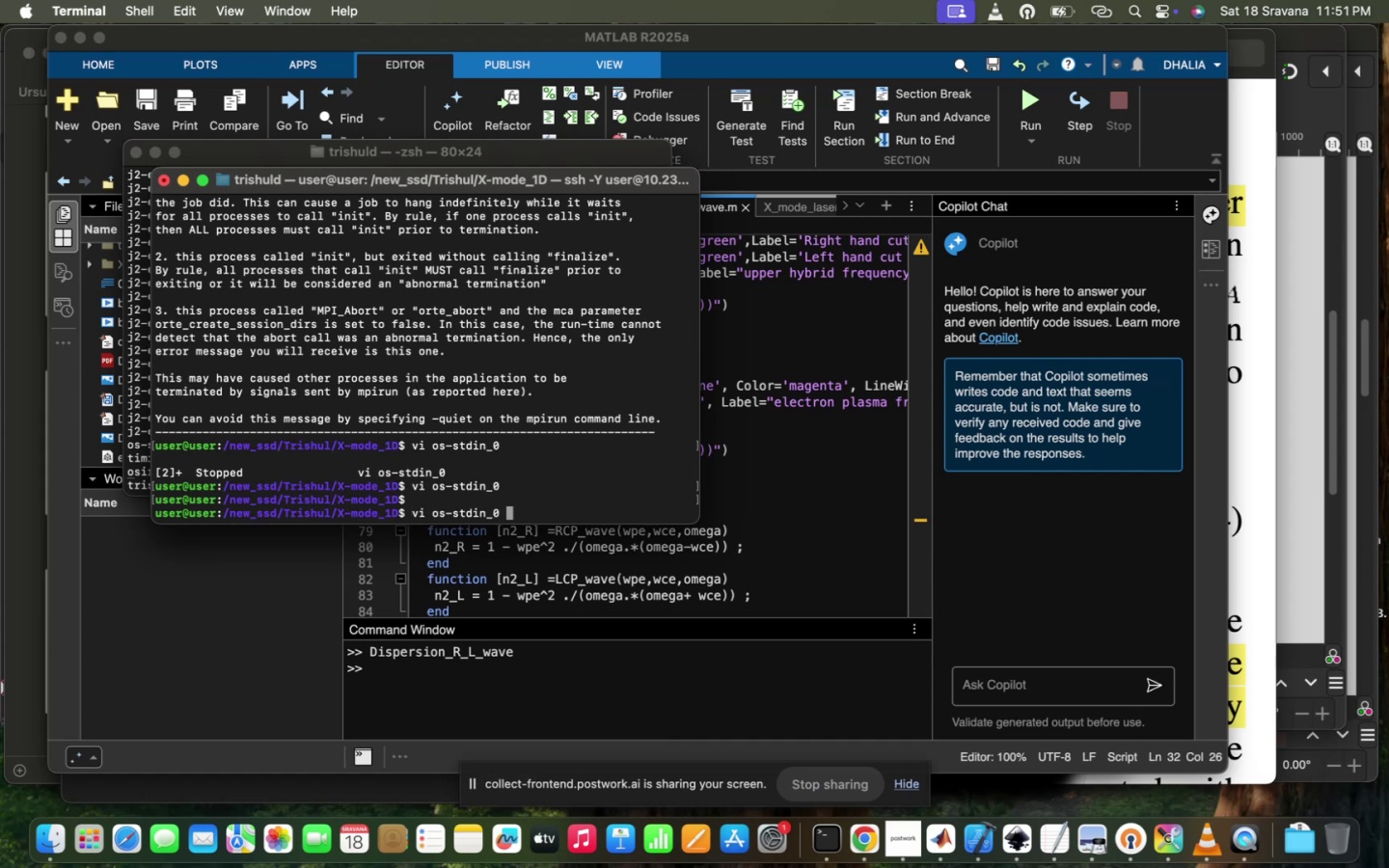 
key(ArrowUp)
 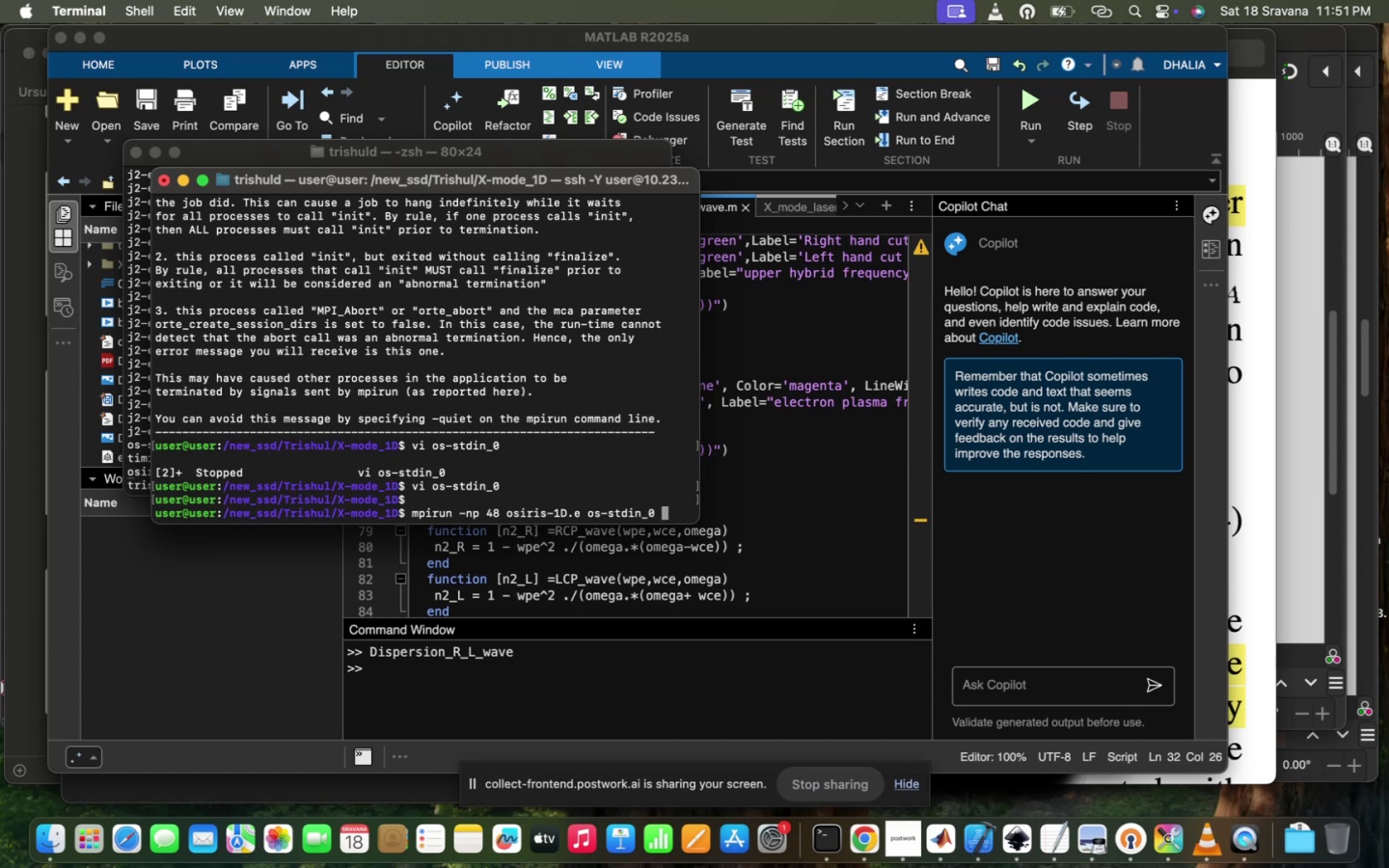 
key(ArrowUp)
 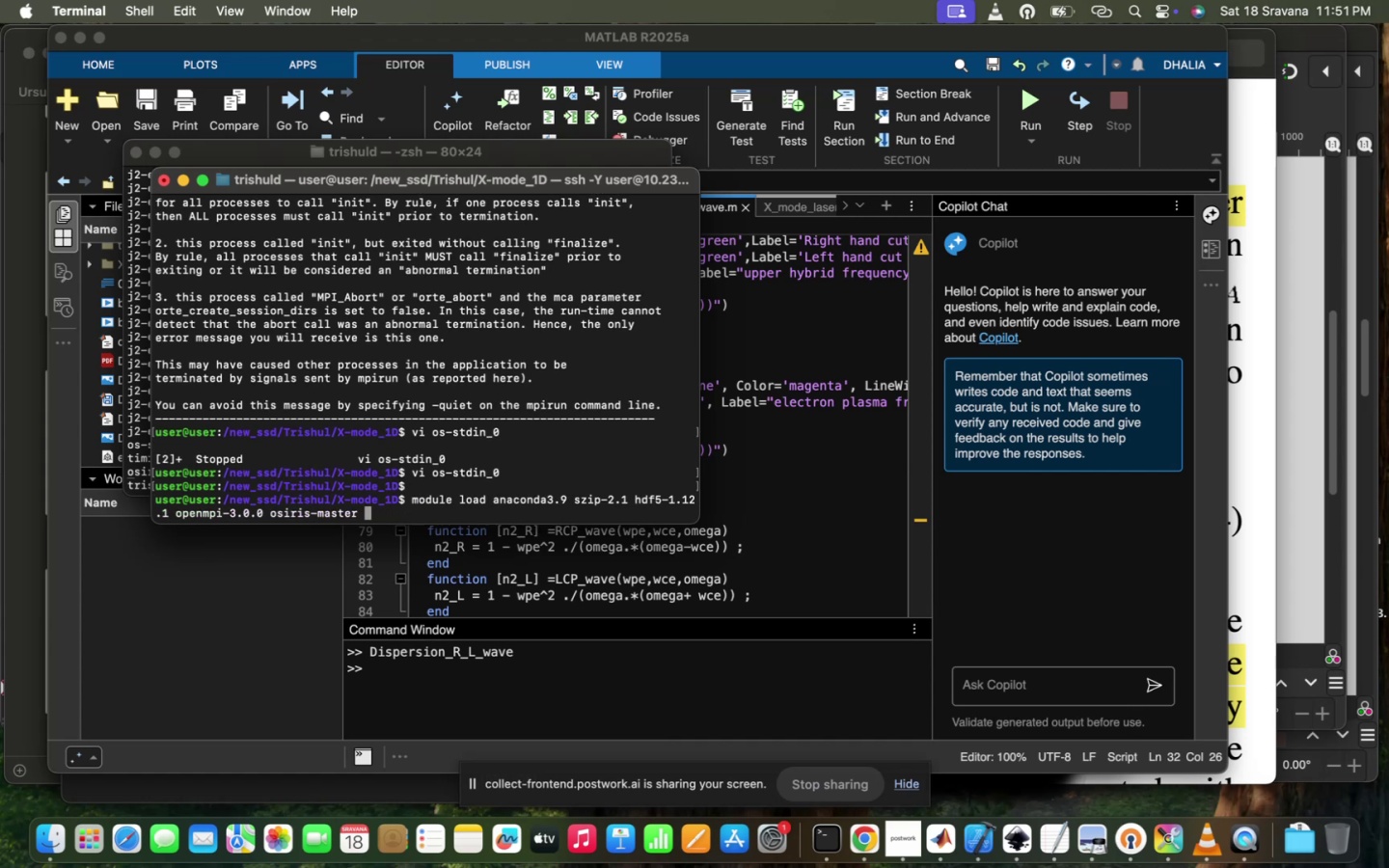 
key(ArrowDown)
 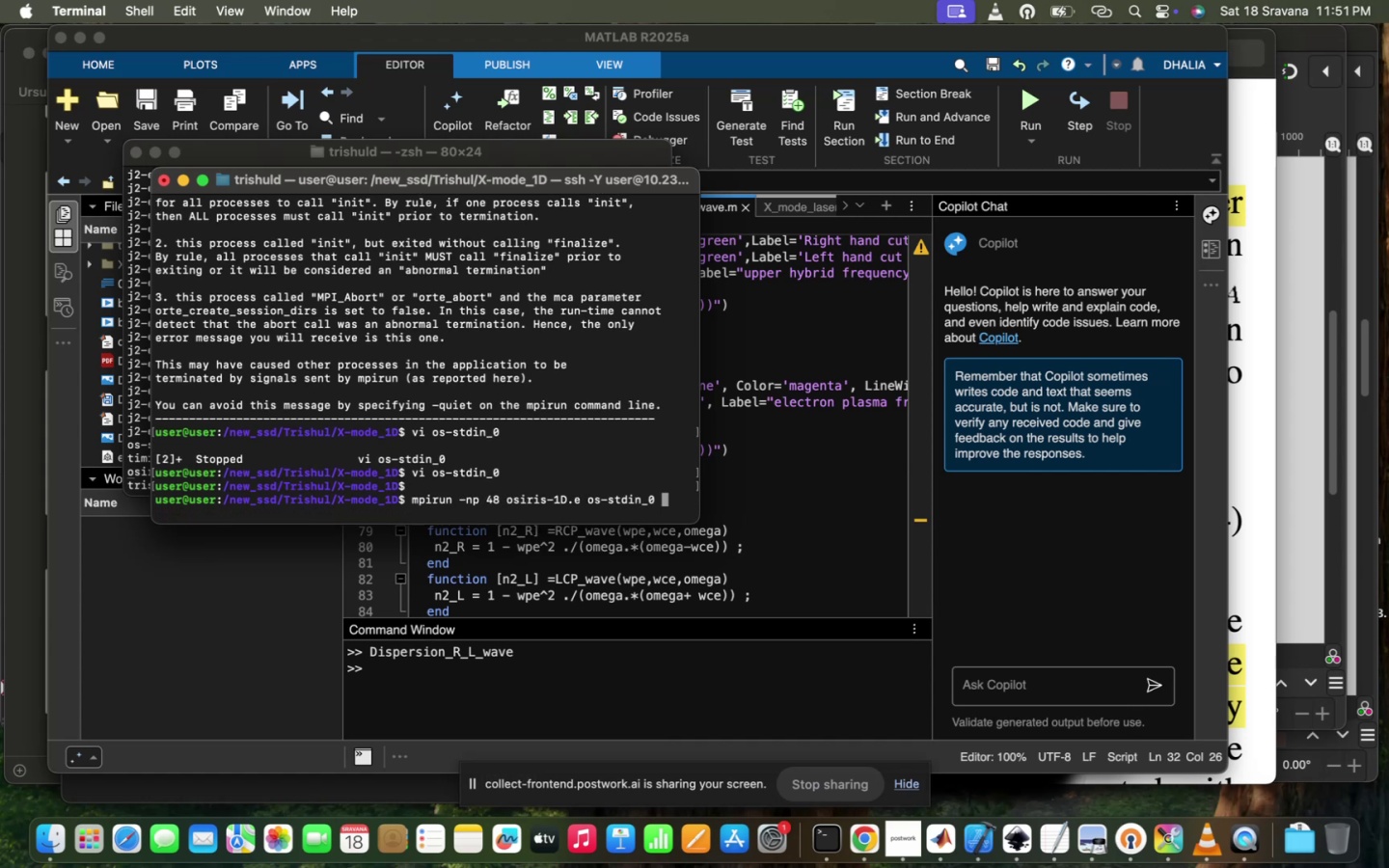 
key(Enter)
 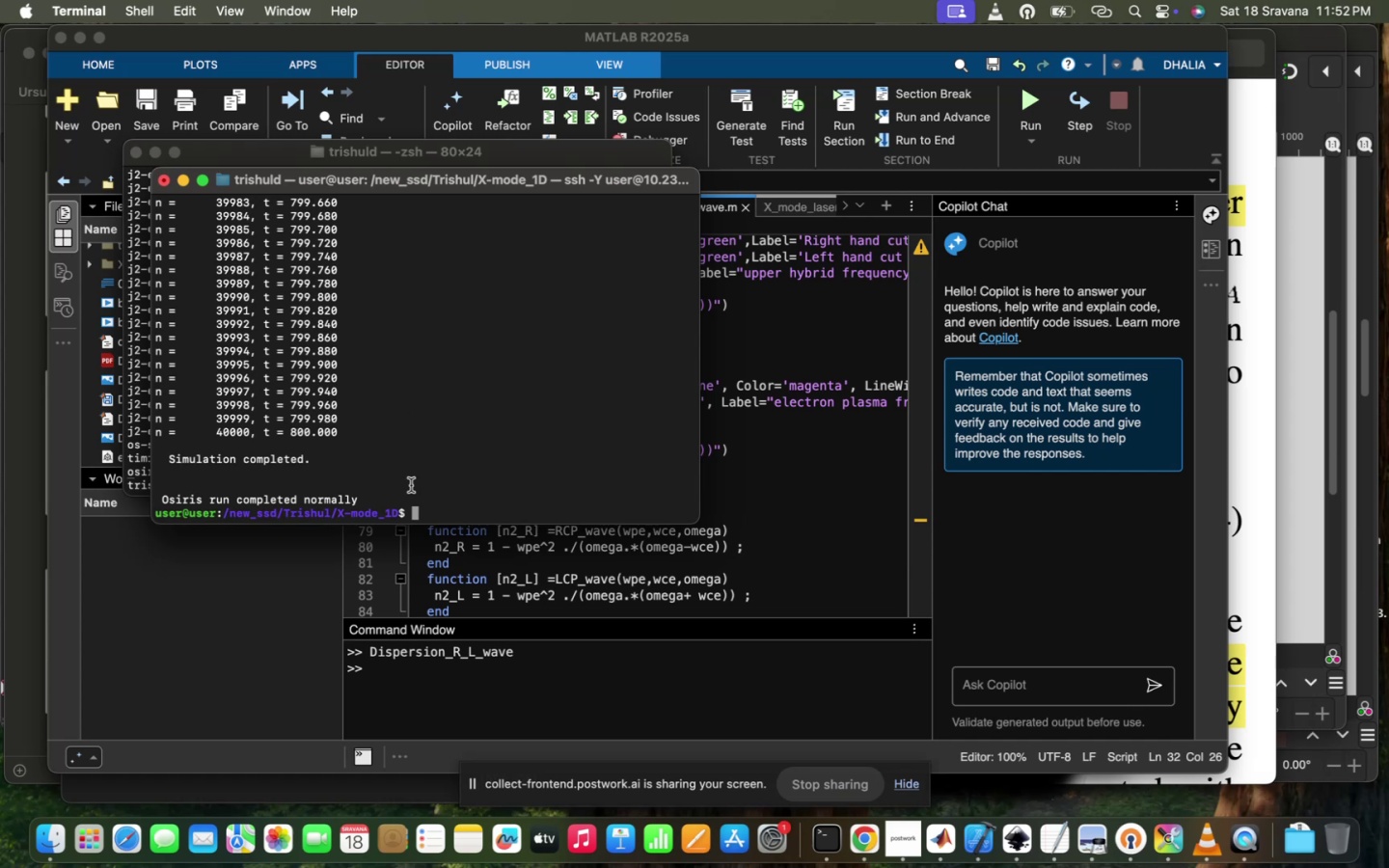 
wait(30.65)
 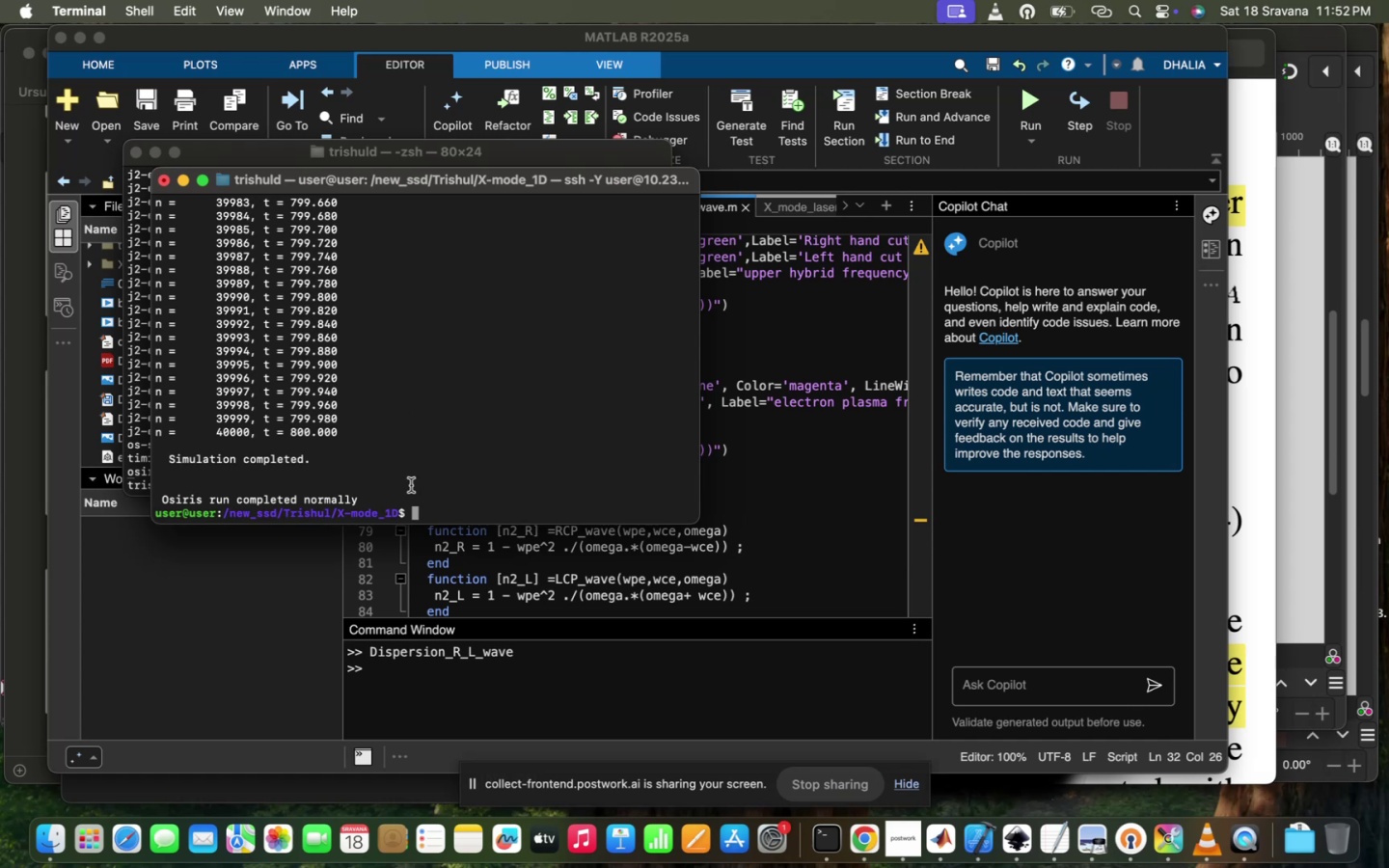 
scroll: coordinate [411, 485], scroll_direction: down, amount: 6.0
 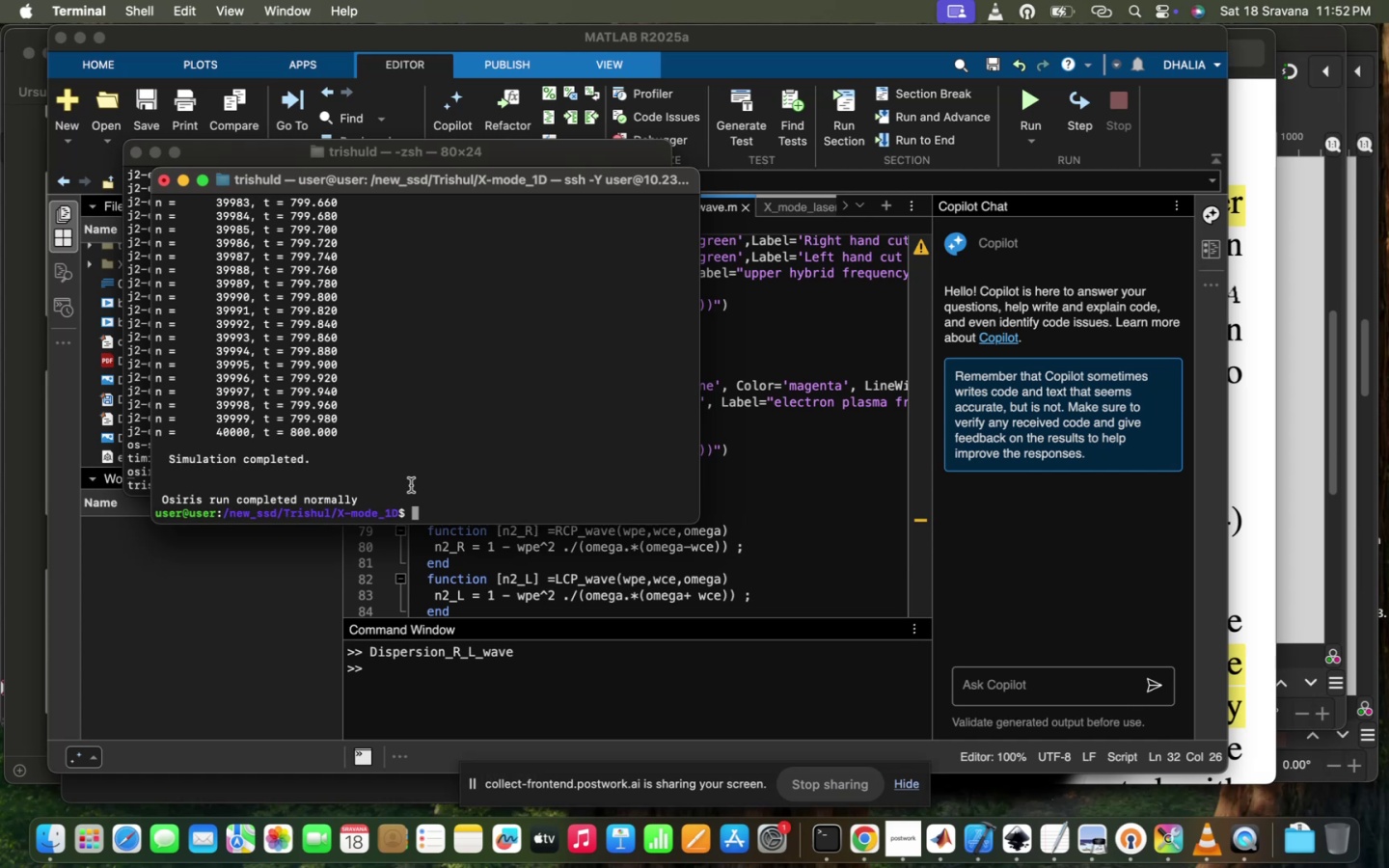 
type(cd ../)
 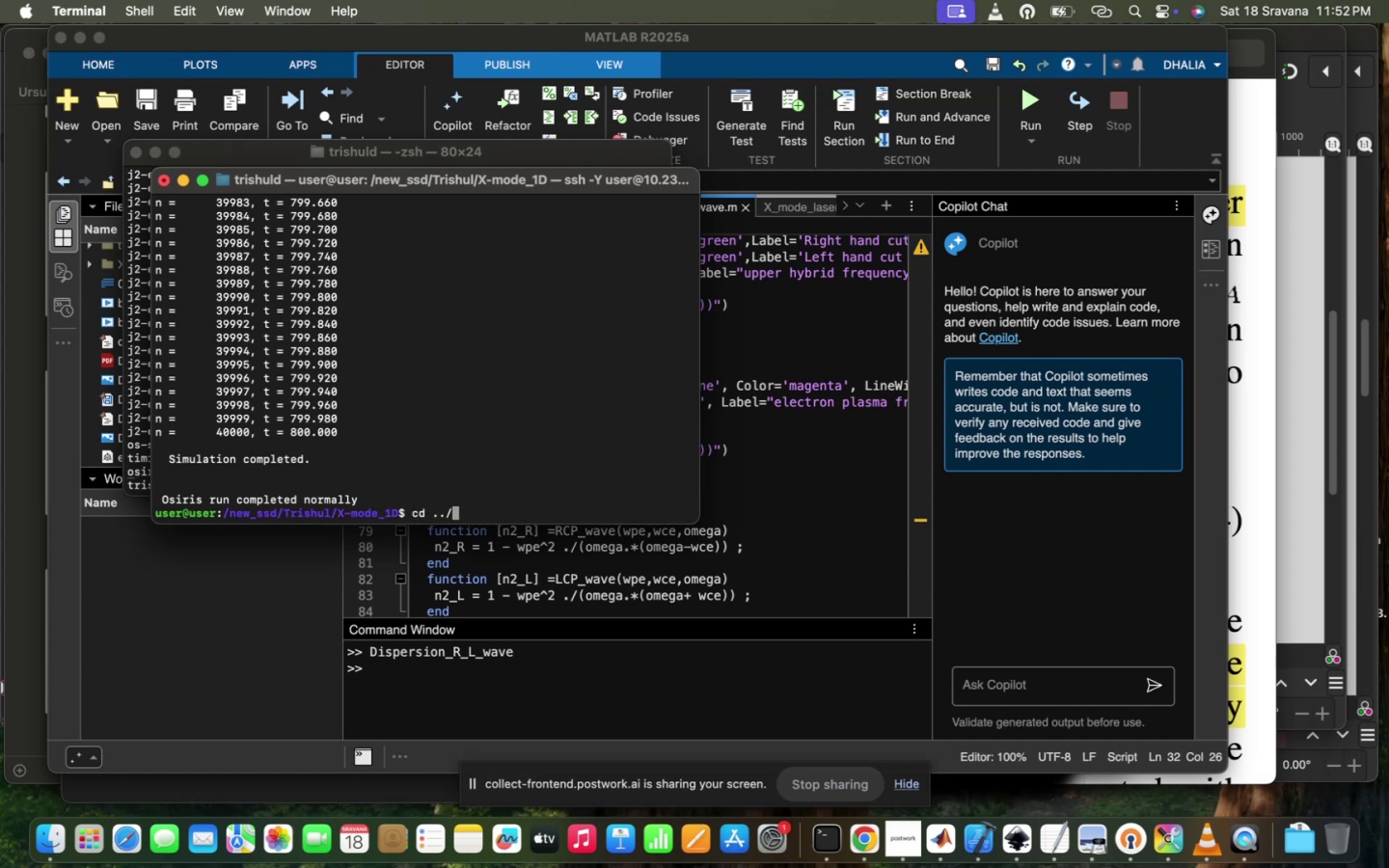 
key(Enter)
 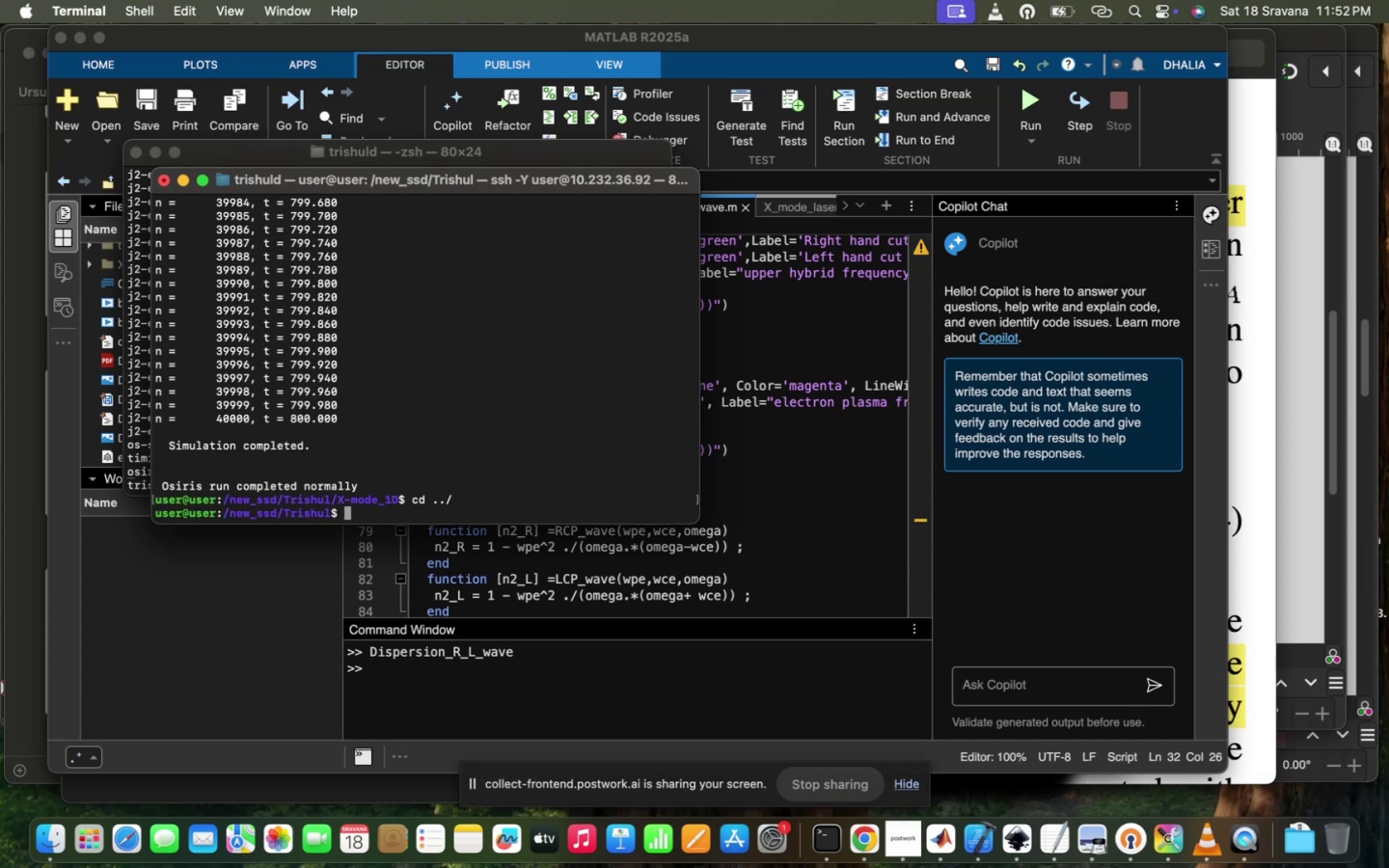 
type(mv)
key(Tab)
 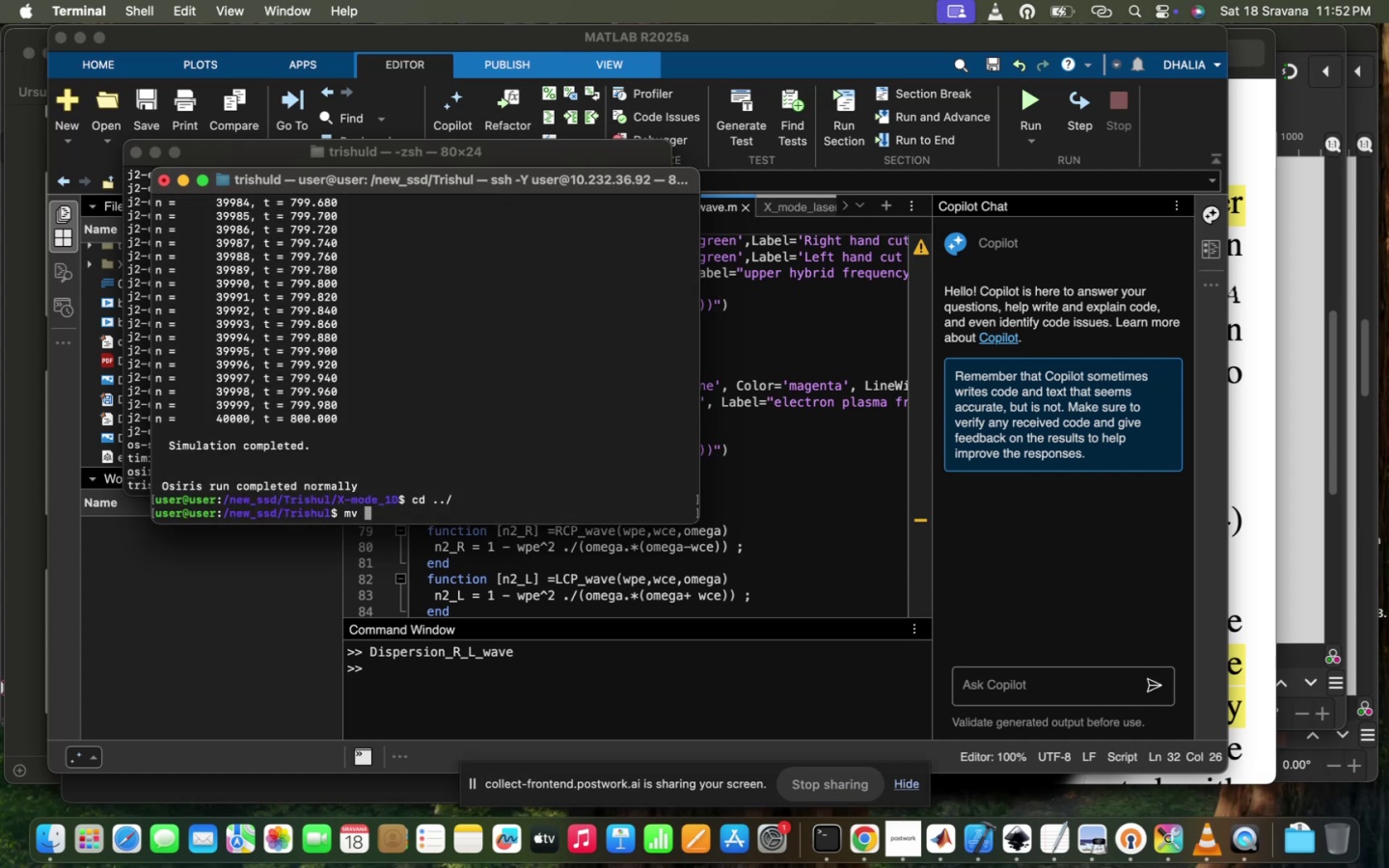 
hold_key(key=Space, duration=0.3)
 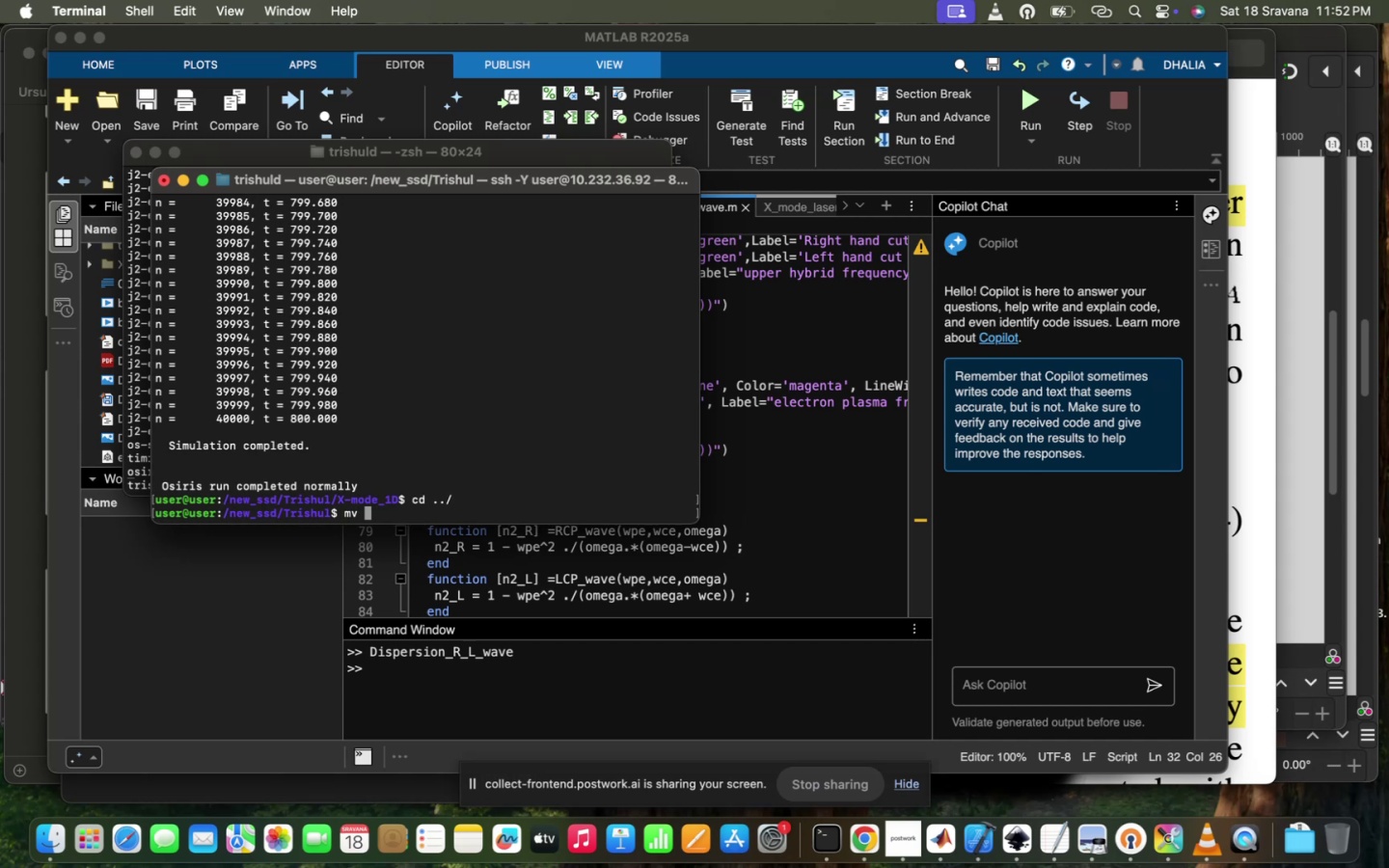 
wait(11.93)
 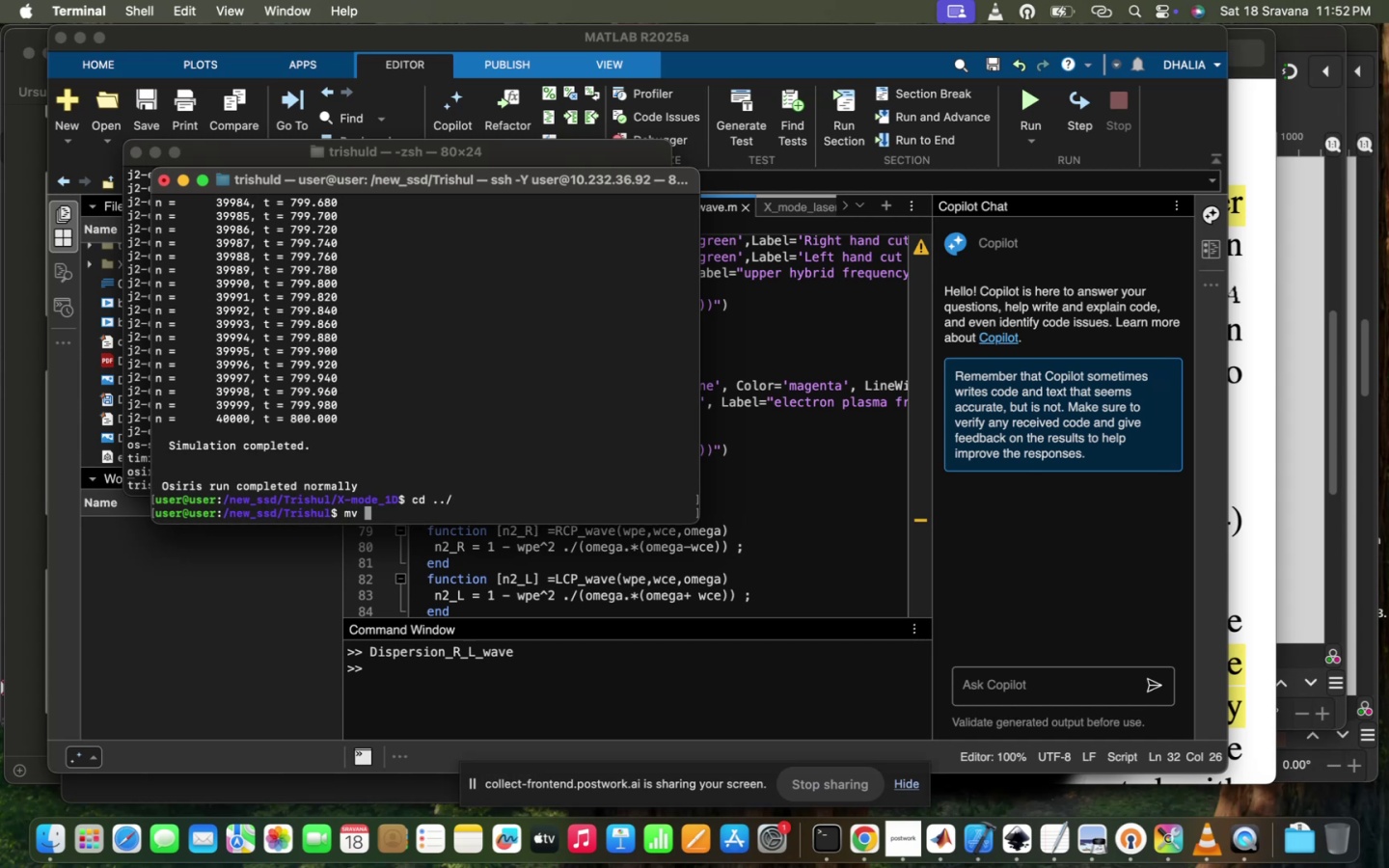 
key(CapsLock)
 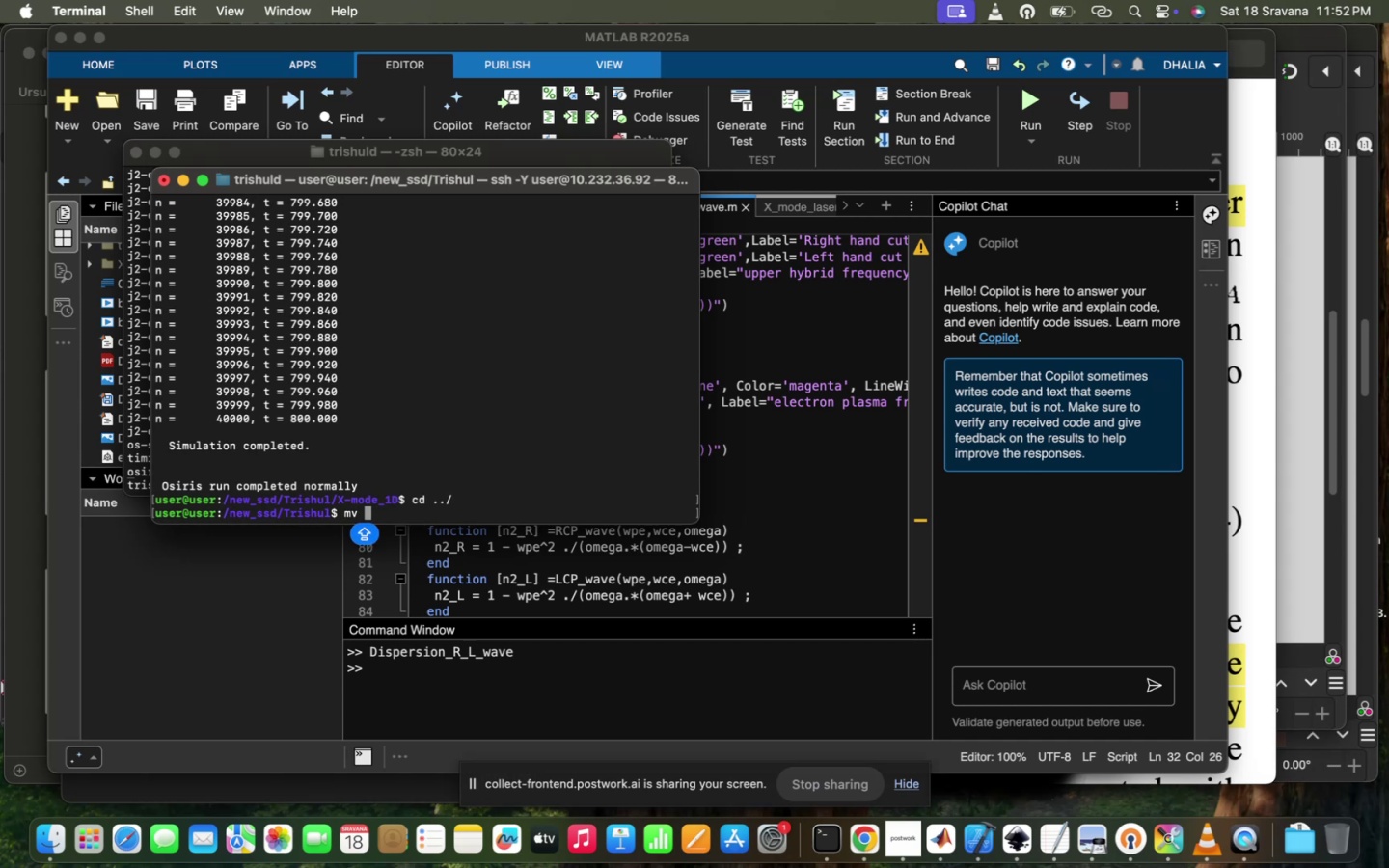 
key(X)
 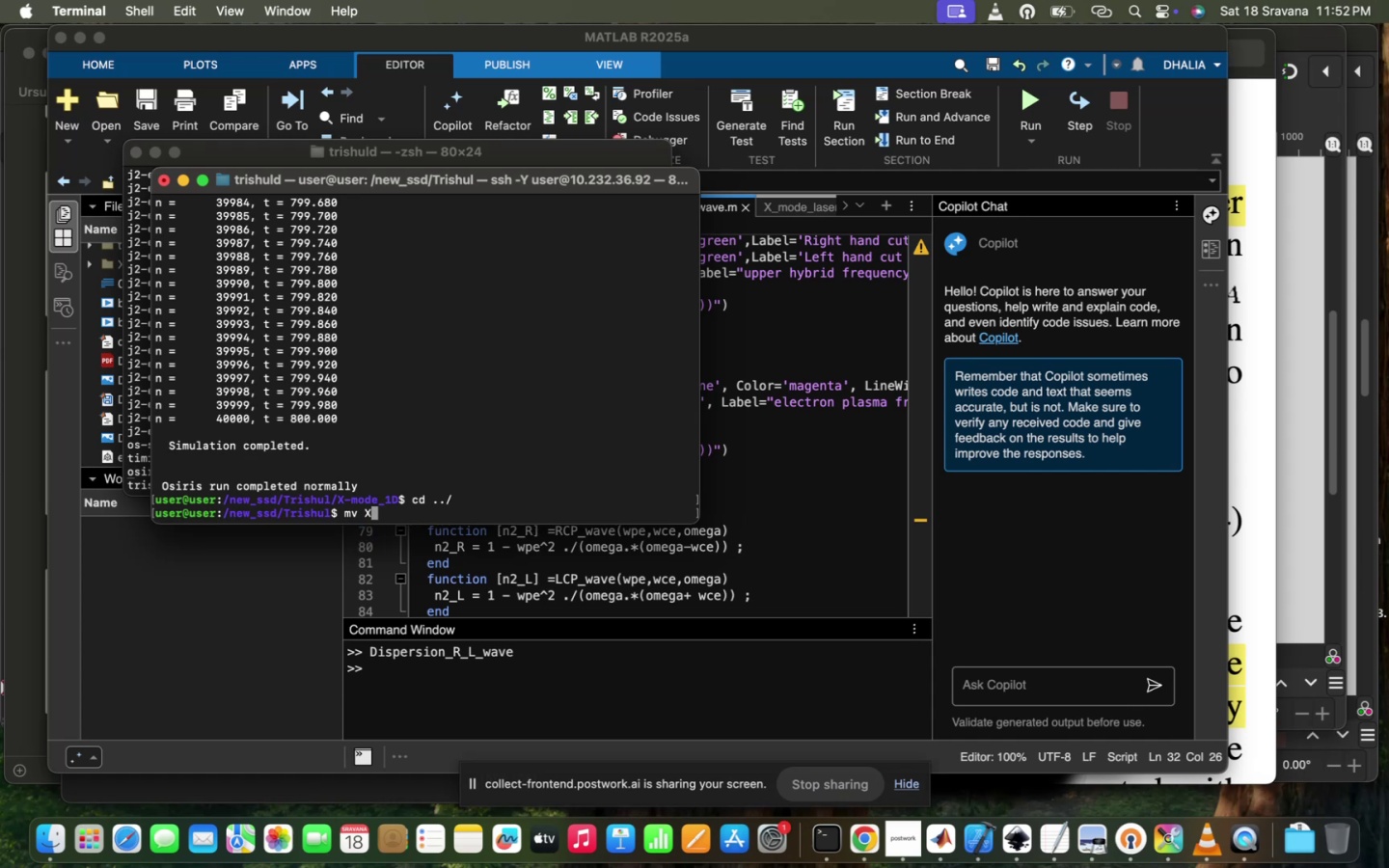 
key(Tab)
 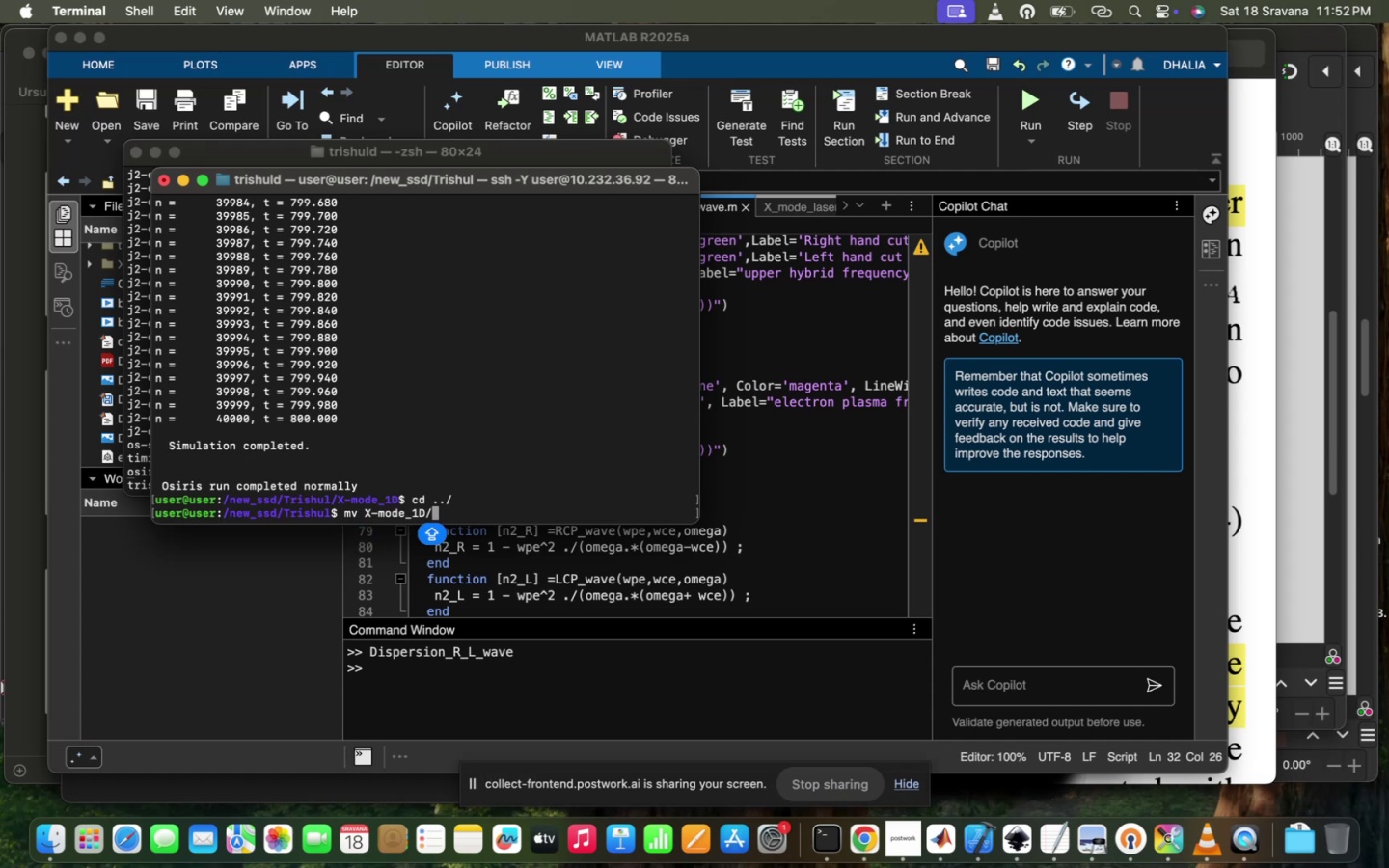 
key(Space)
 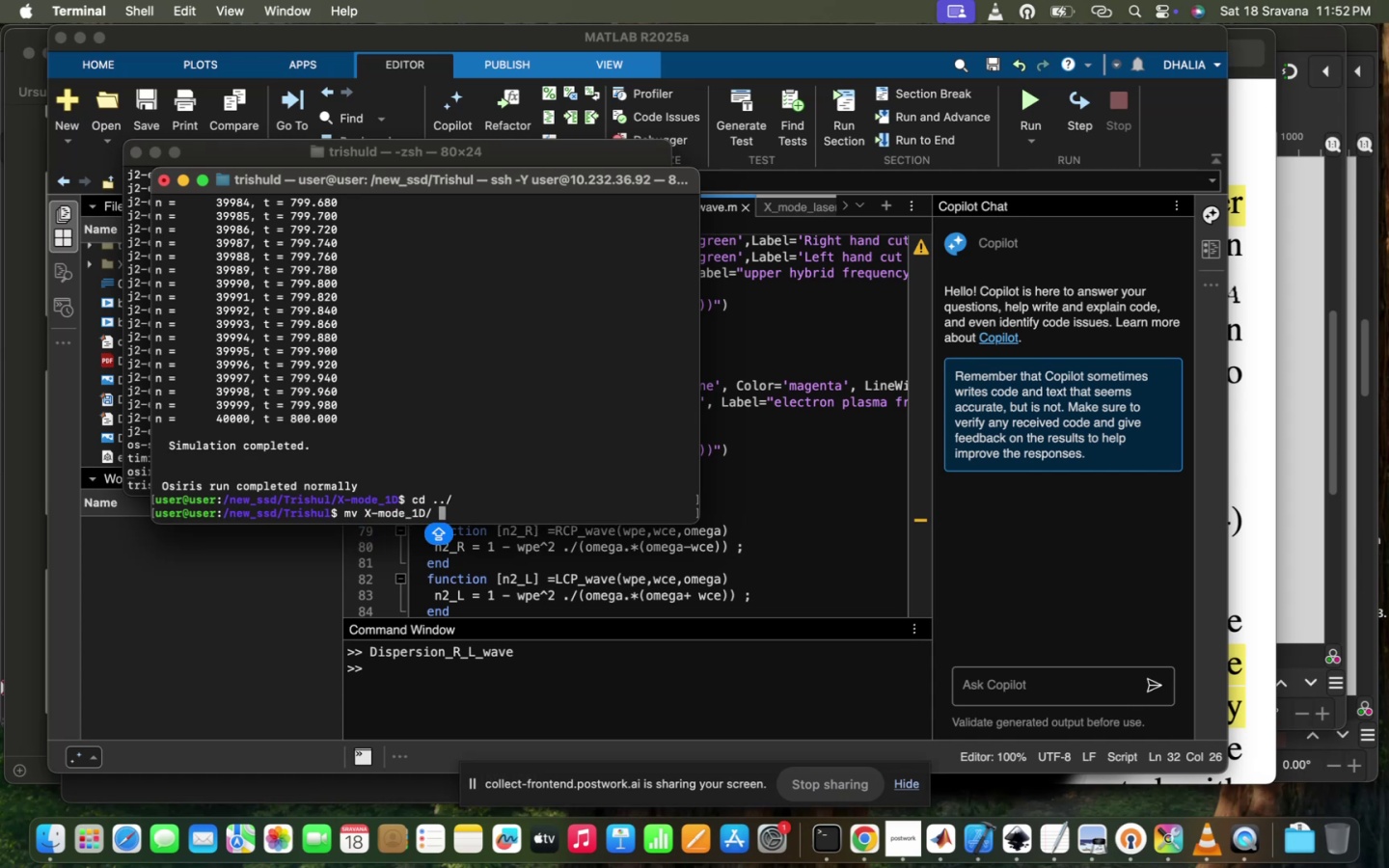 
wait(10.63)
 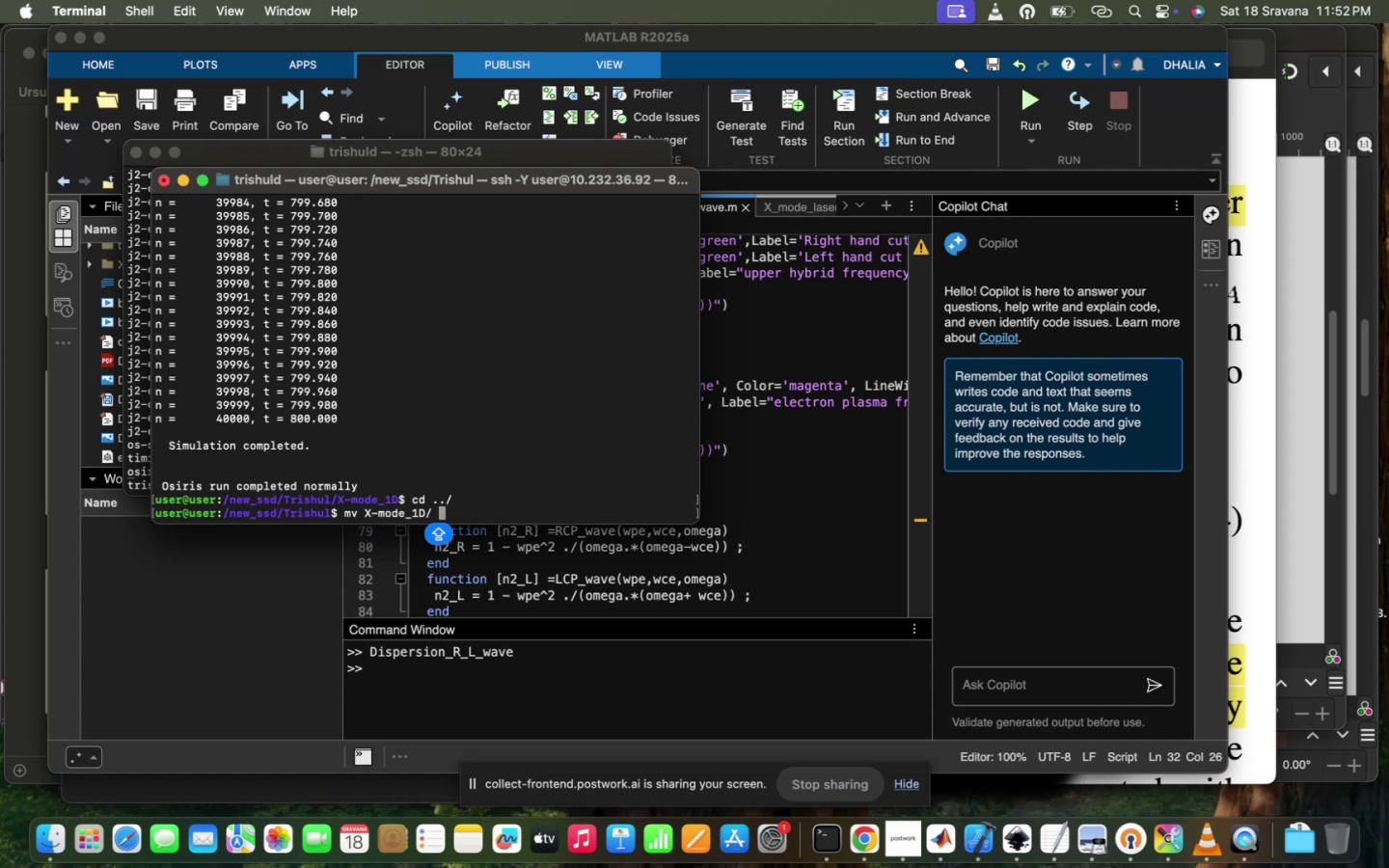 
key(C)
 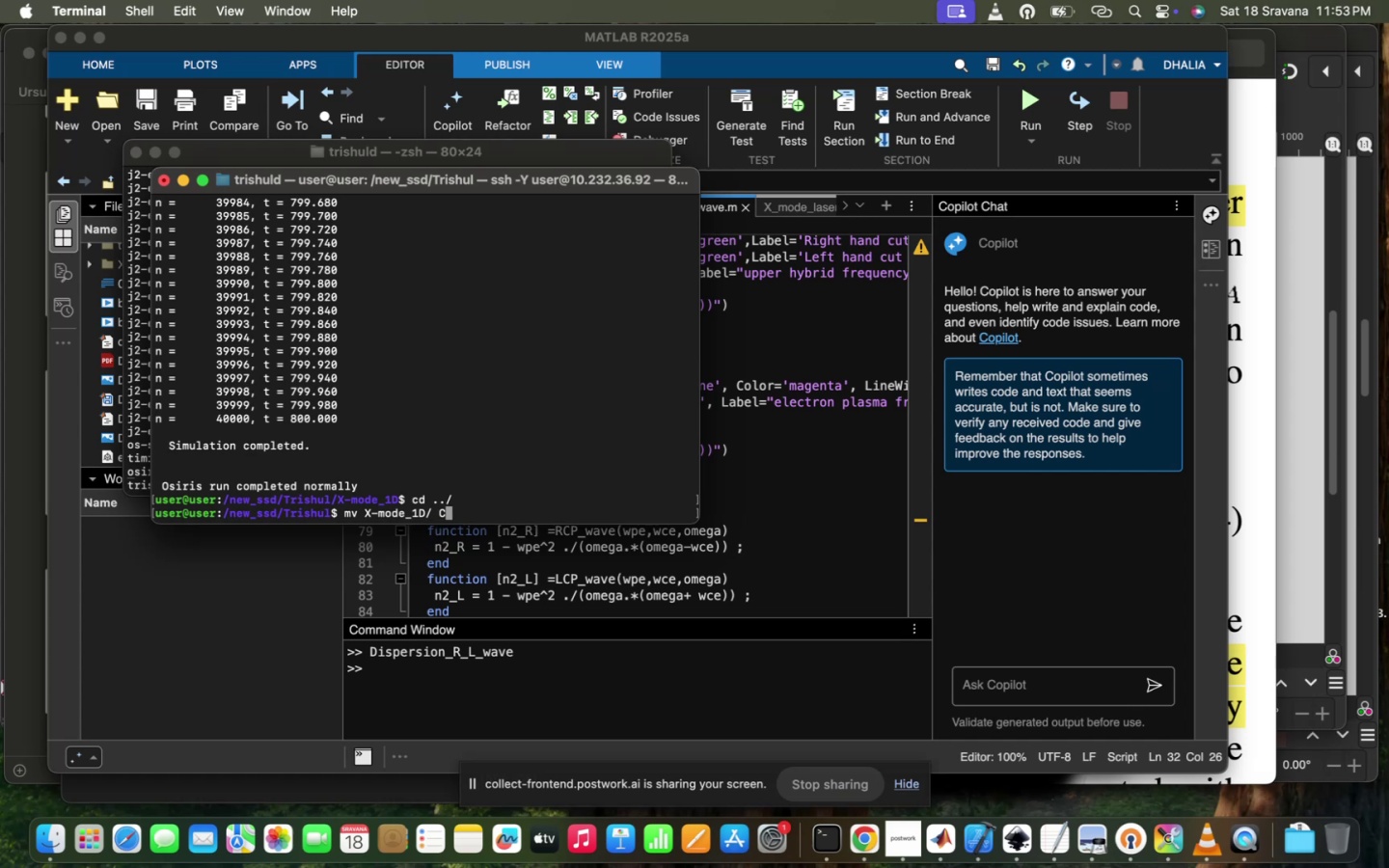 
key(CapsLock)
 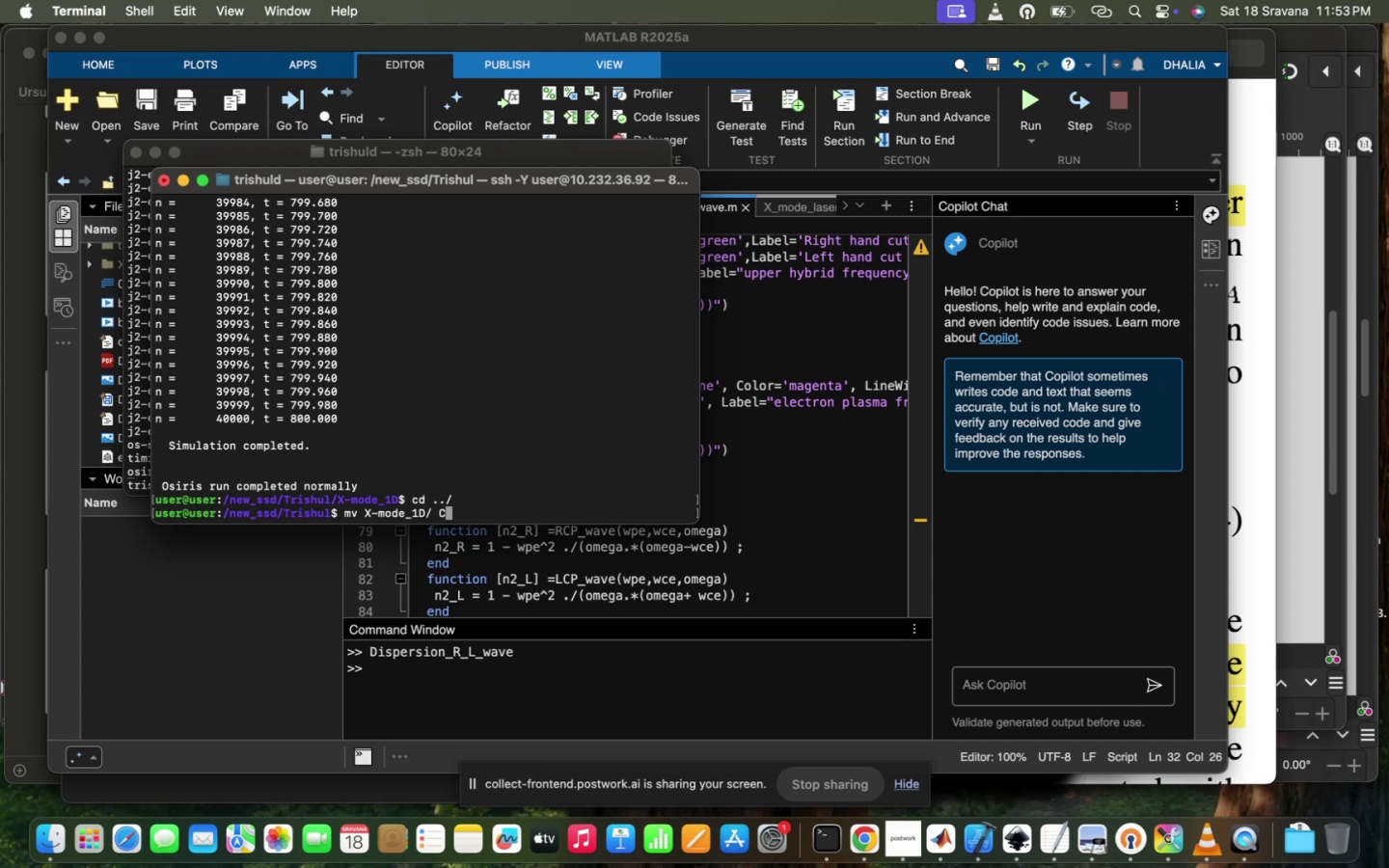 
type(ountwr)
key(Backspace)
key(Backspace)
type(er)
 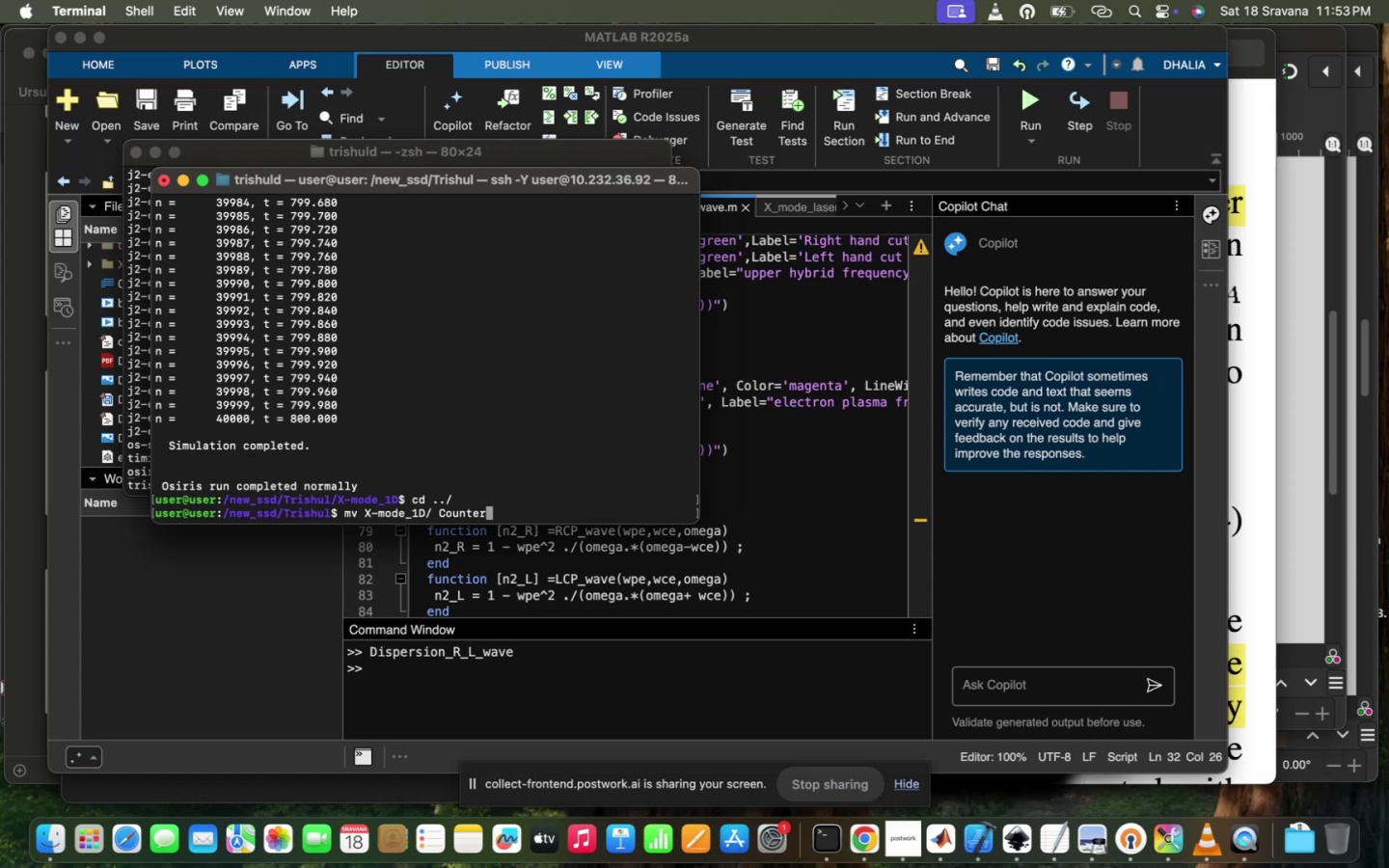 
wait(11.83)
 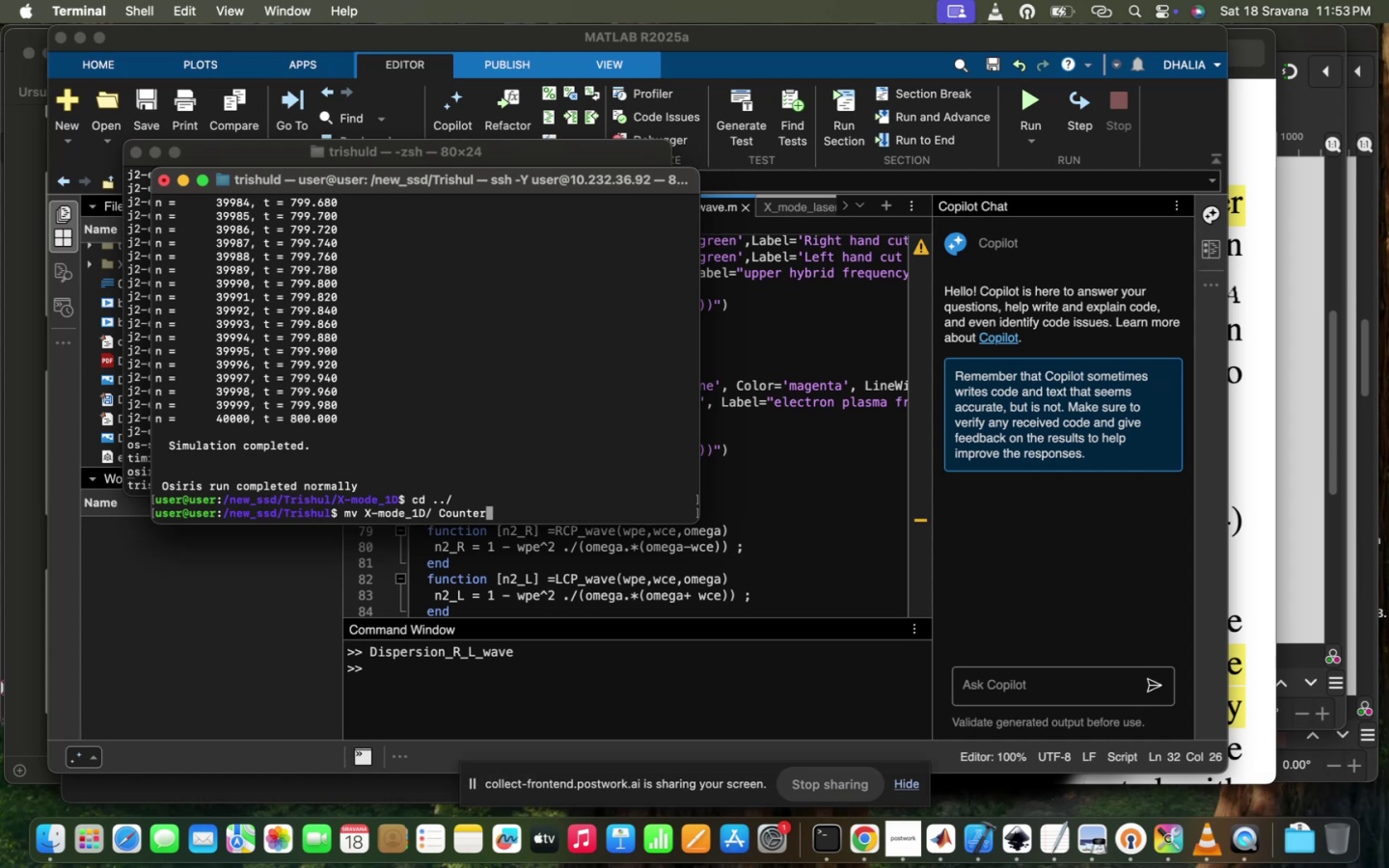 
type(_mode)
 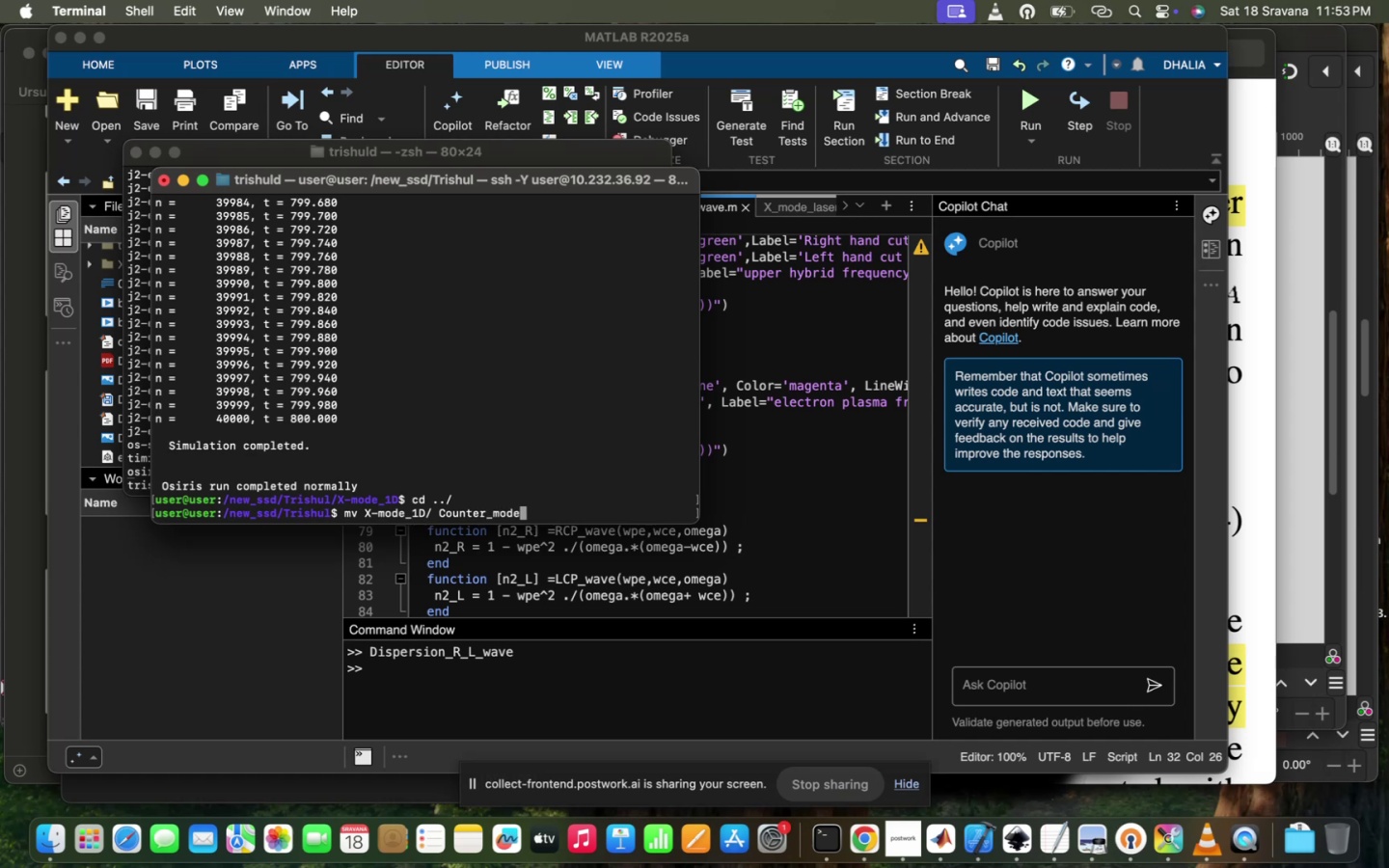 
key(Enter)
 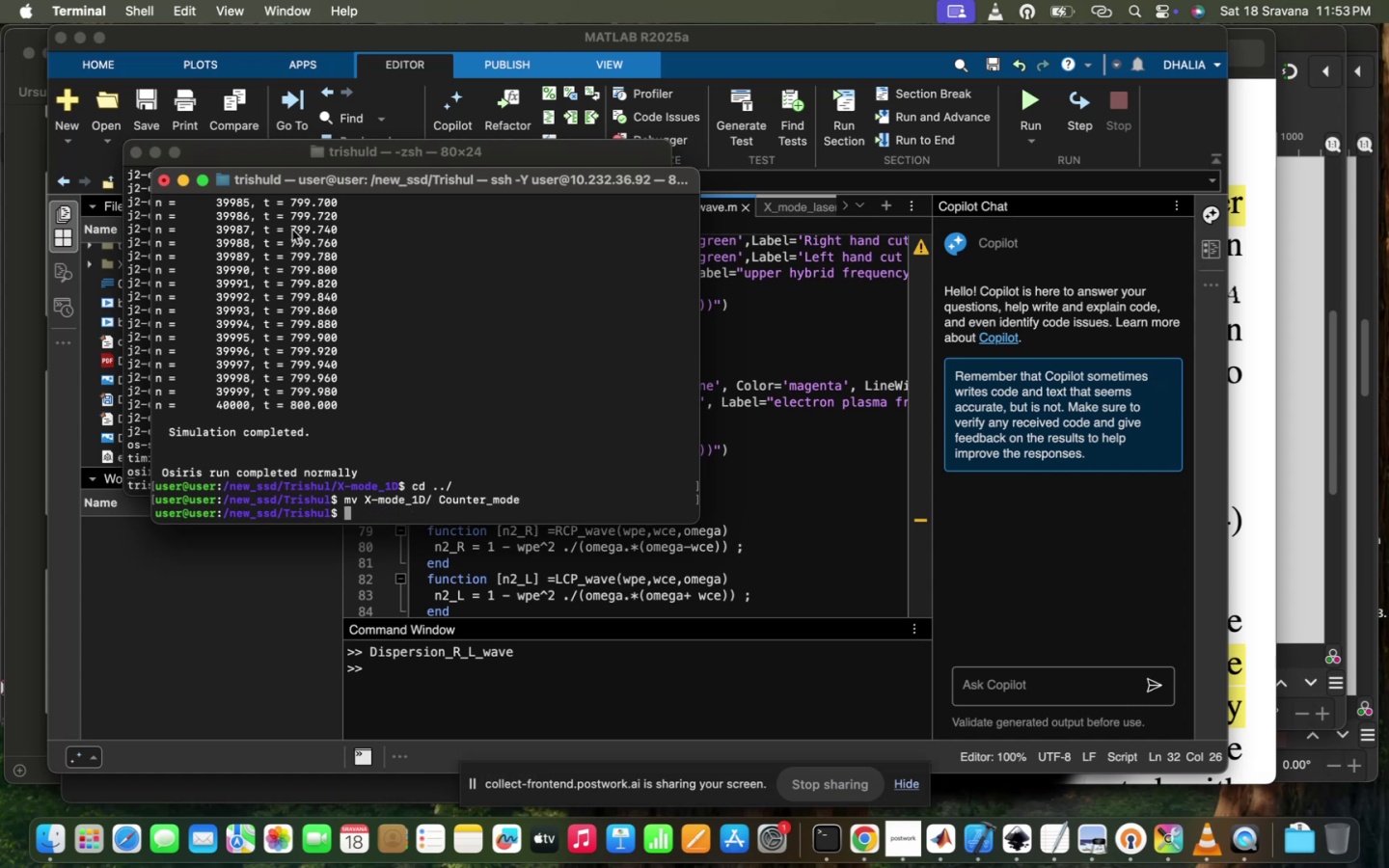 
left_click([316, 148])
 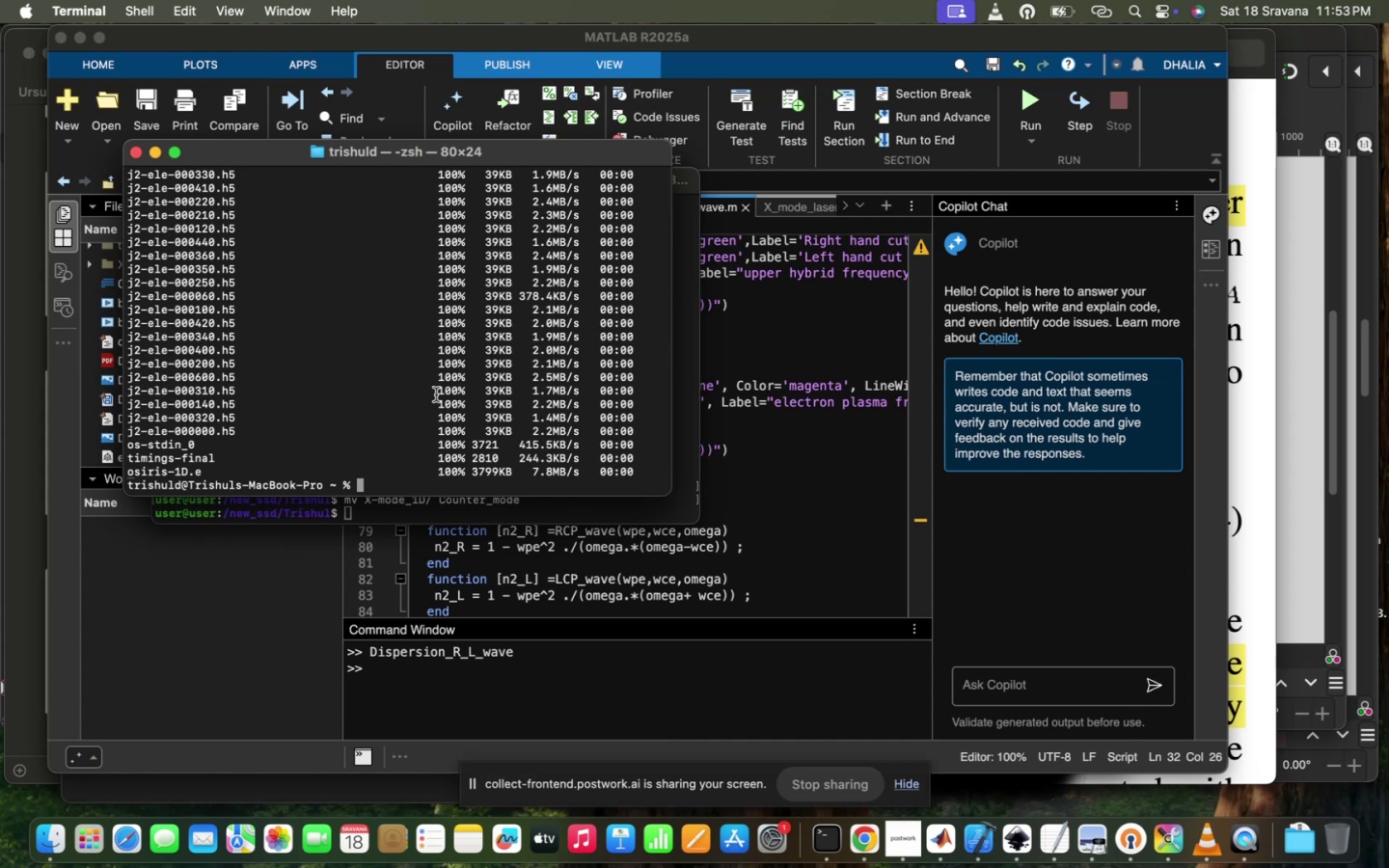 
wait(6.89)
 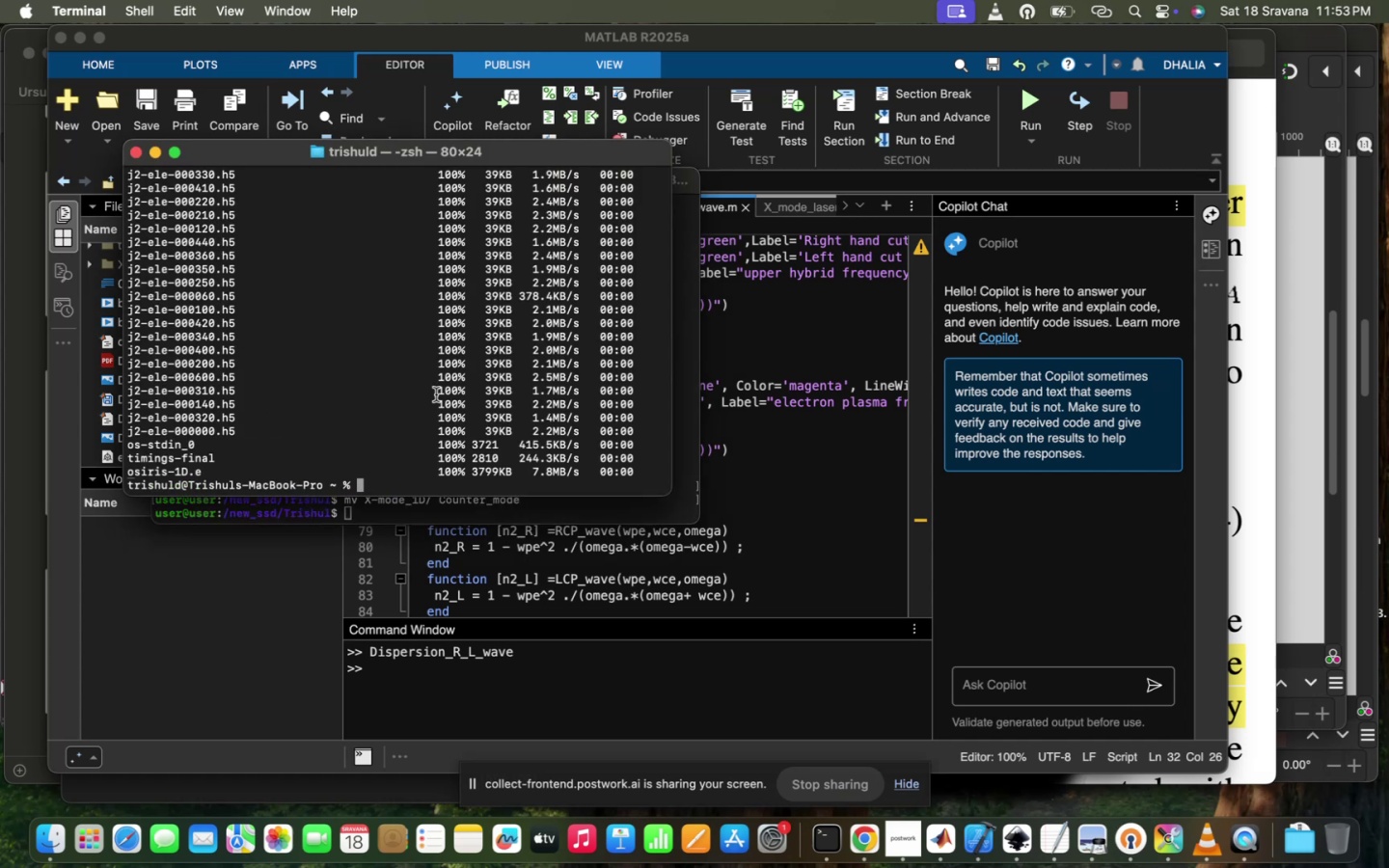 
key(ArrowUp)
 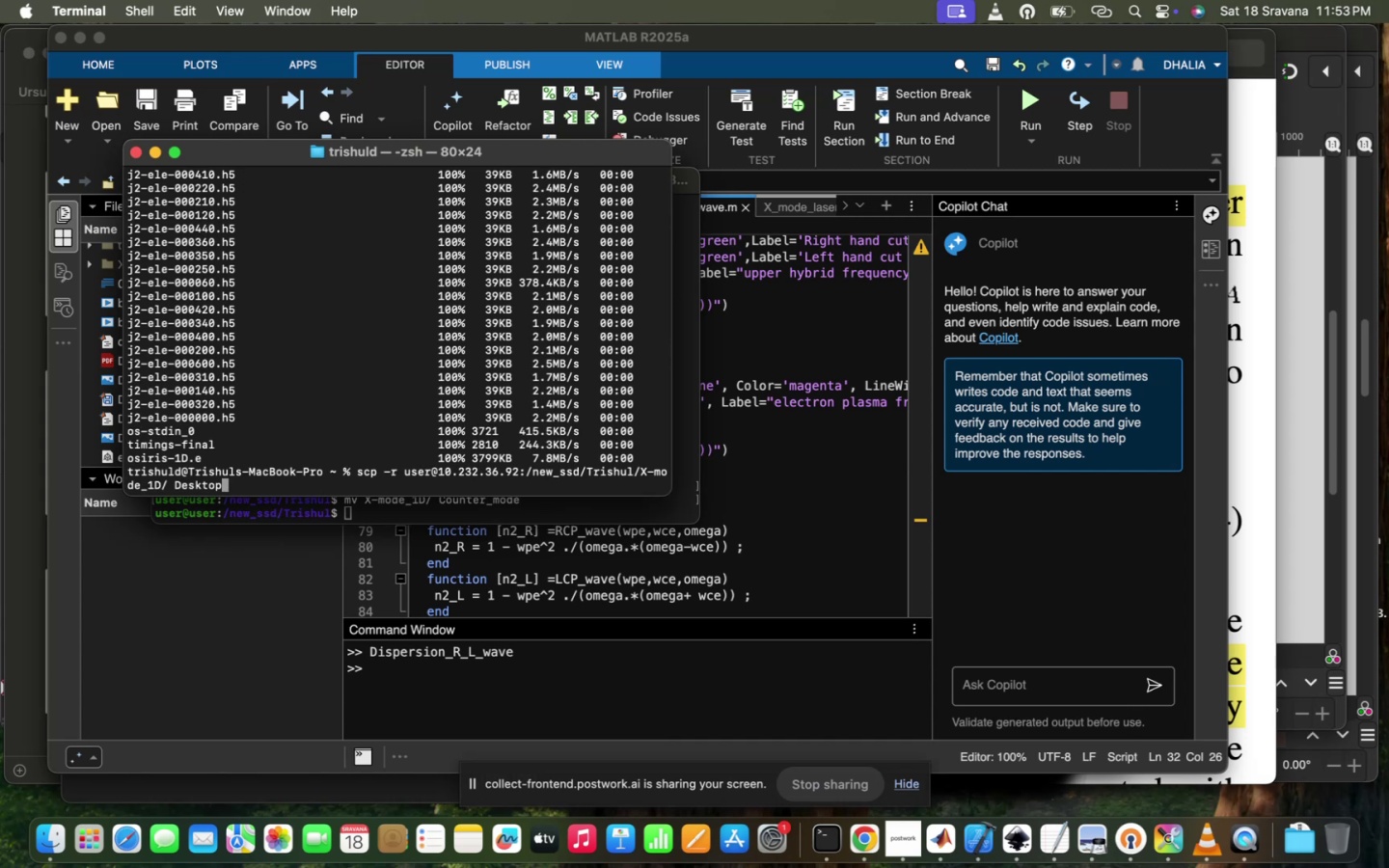 
hold_key(key=ArrowLeft, duration=1.22)
 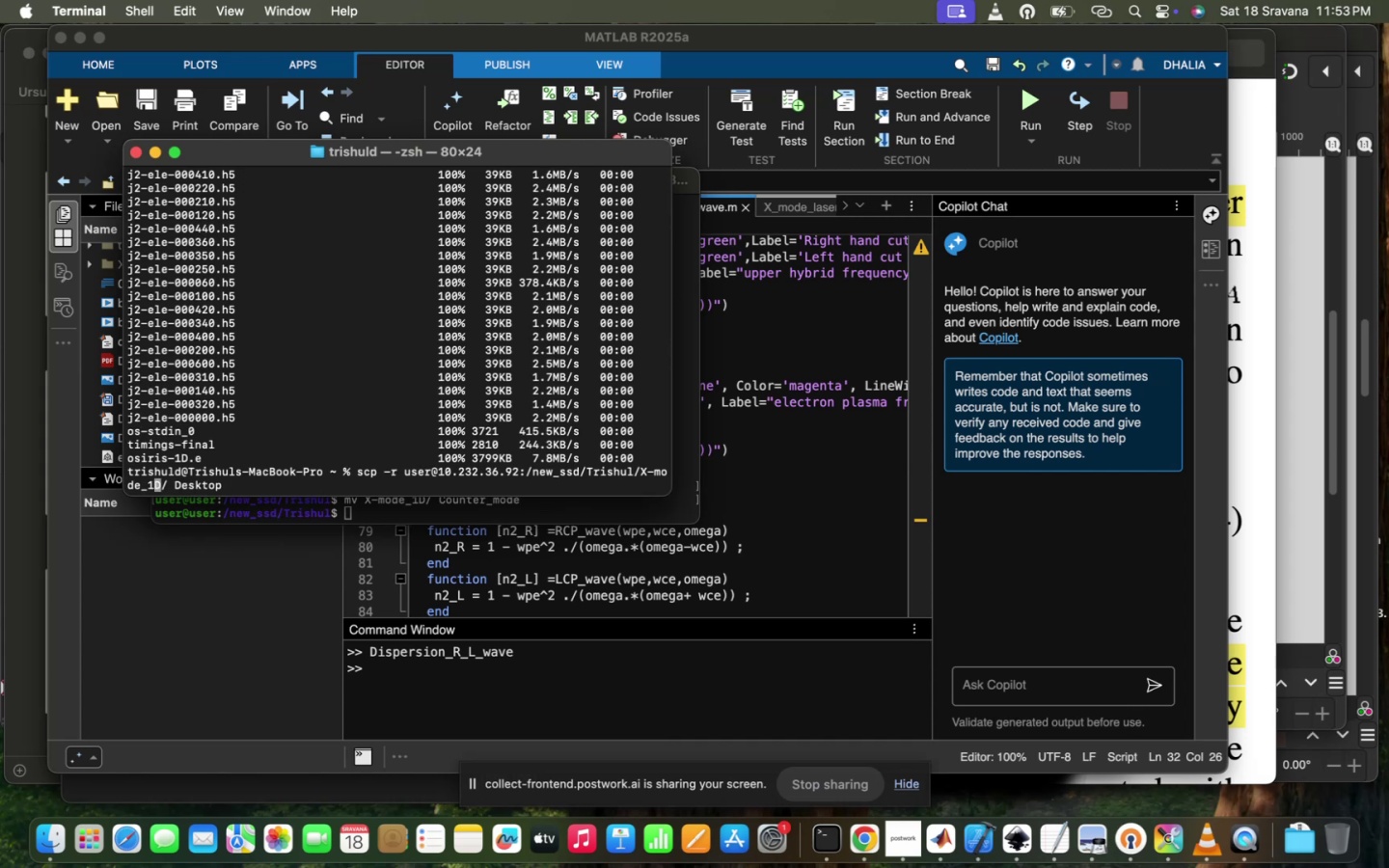 
key(ArrowLeft)
 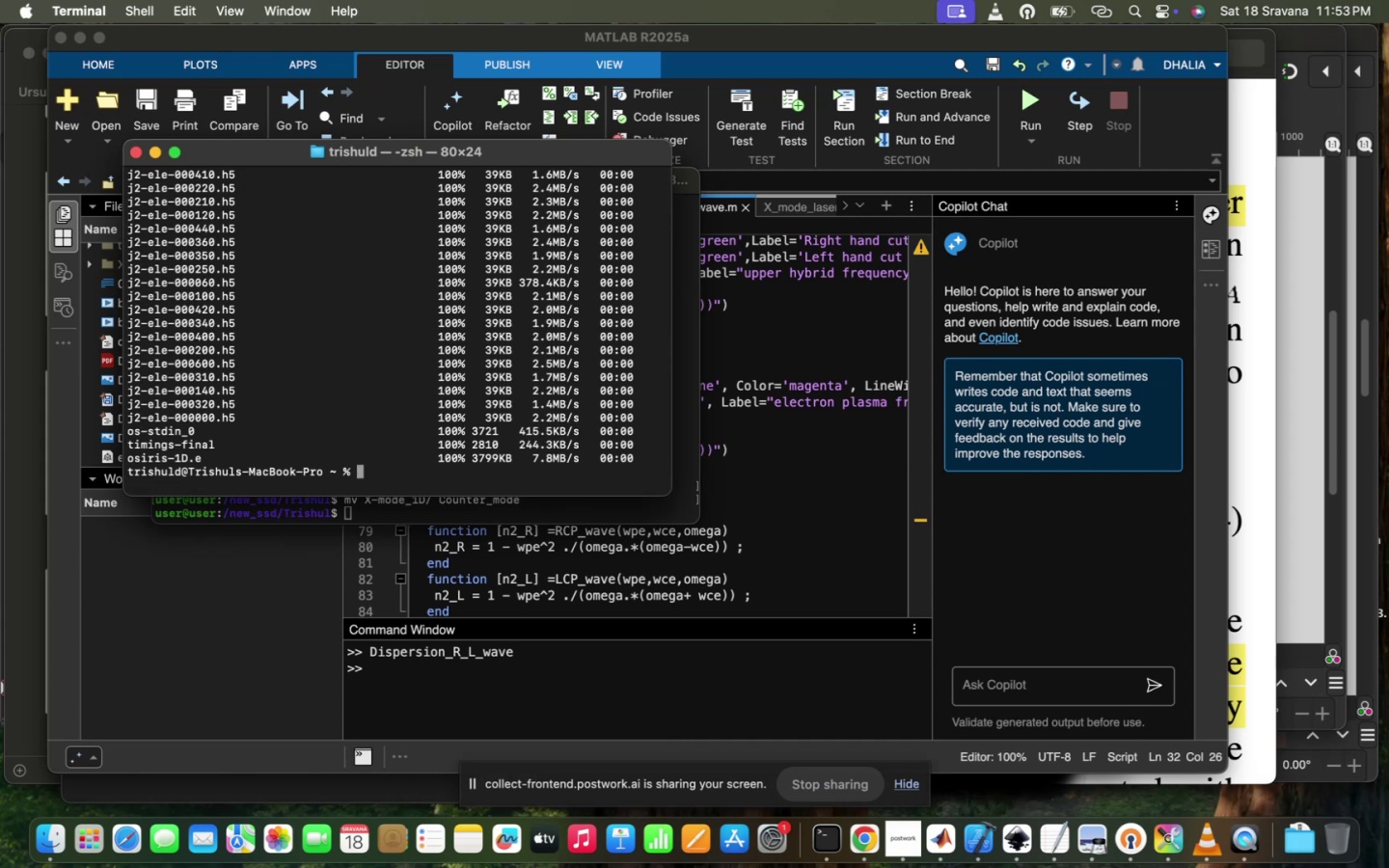 
key(ArrowDown)
 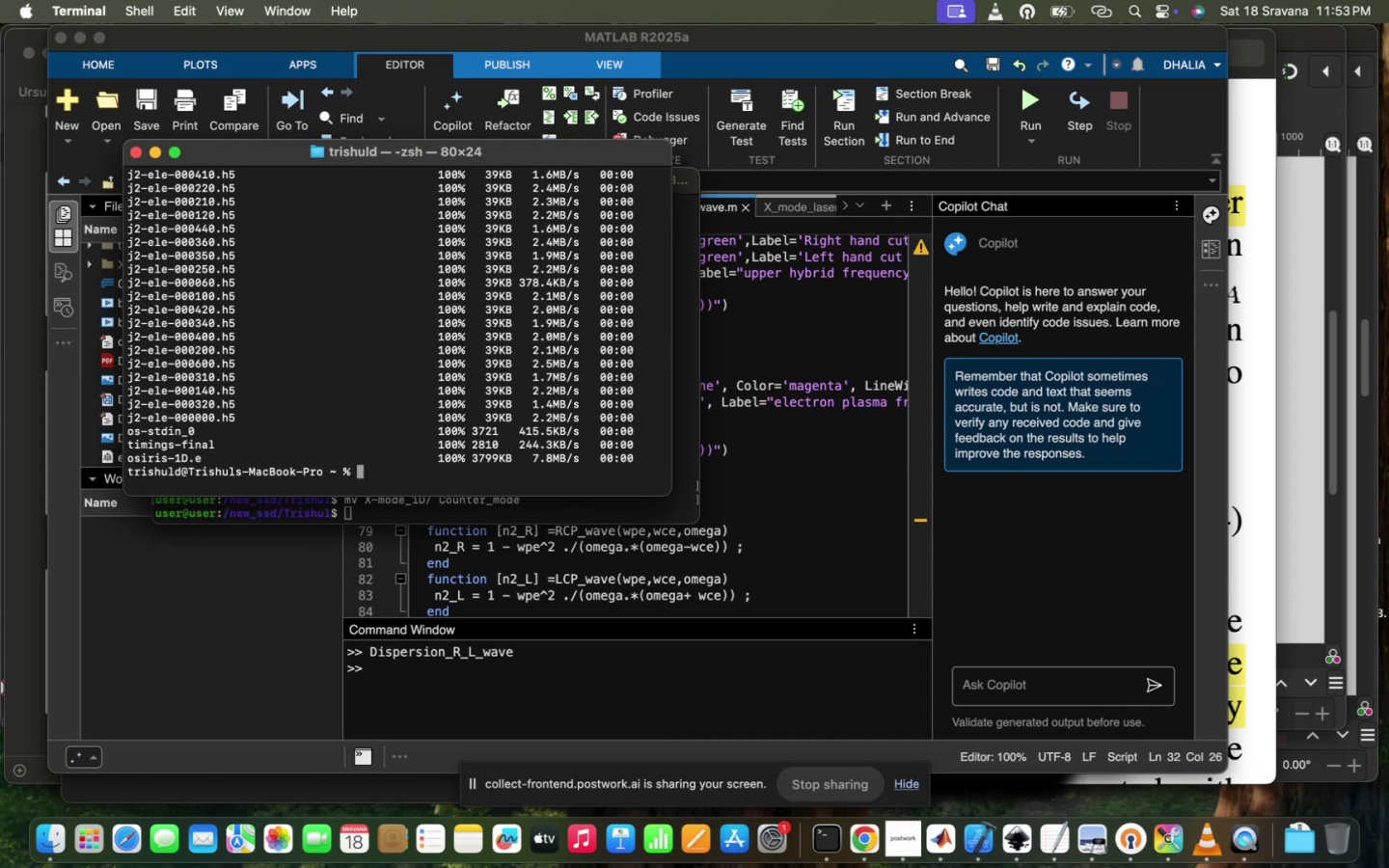 
key(ArrowDown)
 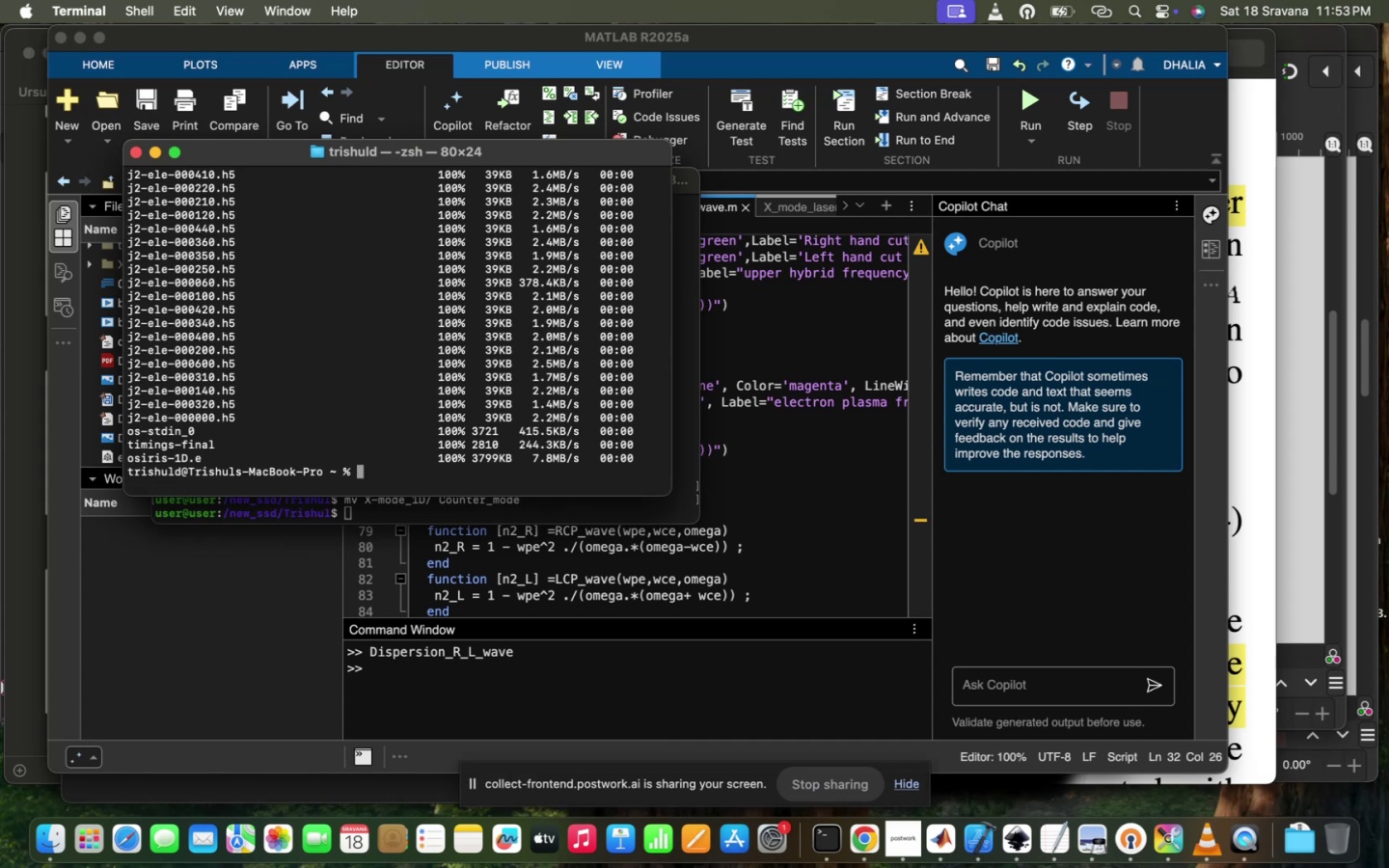 
key(ArrowDown)
 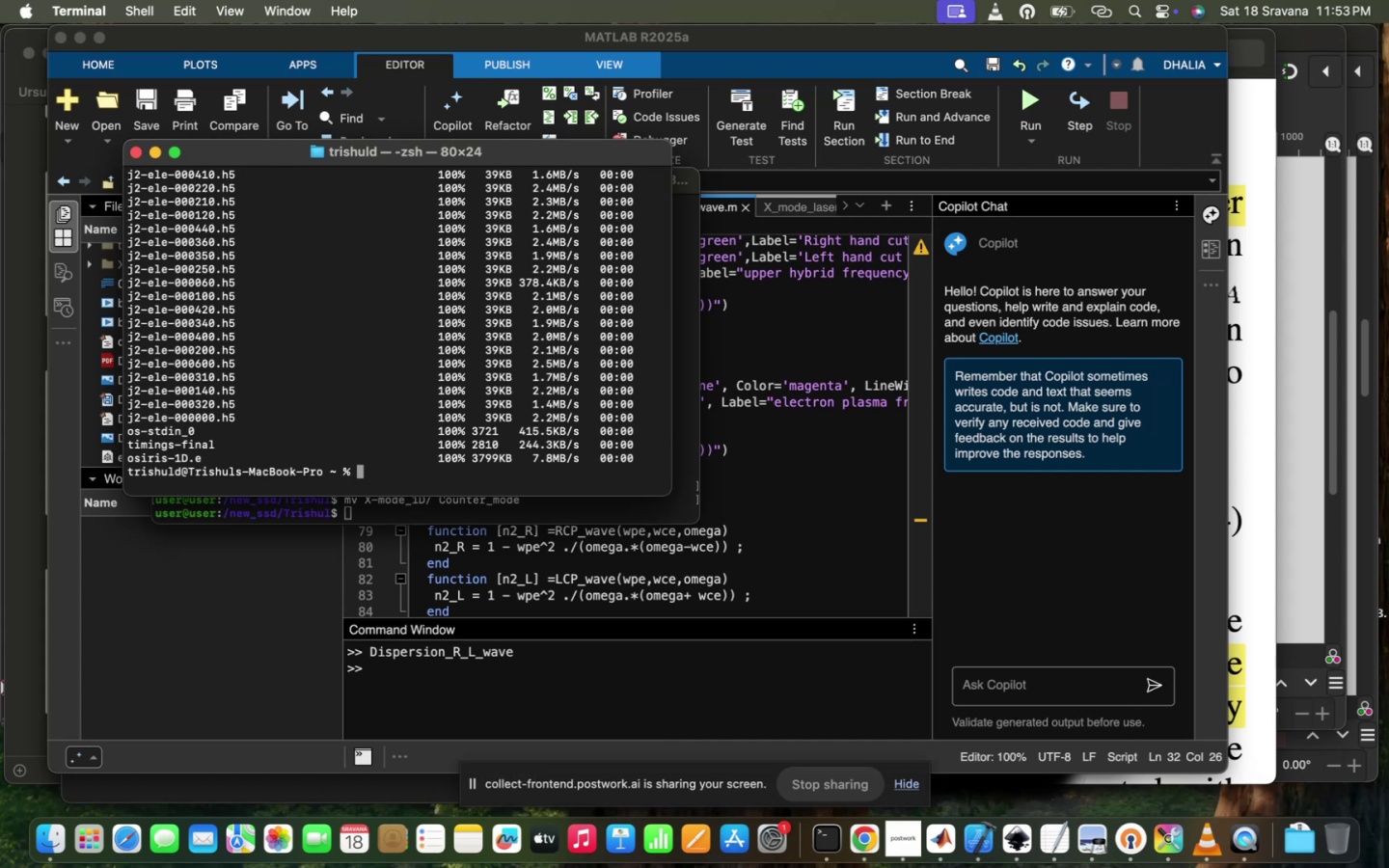 
key(ArrowUp)
 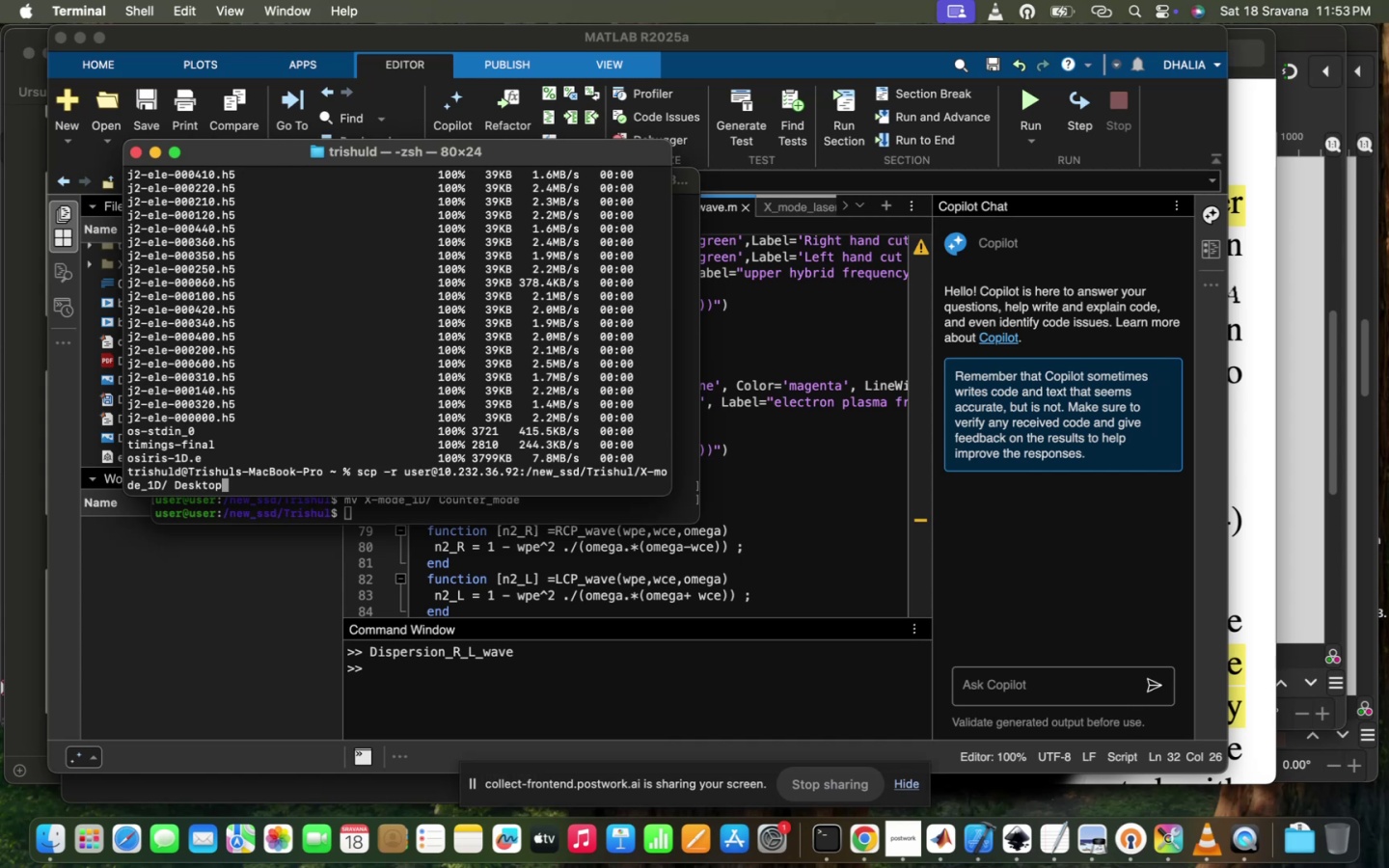 
hold_key(key=ArrowLeft, duration=1.32)
 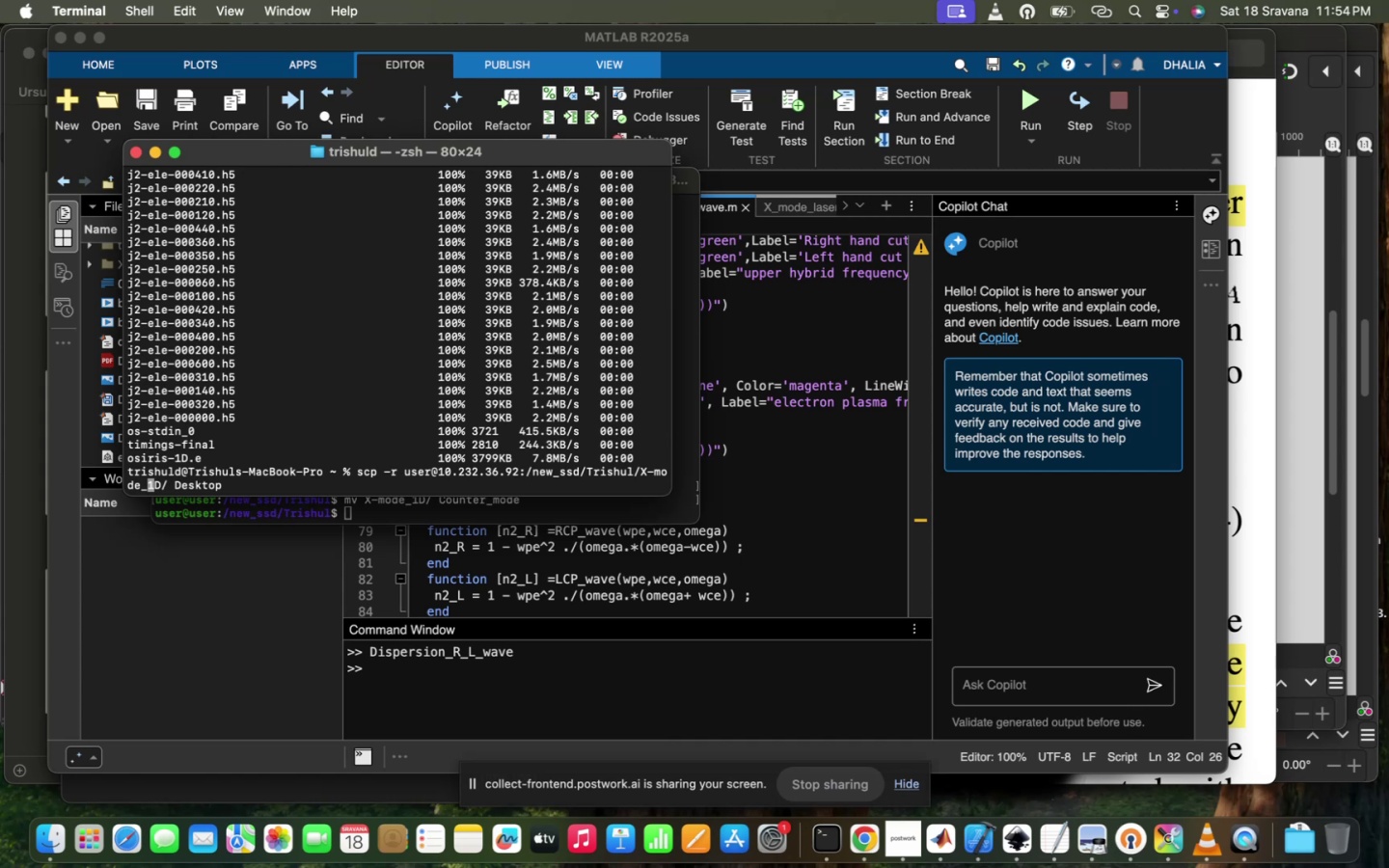 
wait(33.34)
 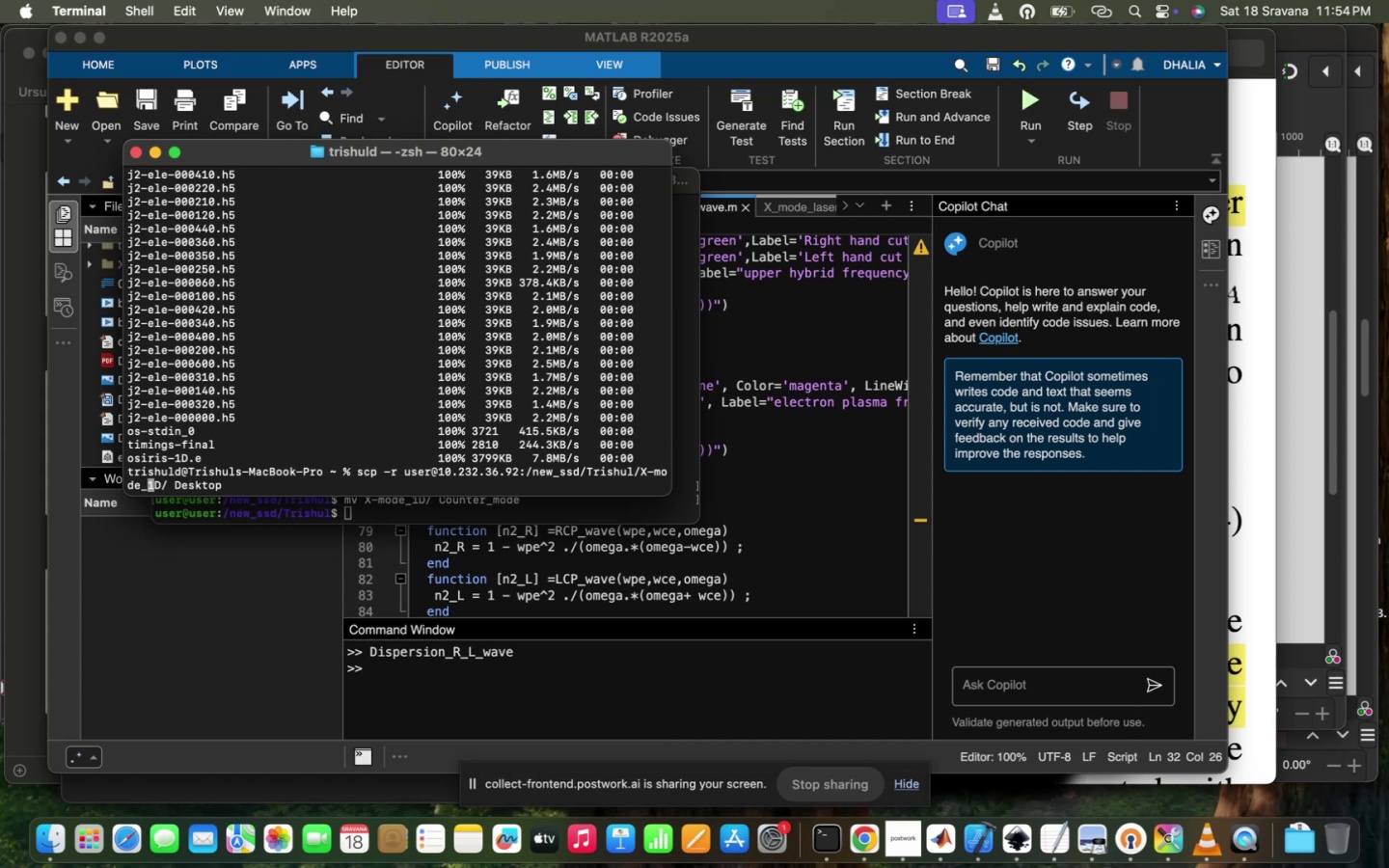 
key(ArrowLeft)
 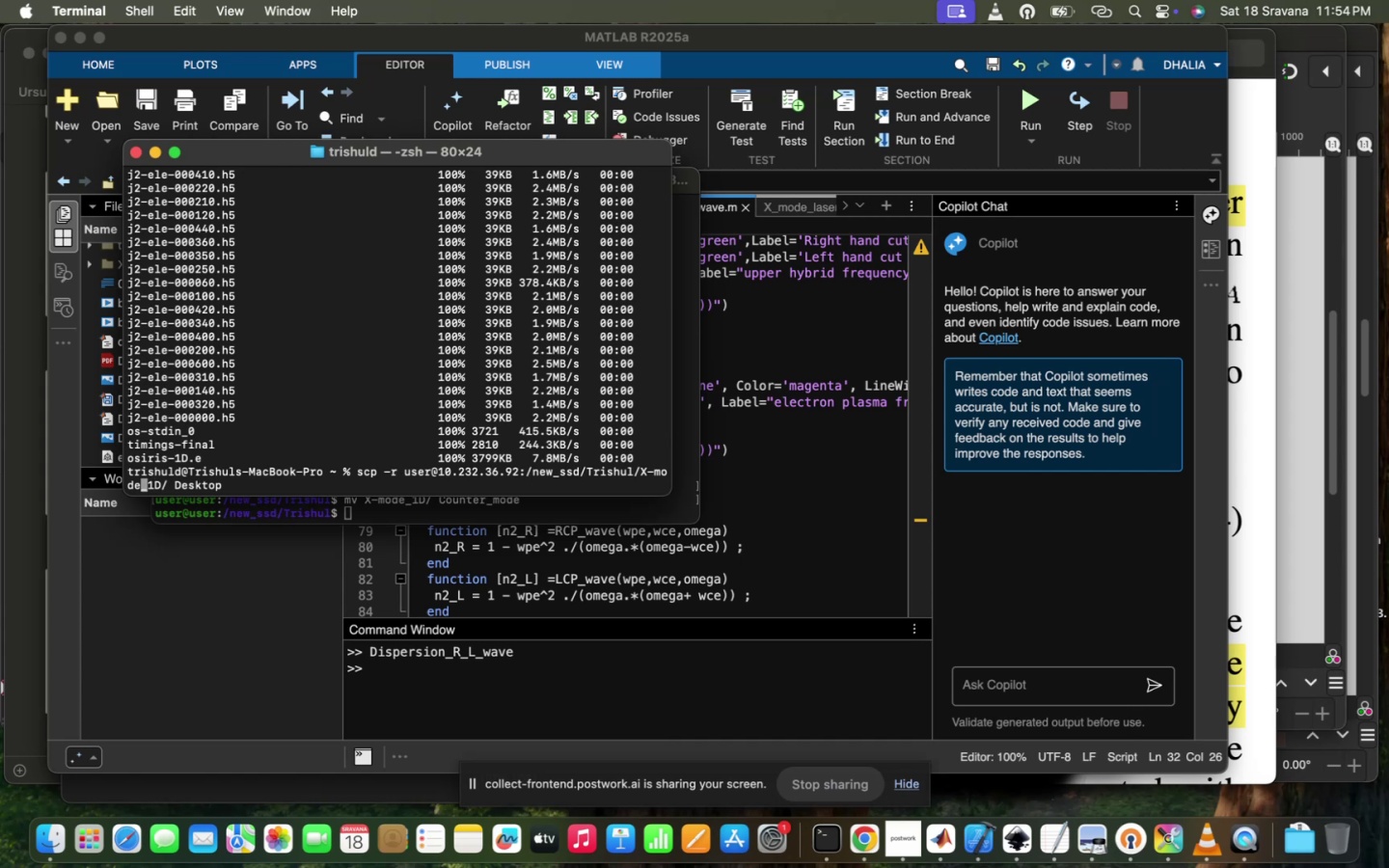 
key(Backspace)
key(Backspace)
key(Backspace)
key(Backspace)
key(Backspace)
key(Backspace)
type(Counter)
 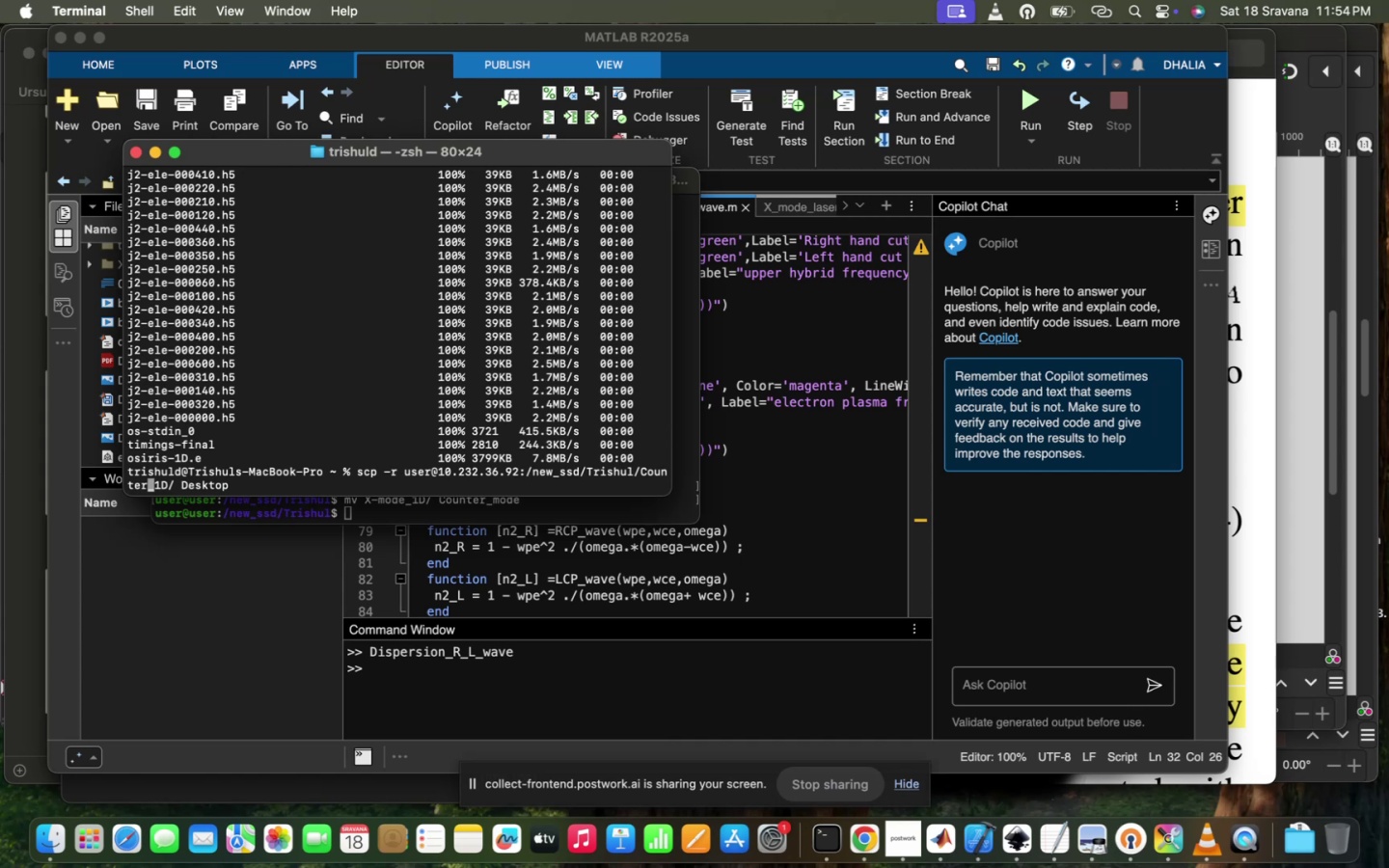 
key(ArrowRight)
 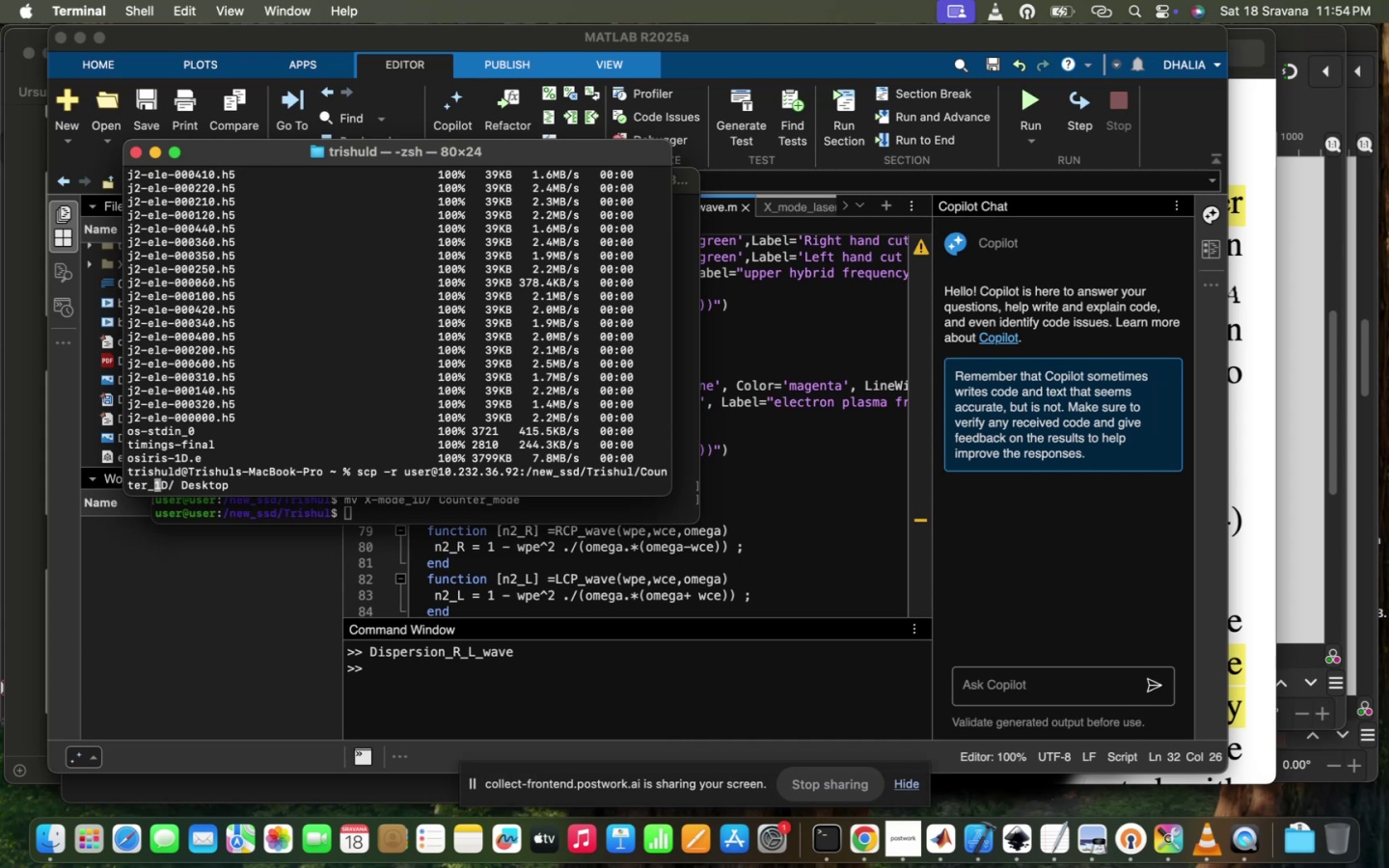 
key(ArrowRight)
 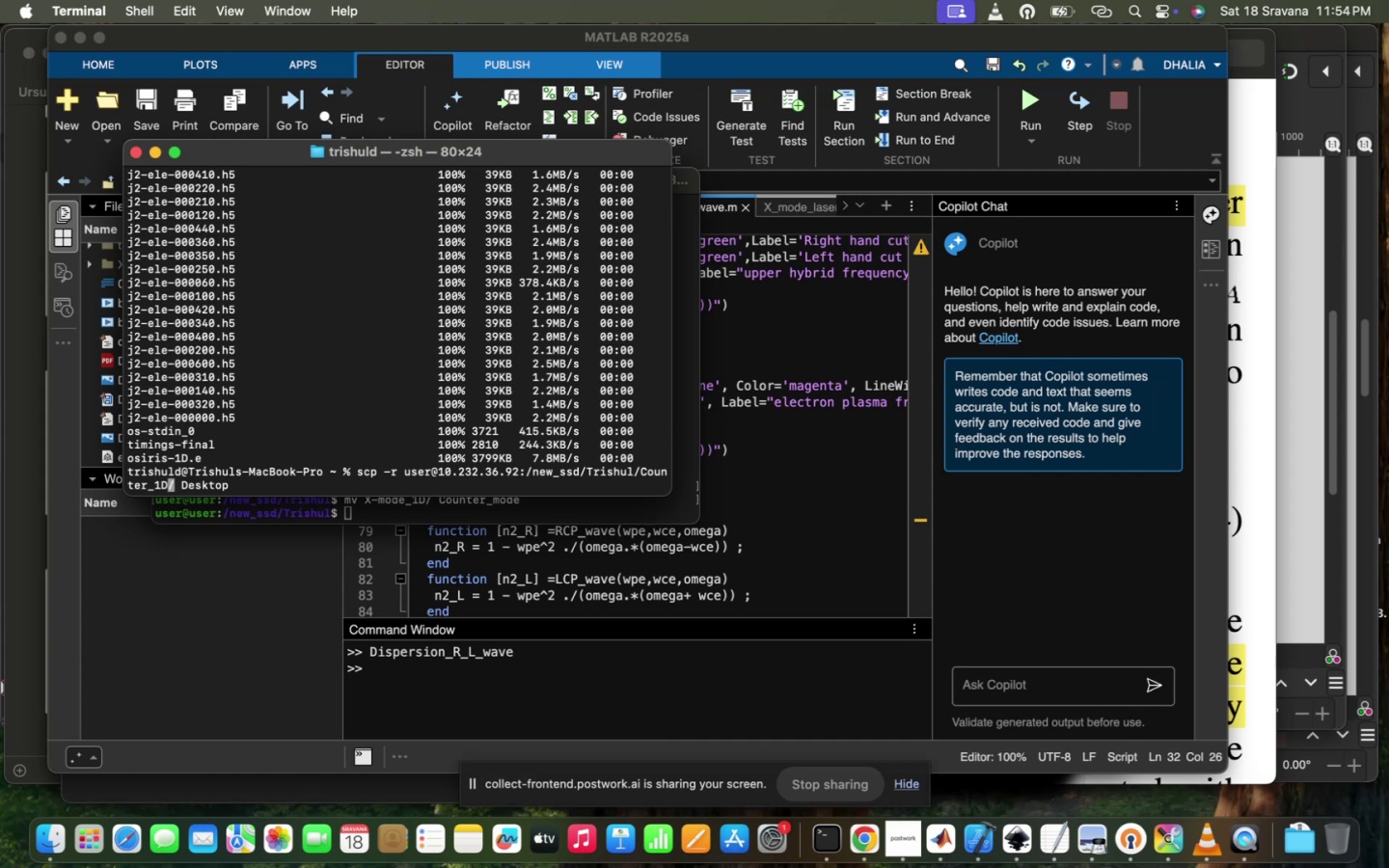 
key(ArrowRight)
 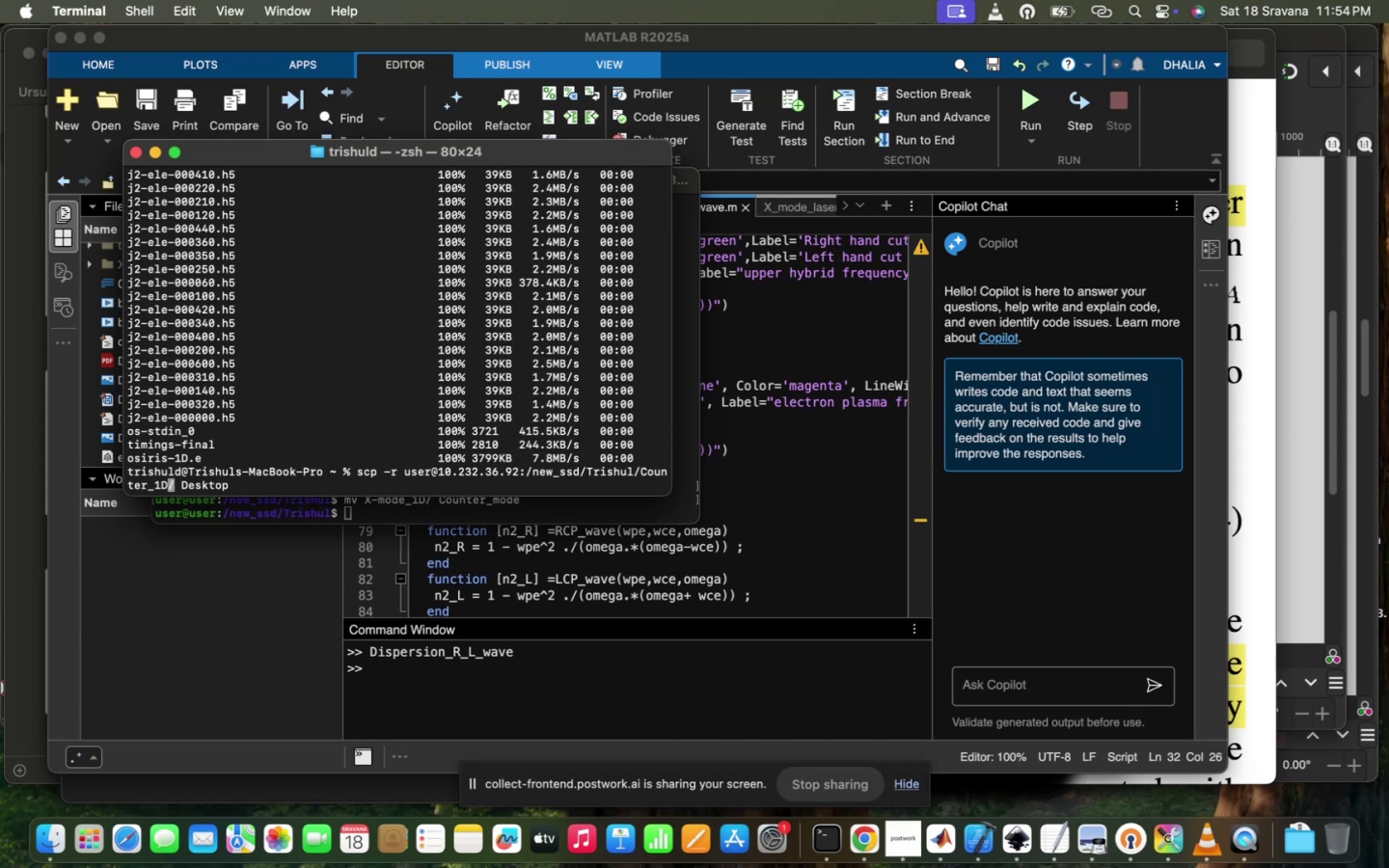 
key(Backspace)
key(Backspace)
type(mode)
 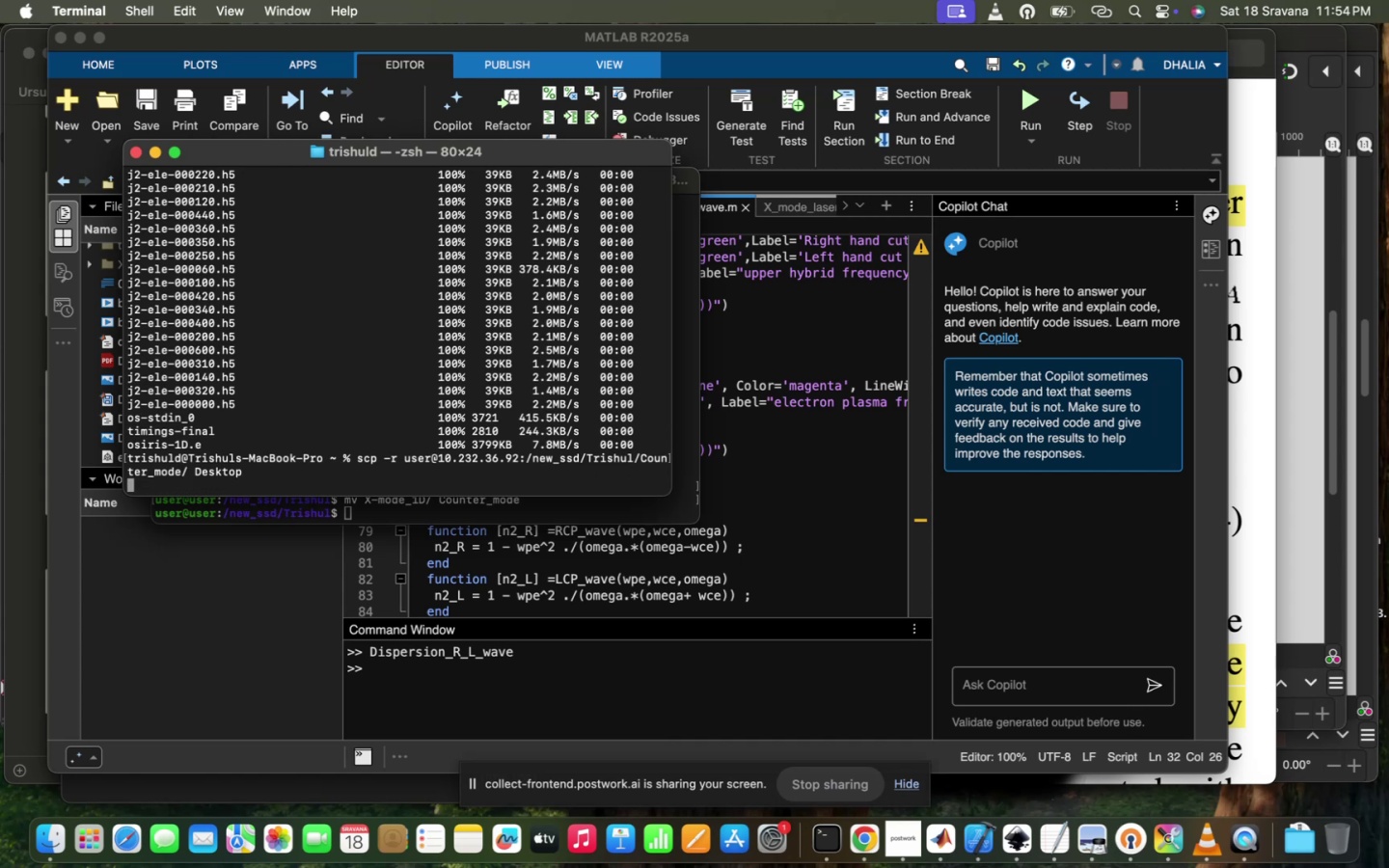 
key(Enter)
 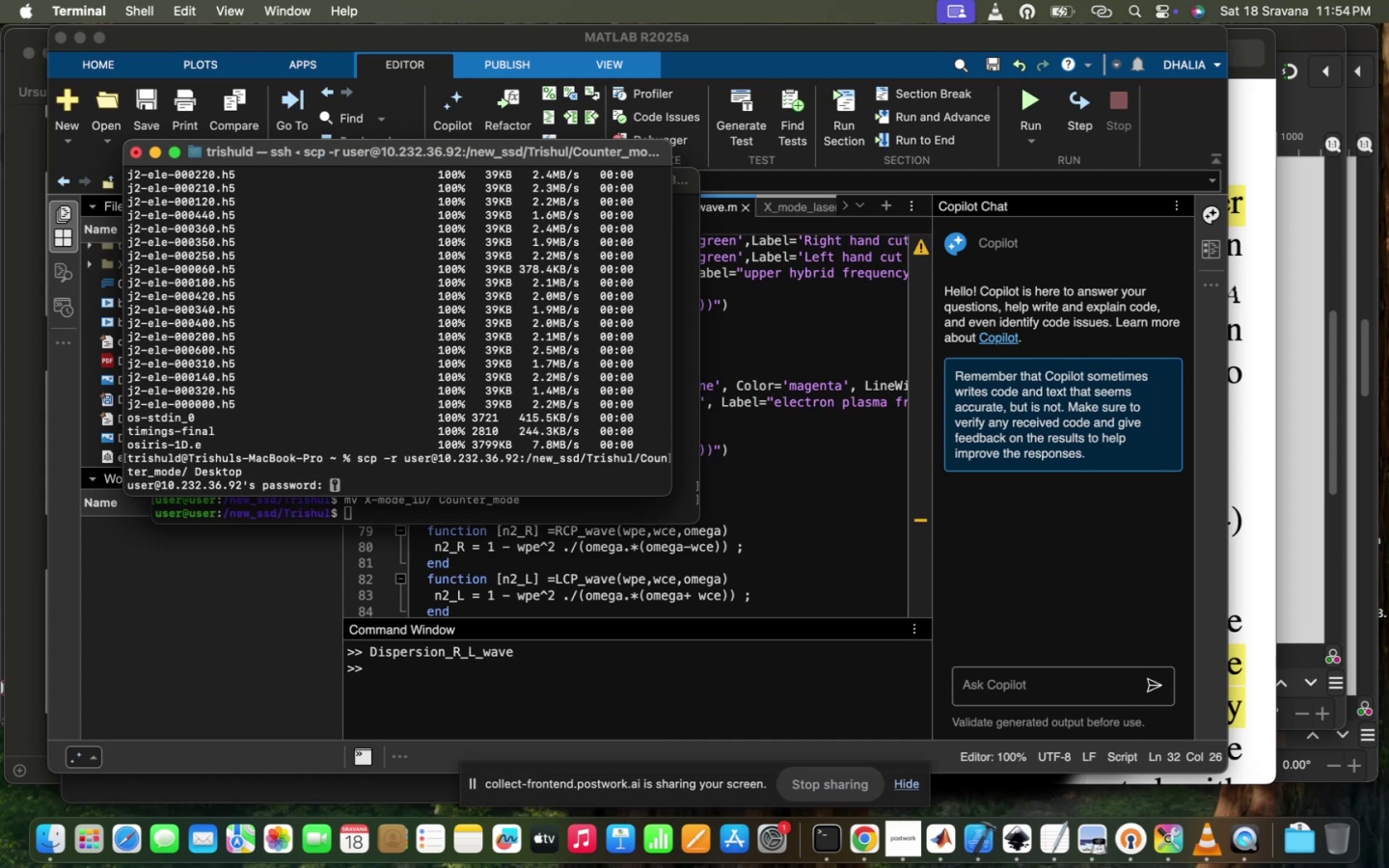 
hold_key(key=ShiftLeft, duration=0.38)
 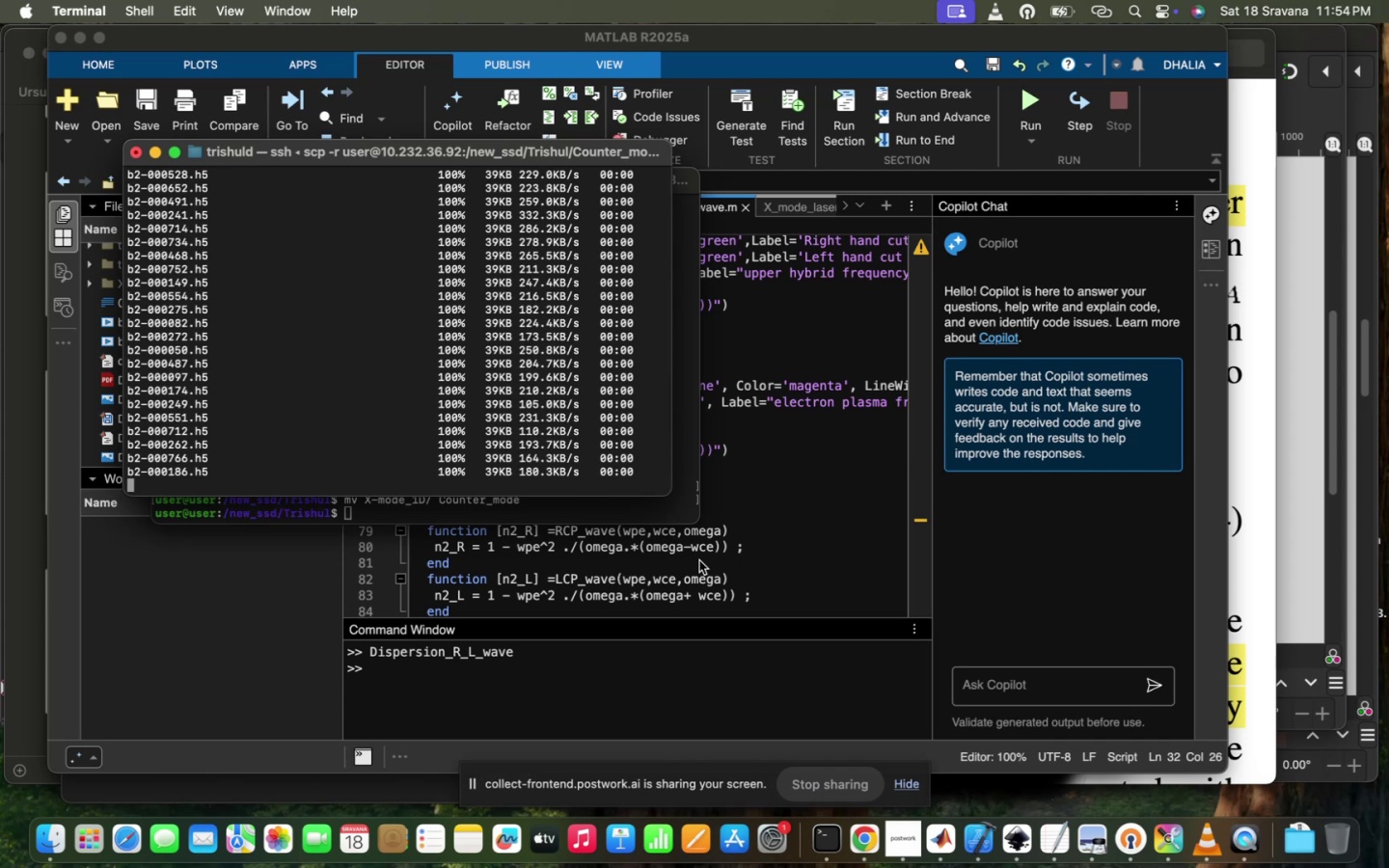 
wait(18.5)
 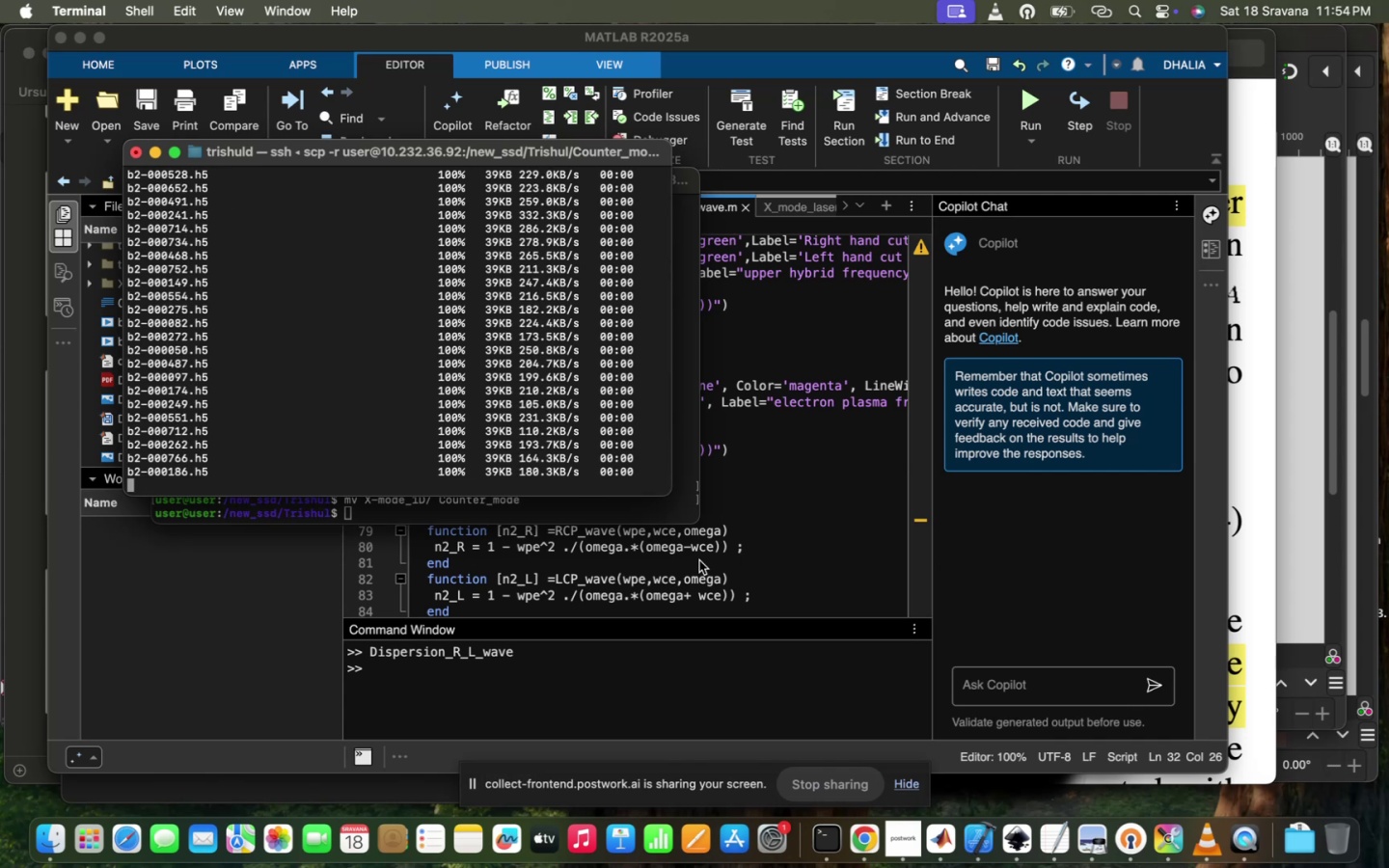 
left_click([821, 568])
 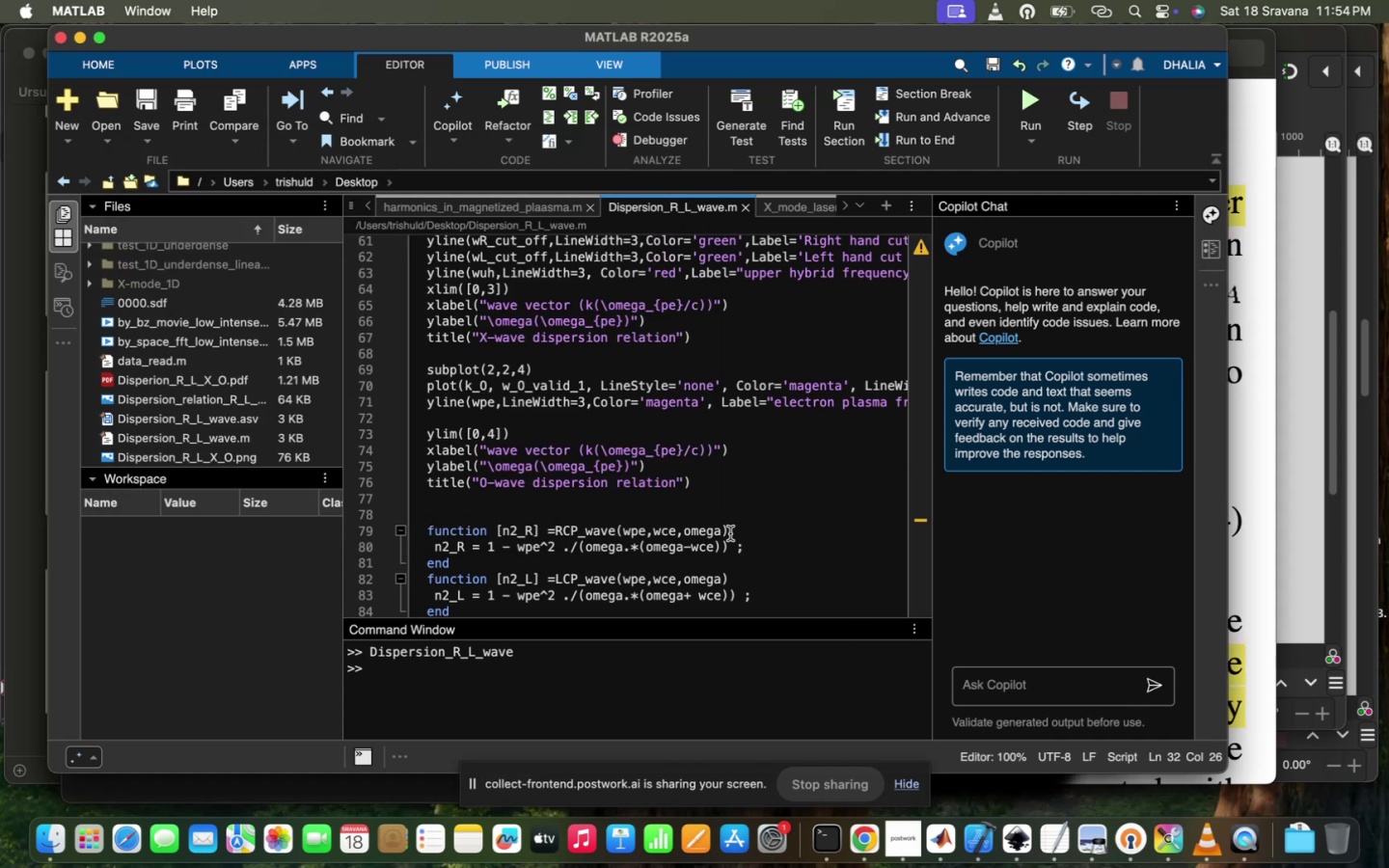 
scroll: coordinate [730, 533], scroll_direction: up, amount: 219.0
 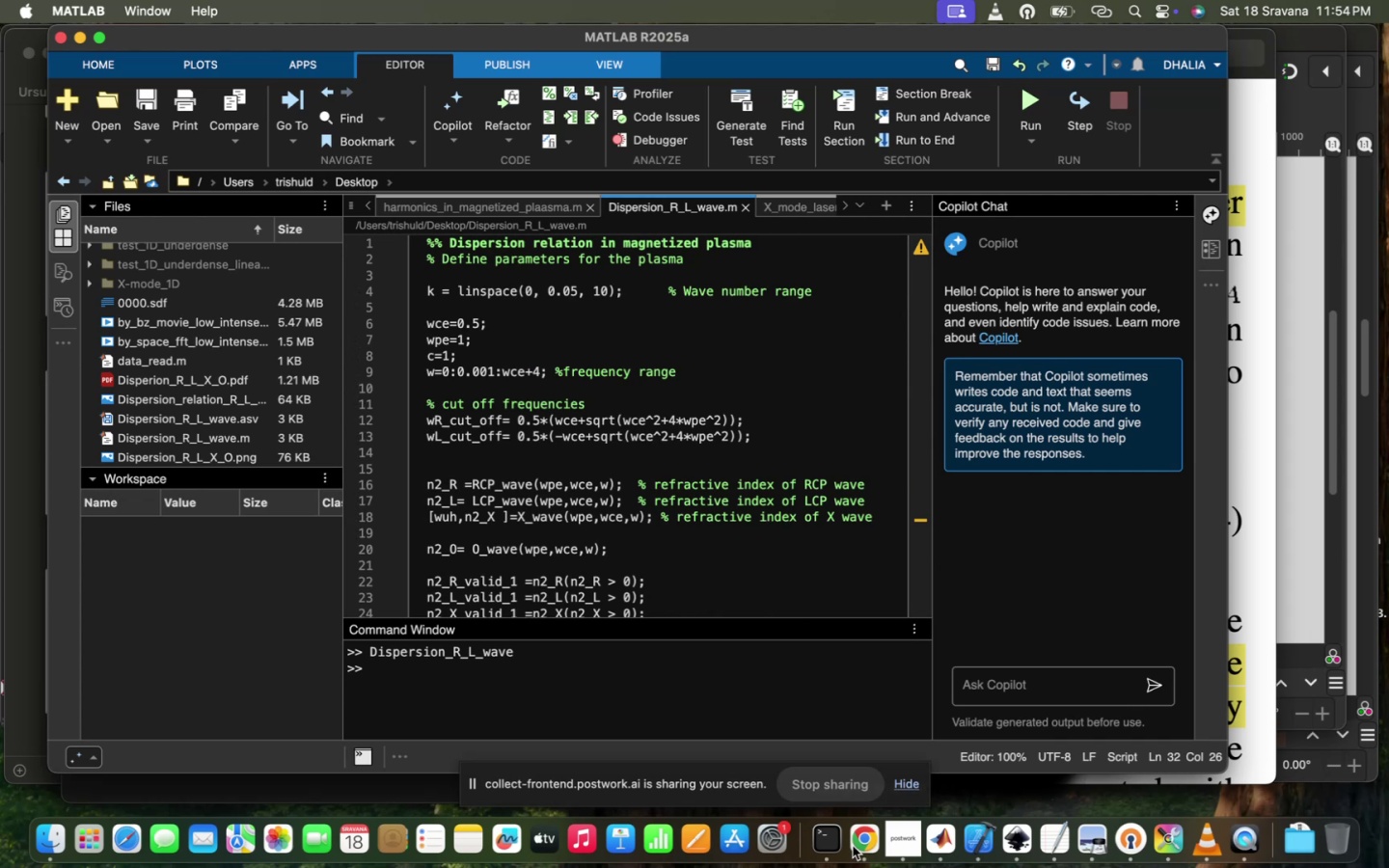 
left_click([853, 846])
 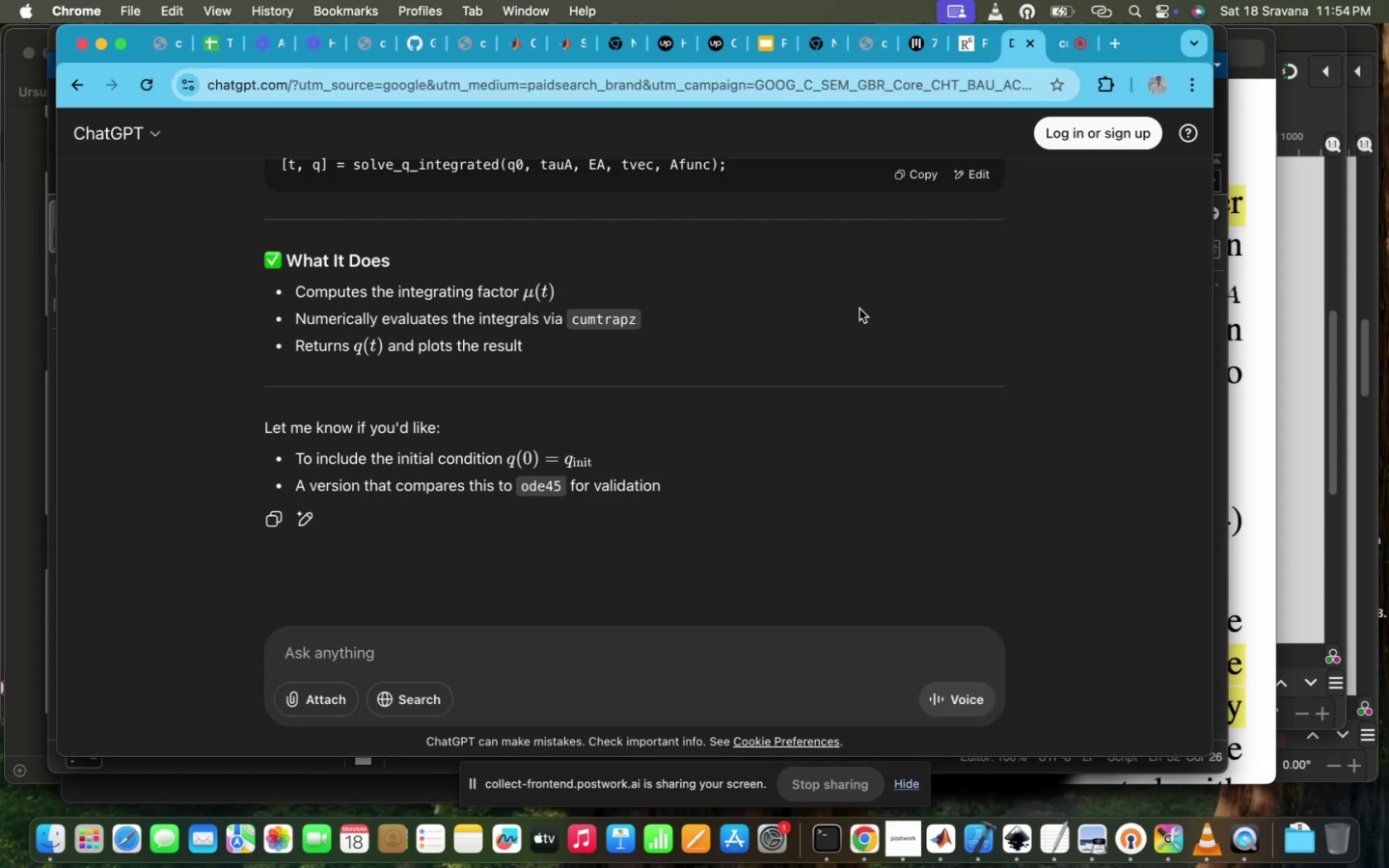 
scroll: coordinate [859, 309], scroll_direction: down, amount: 142.0
 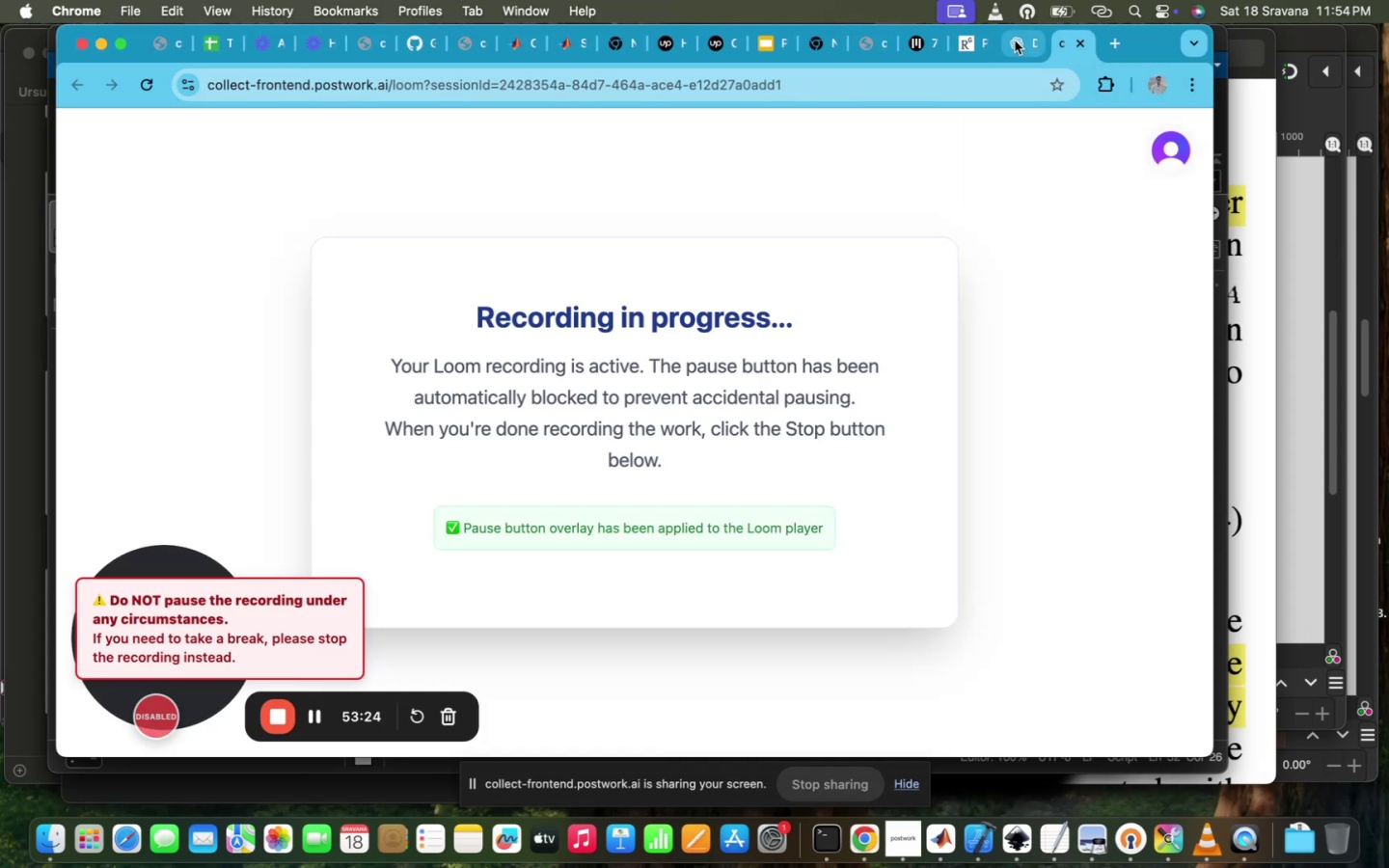 
left_click([1011, 44])
 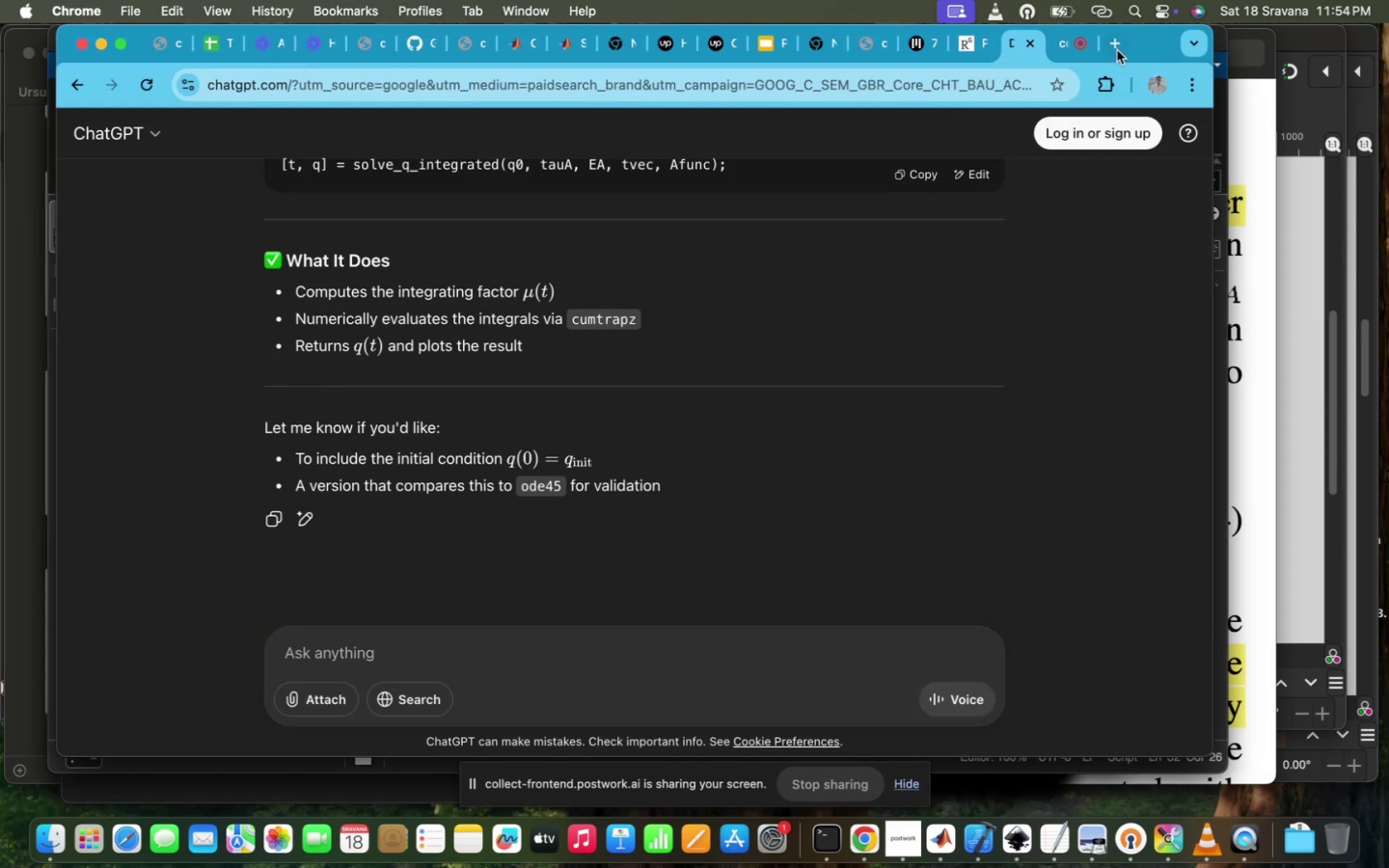 
left_click([1117, 50])
 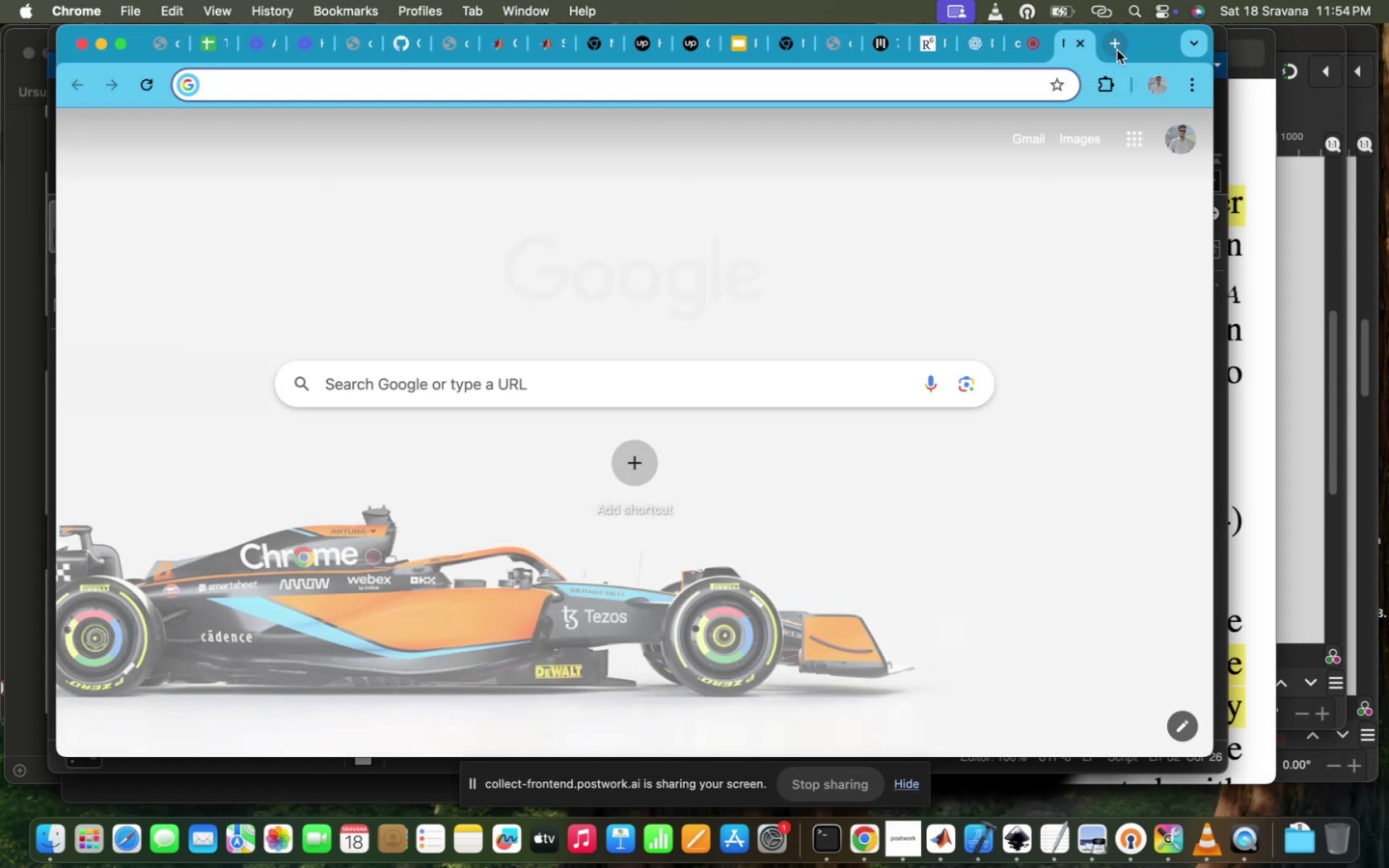 
type(counterpropagating laser in magnetized plasma)
 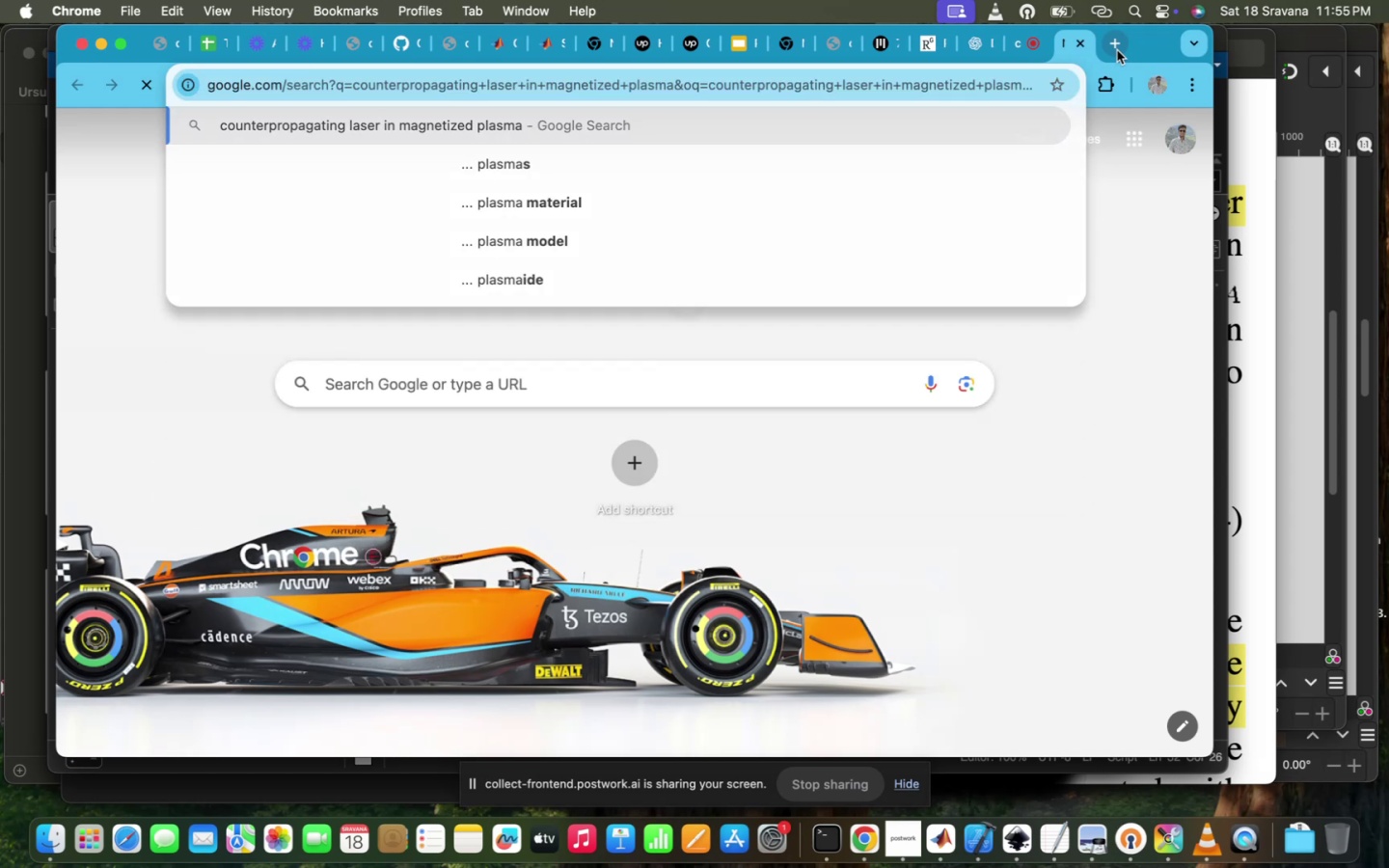 
key(Enter)
 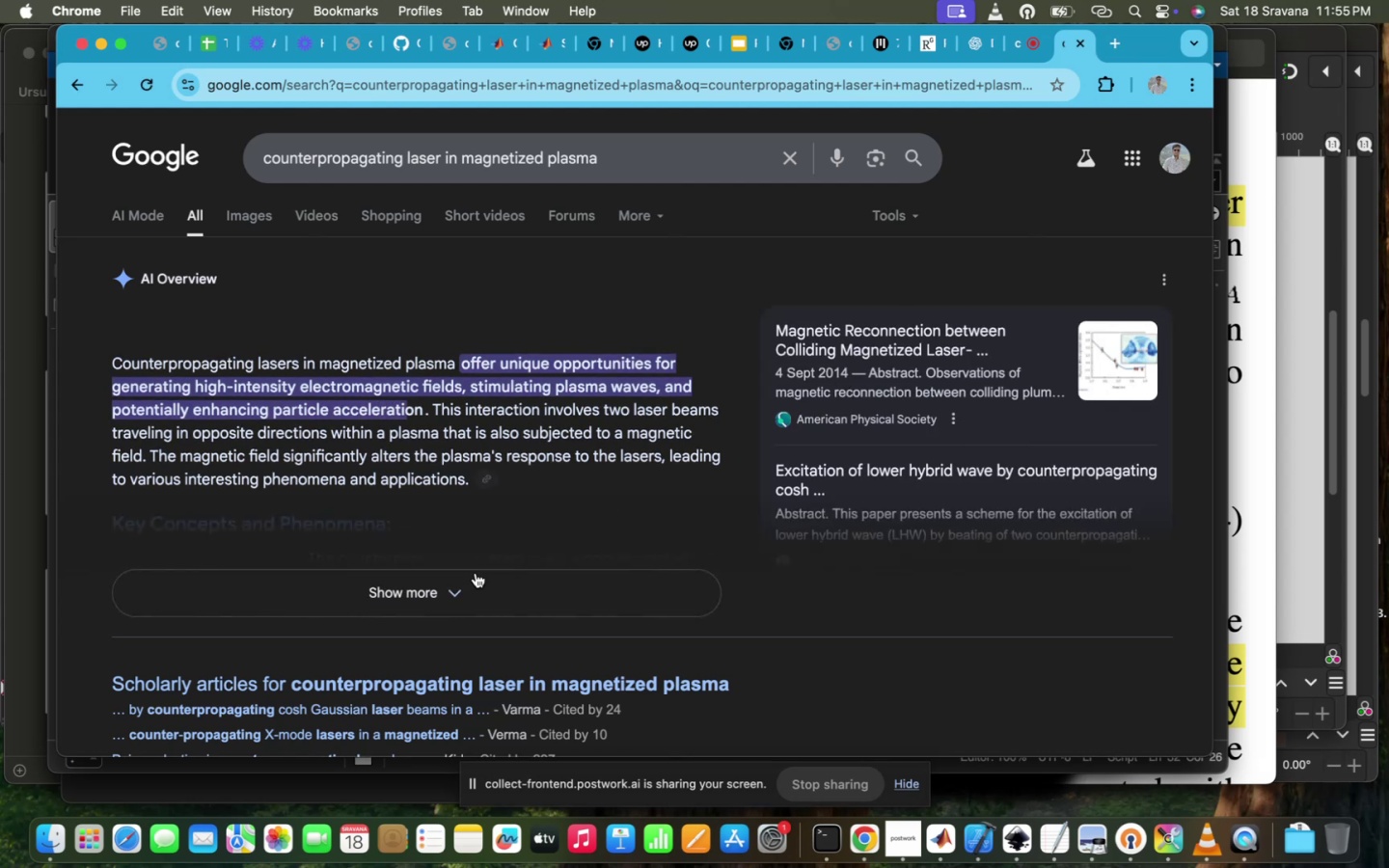 
scroll: coordinate [476, 573], scroll_direction: down, amount: 45.0
 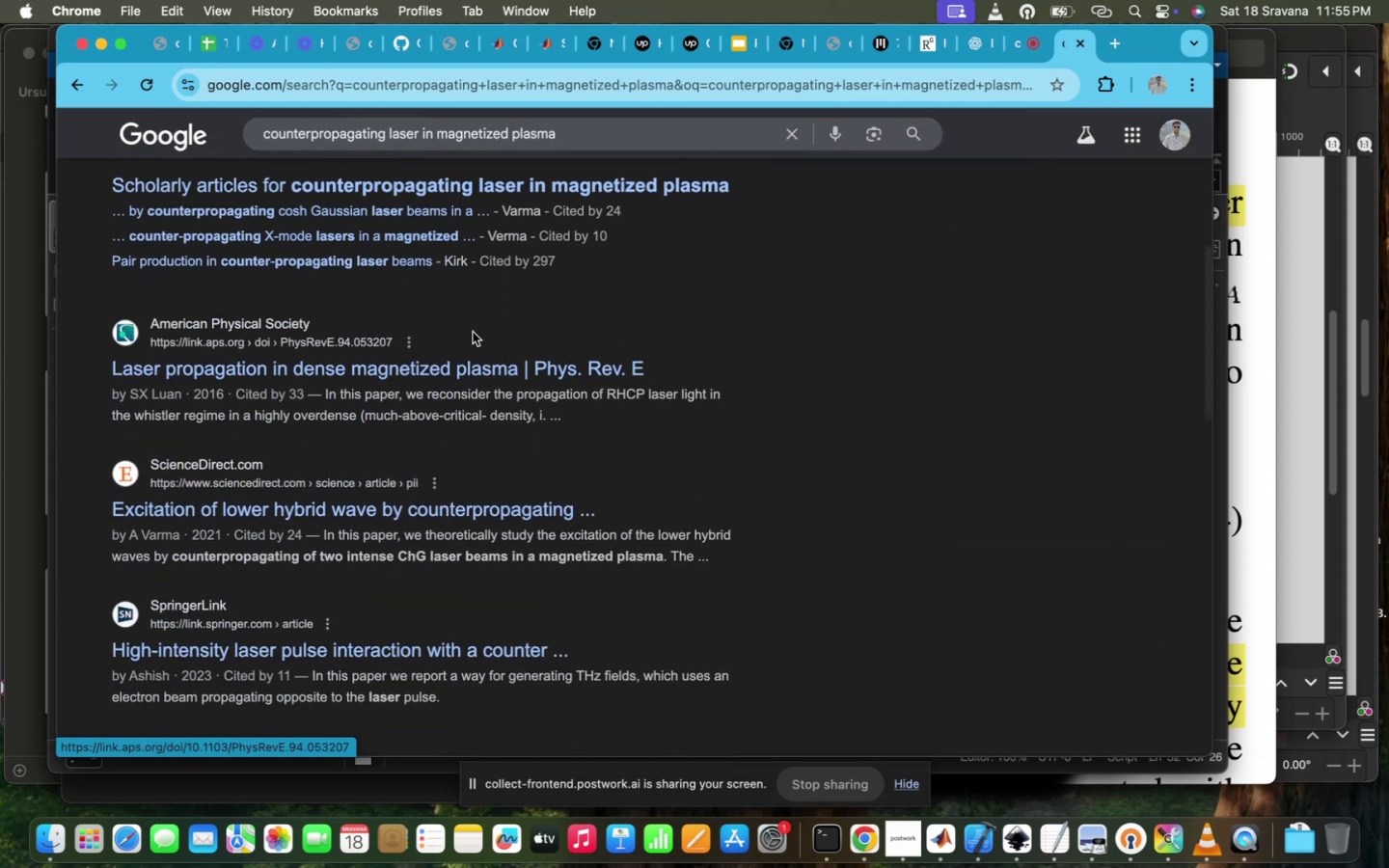 
mouse_move([508, 358])
 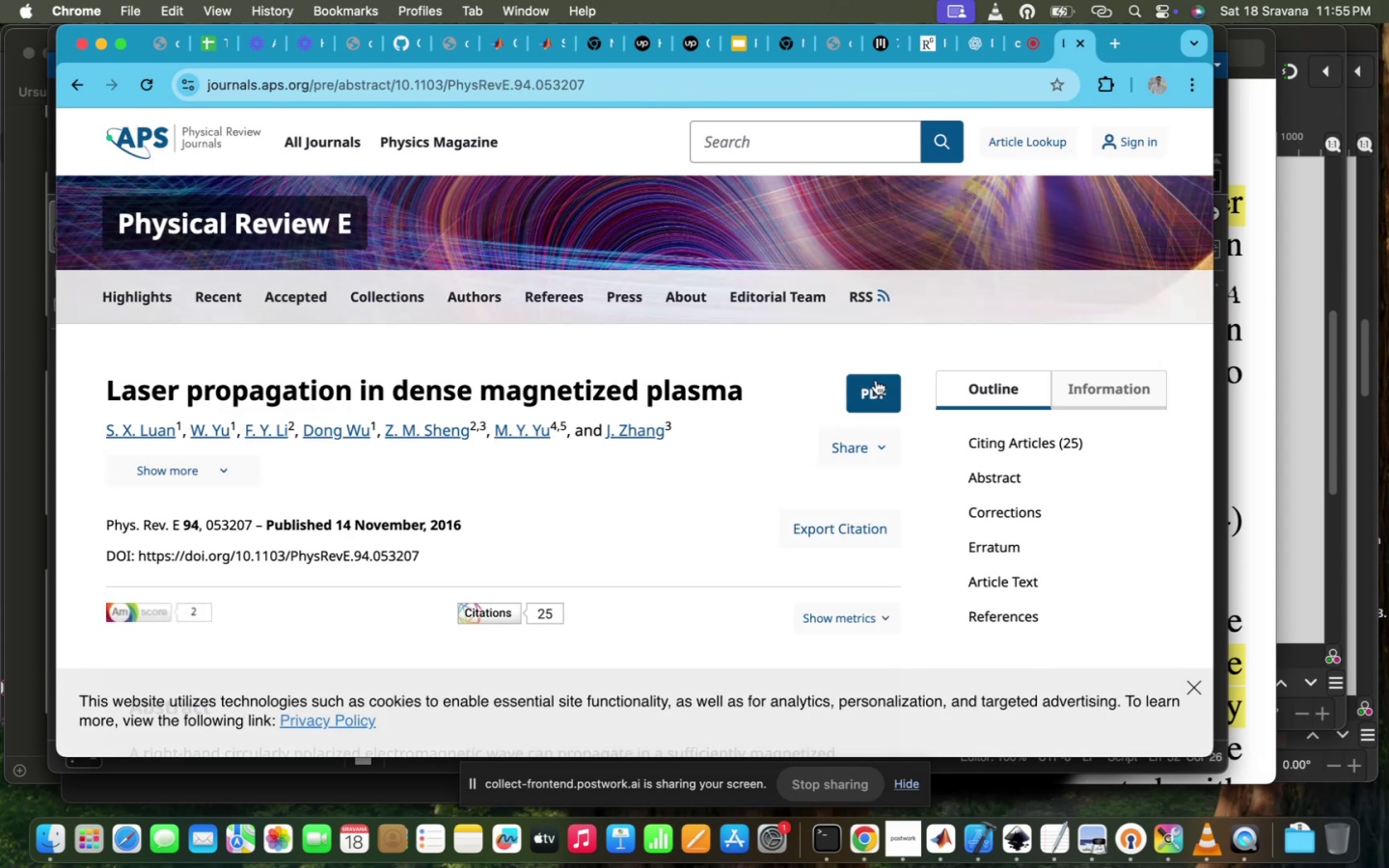 
left_click([874, 383])
 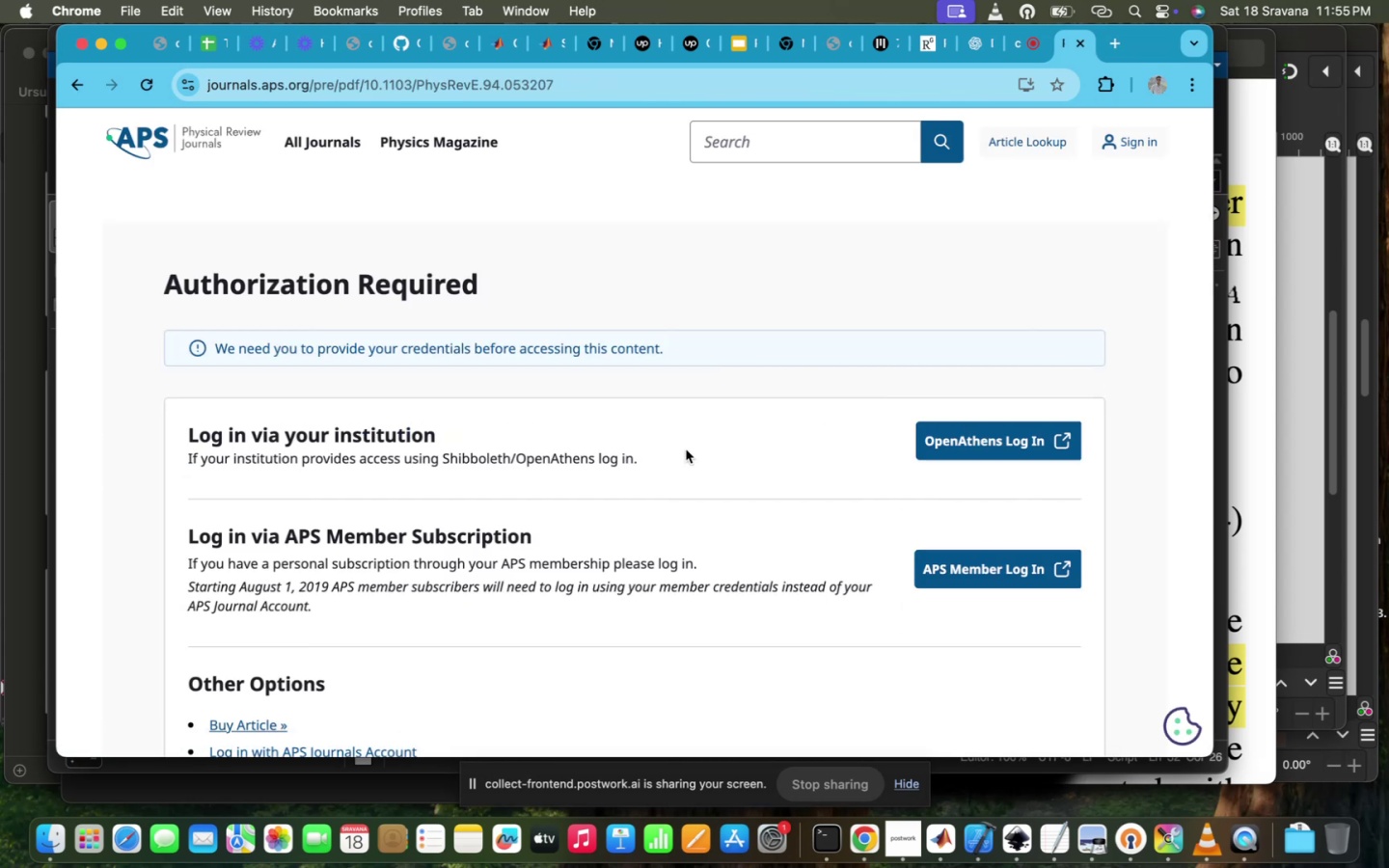 
scroll: coordinate [686, 449], scroll_direction: up, amount: 93.0
 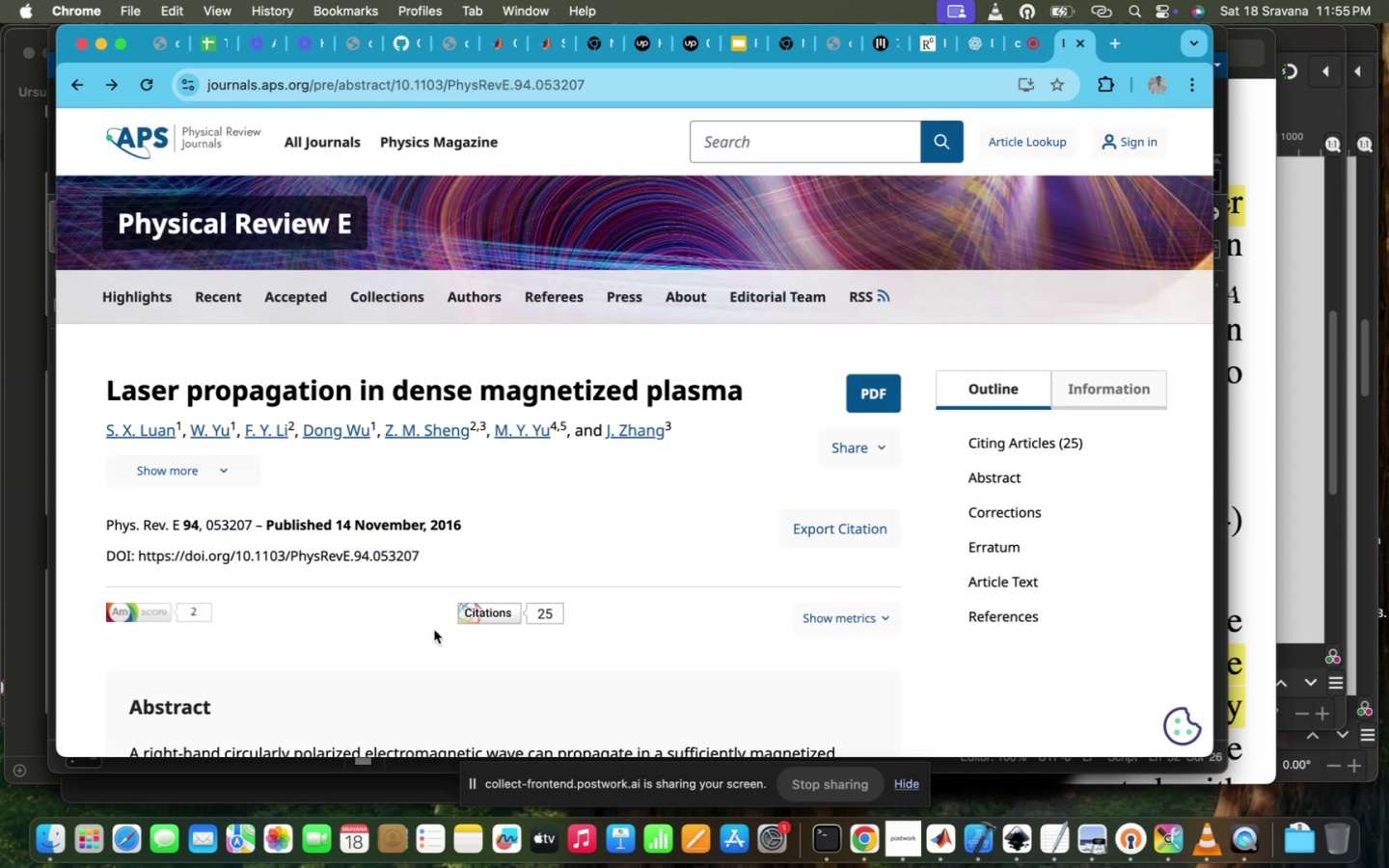 
scroll: coordinate [434, 630], scroll_direction: down, amount: 54.0
 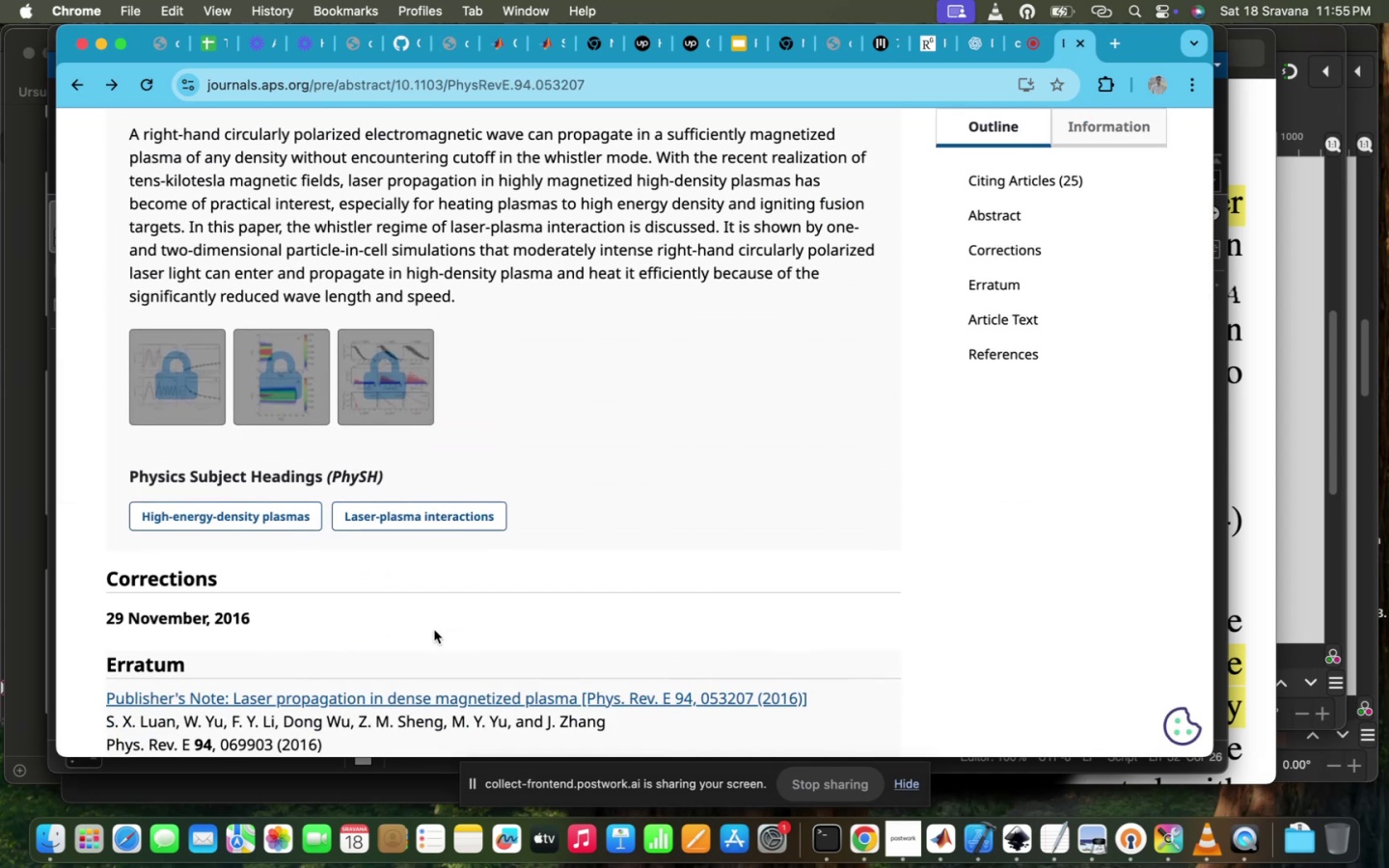 
scroll: coordinate [434, 630], scroll_direction: up, amount: 282.0
 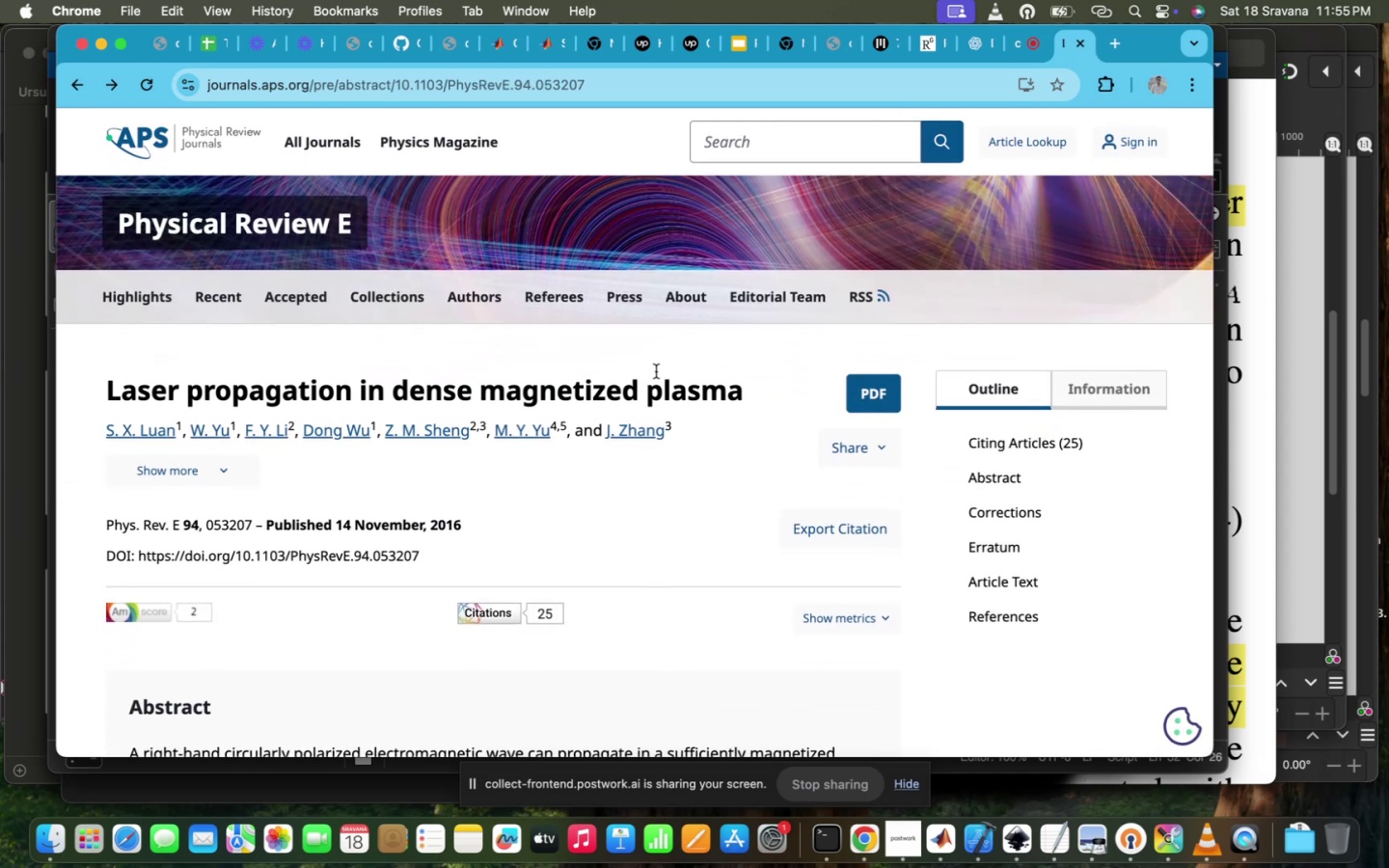 
wait(5.17)
 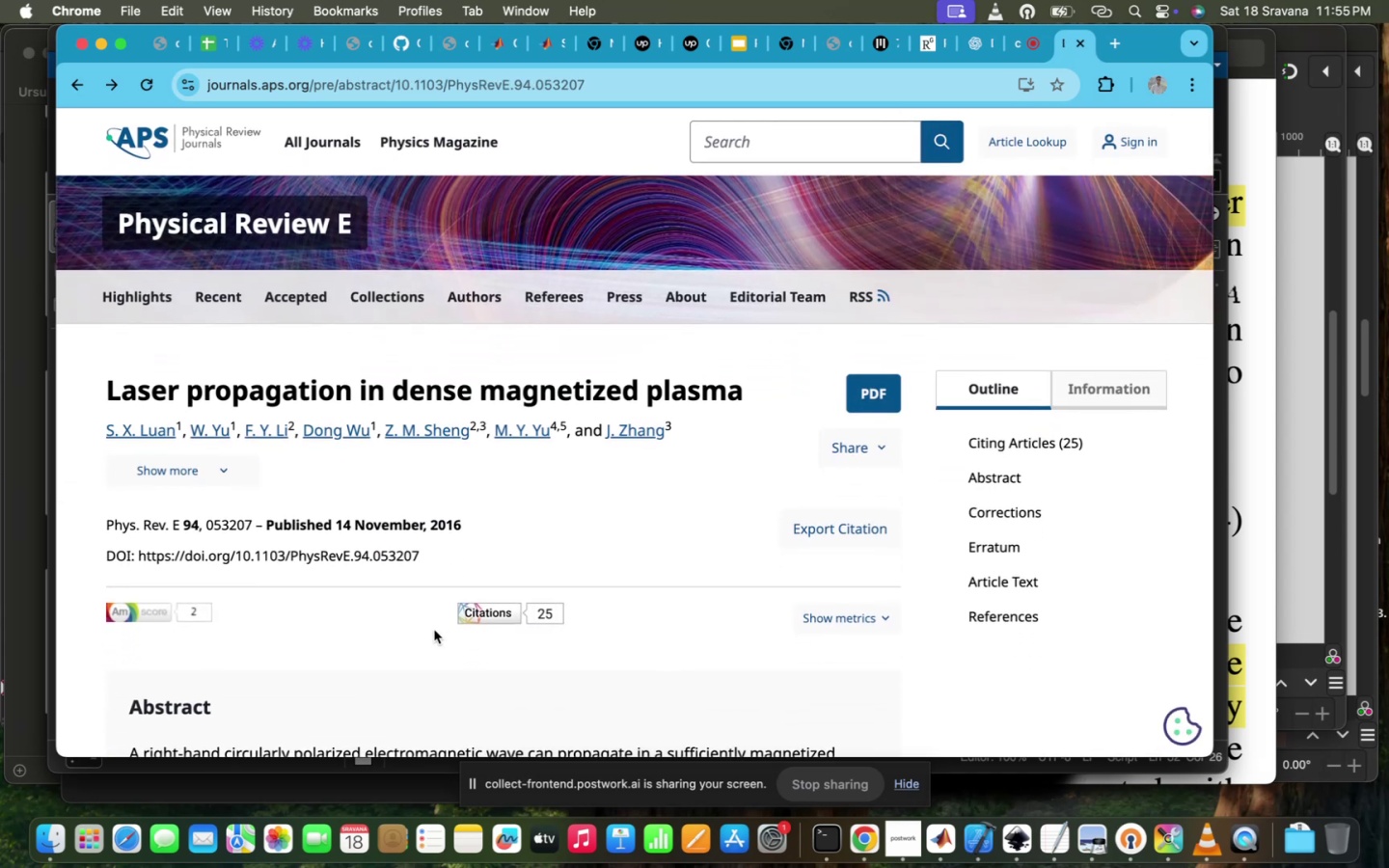 
key(Meta+C)
 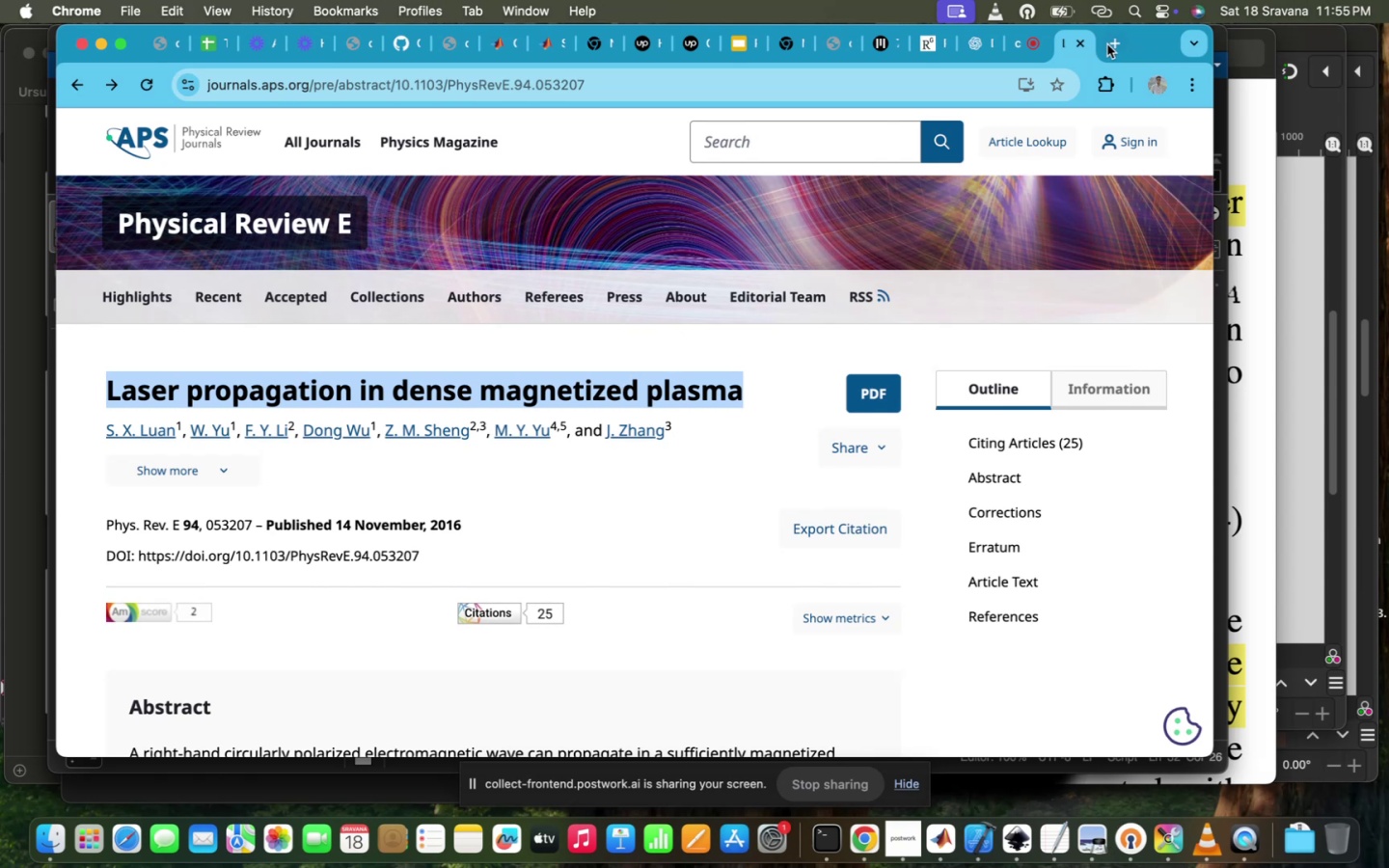 
left_click([1107, 44])
 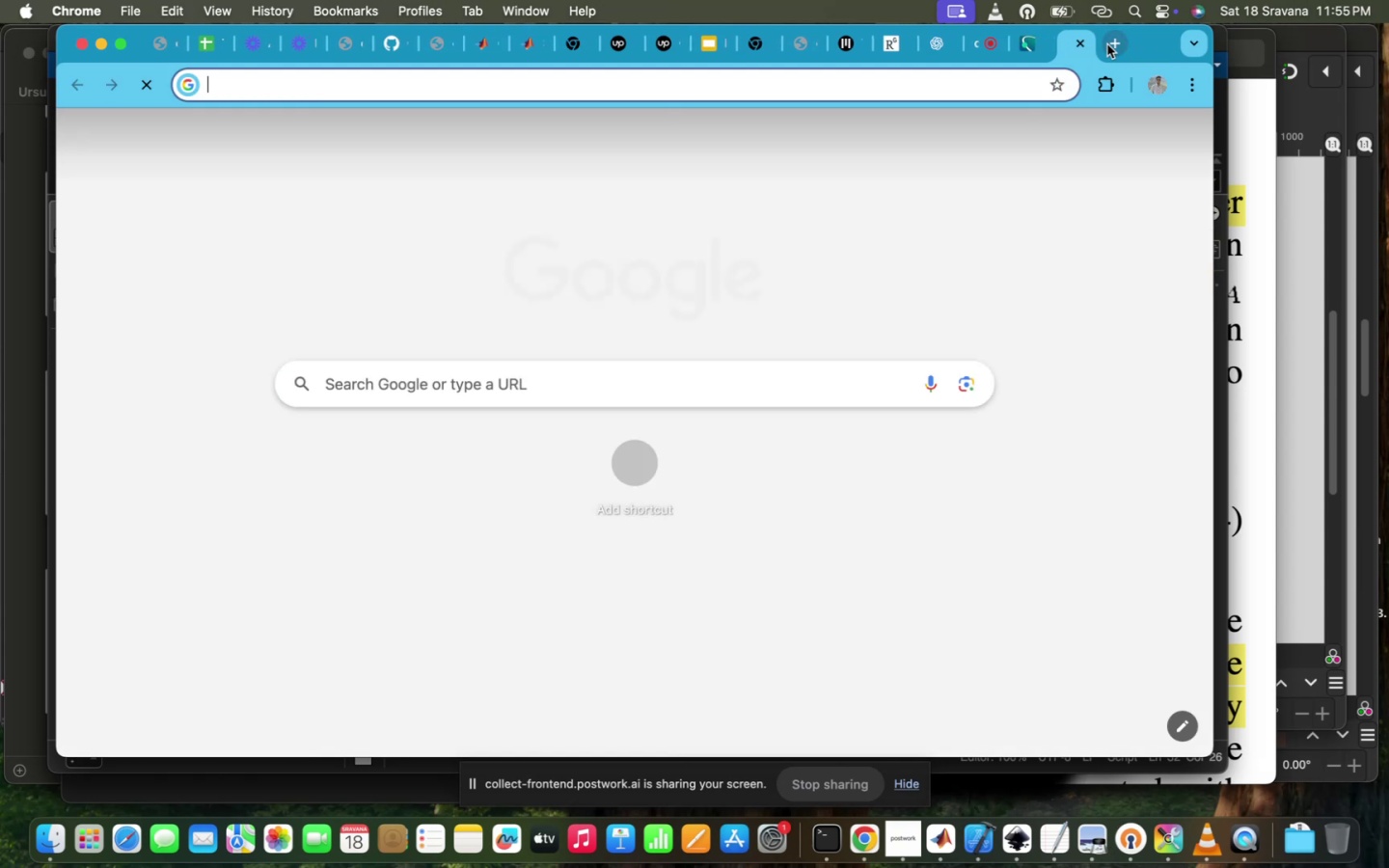 
key(Meta+V)
 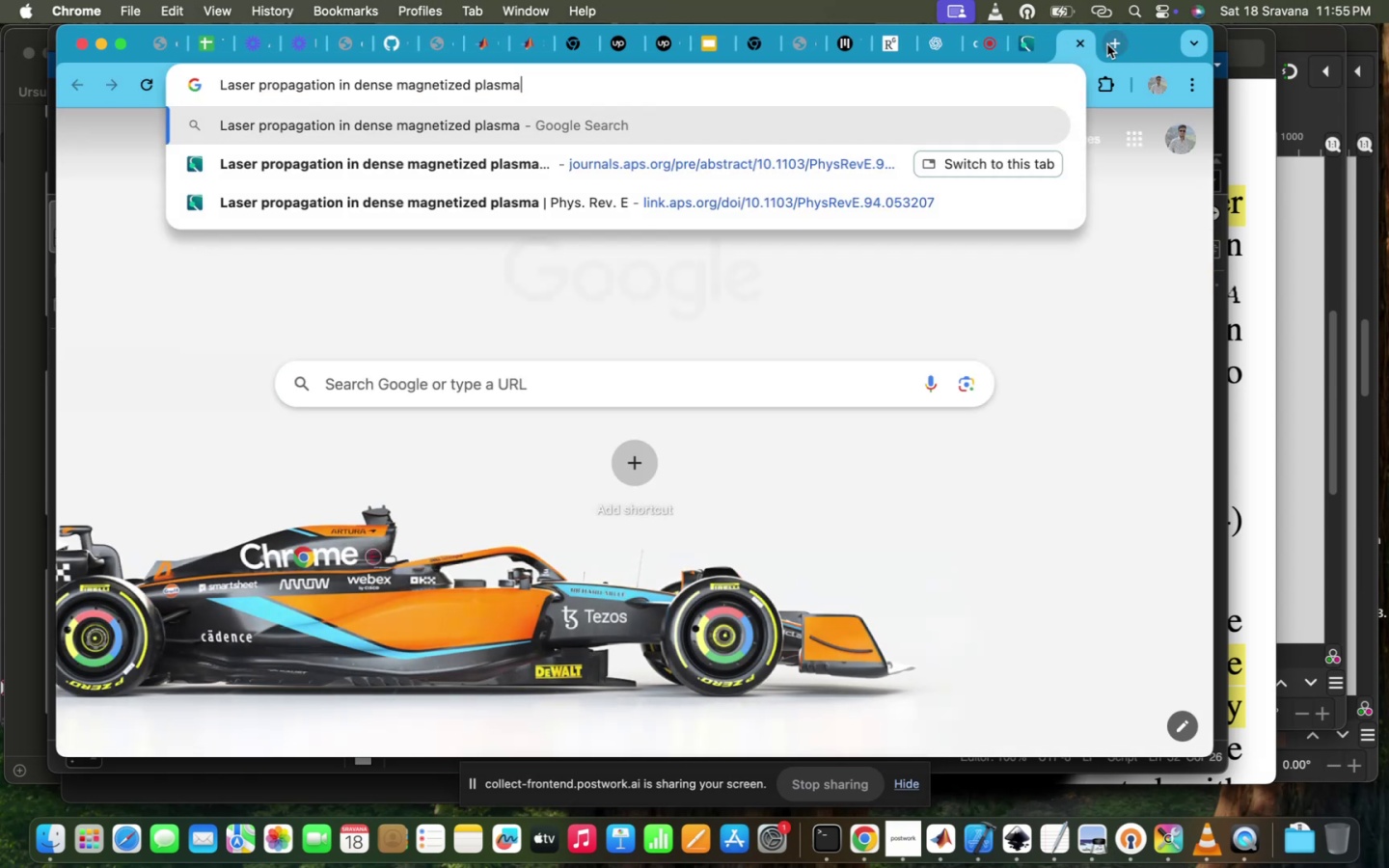 
key(Enter)
 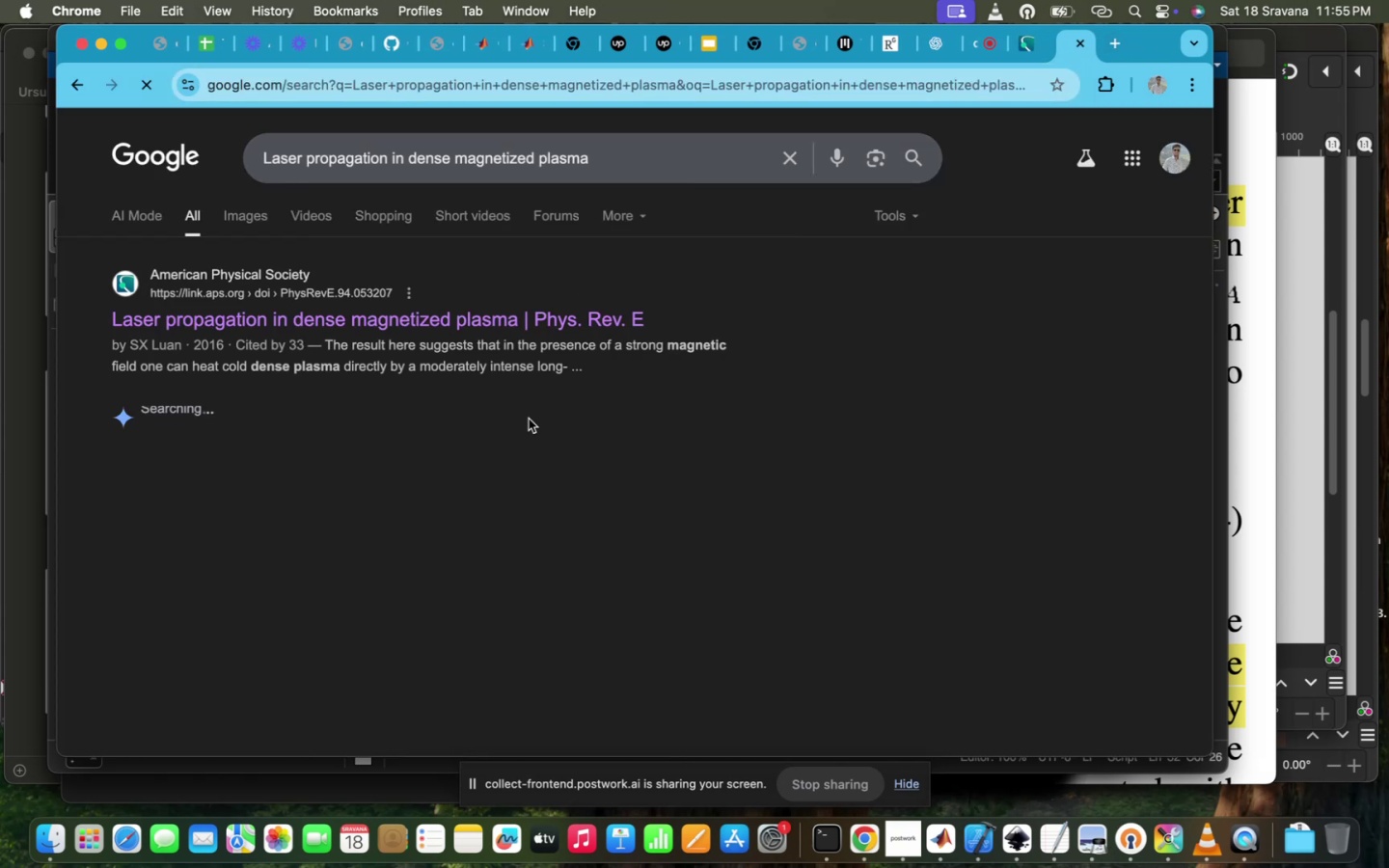 
scroll: coordinate [409, 455], scroll_direction: down, amount: 36.0
 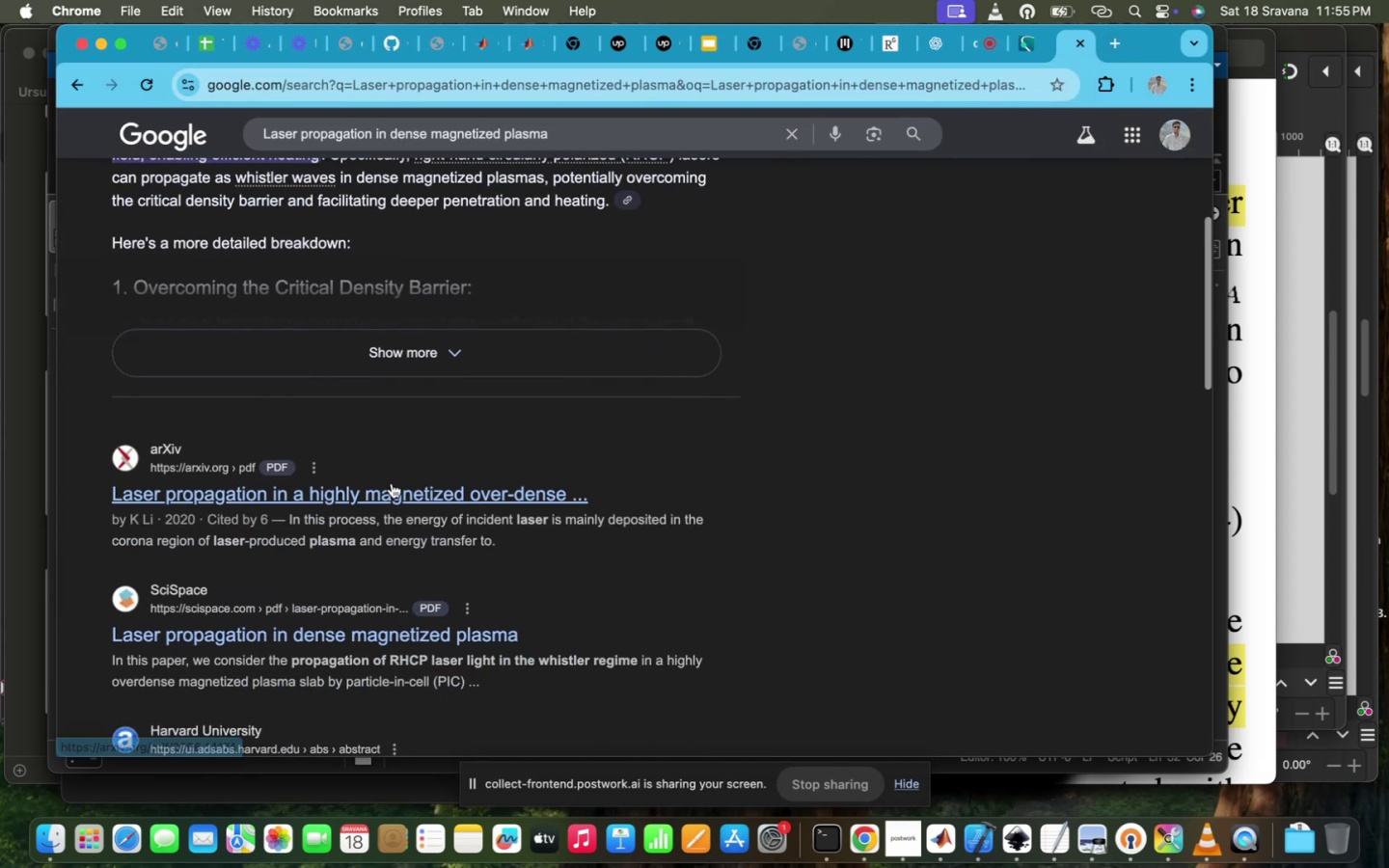 
left_click([392, 483])
 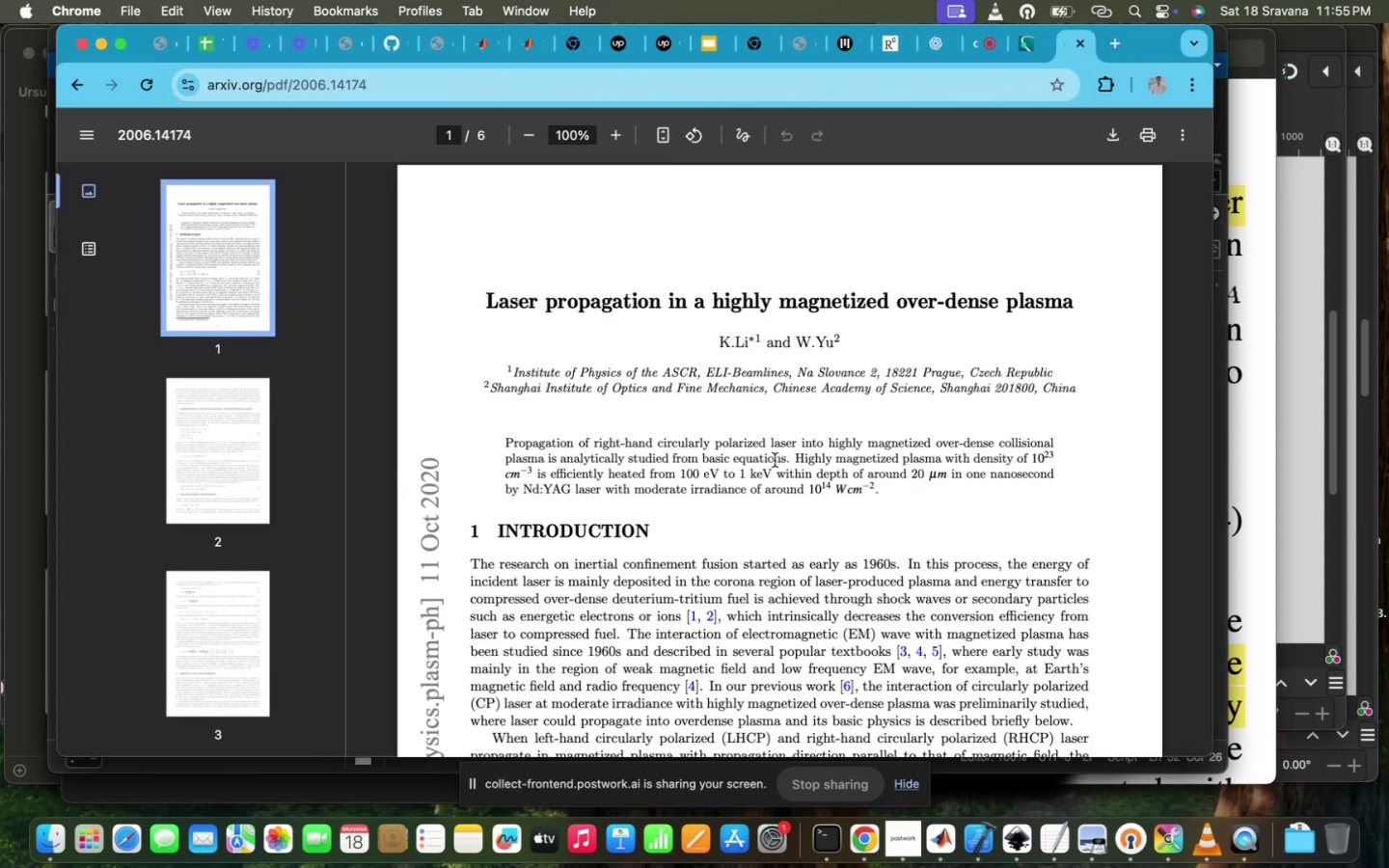 
scroll: coordinate [775, 460], scroll_direction: down, amount: 208.0
 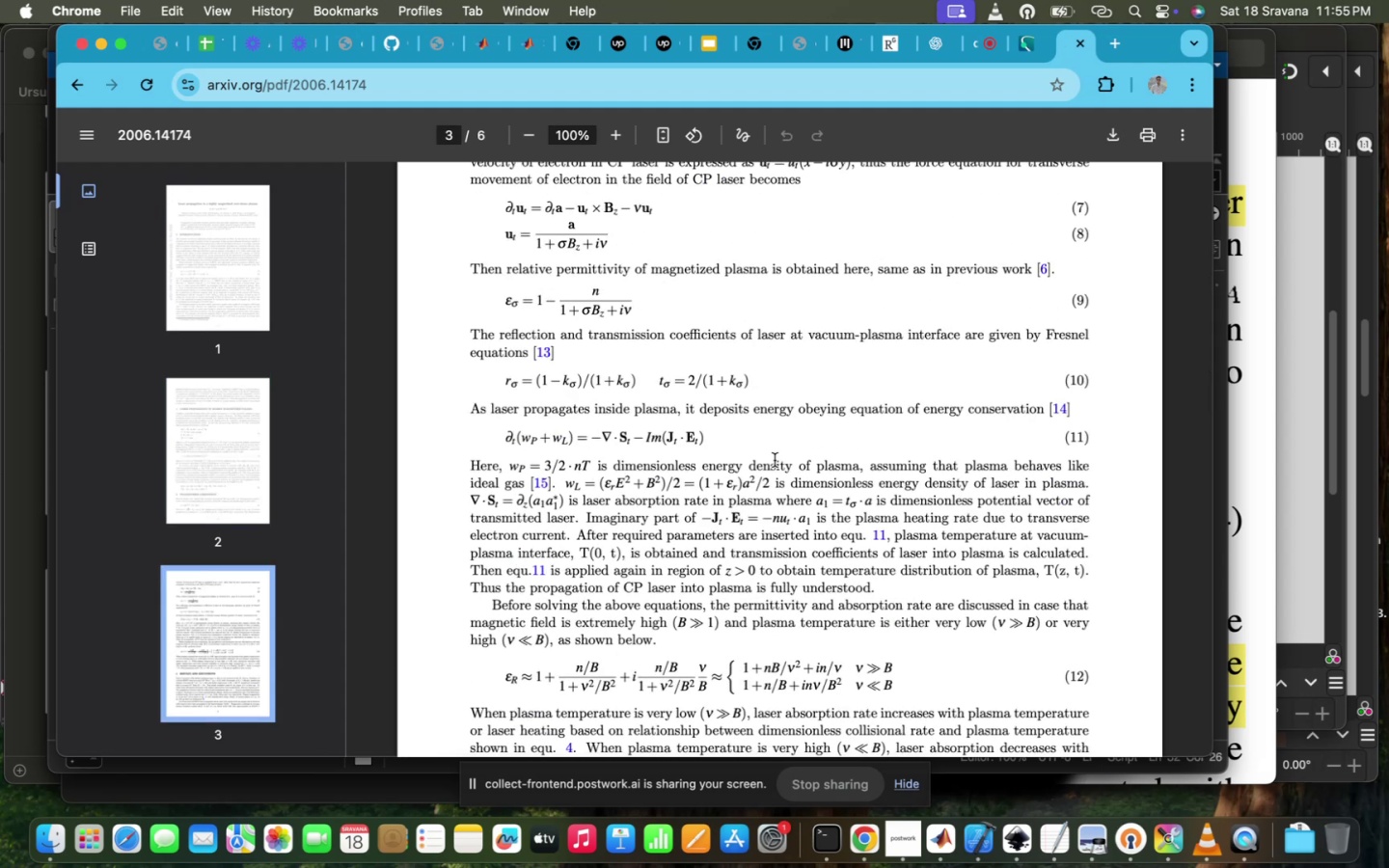 
scroll: coordinate [775, 460], scroll_direction: up, amount: 372.0
 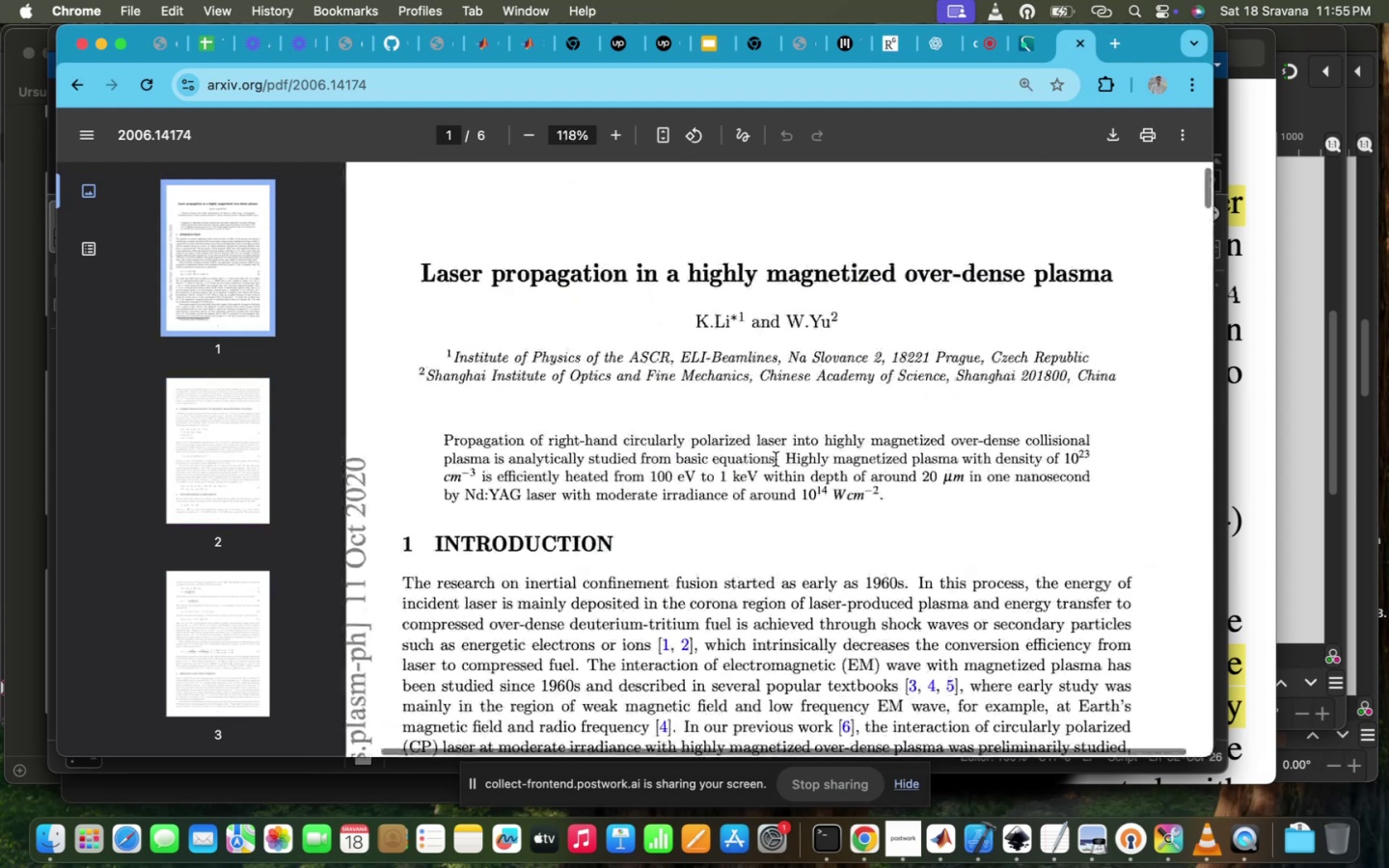 
scroll: coordinate [776, 459], scroll_direction: down, amount: 6.0
 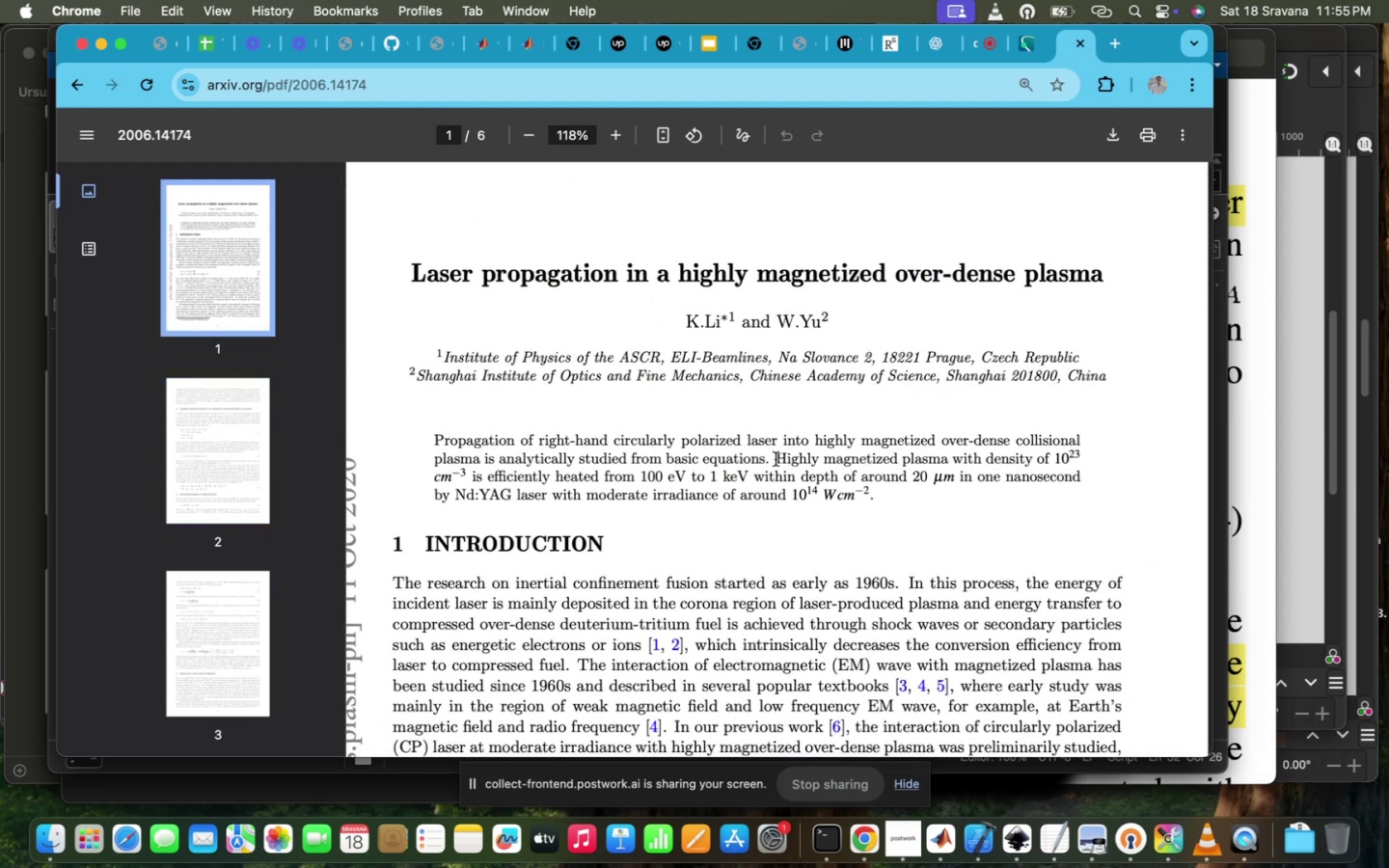 
scroll: coordinate [776, 459], scroll_direction: up, amount: 10.0
 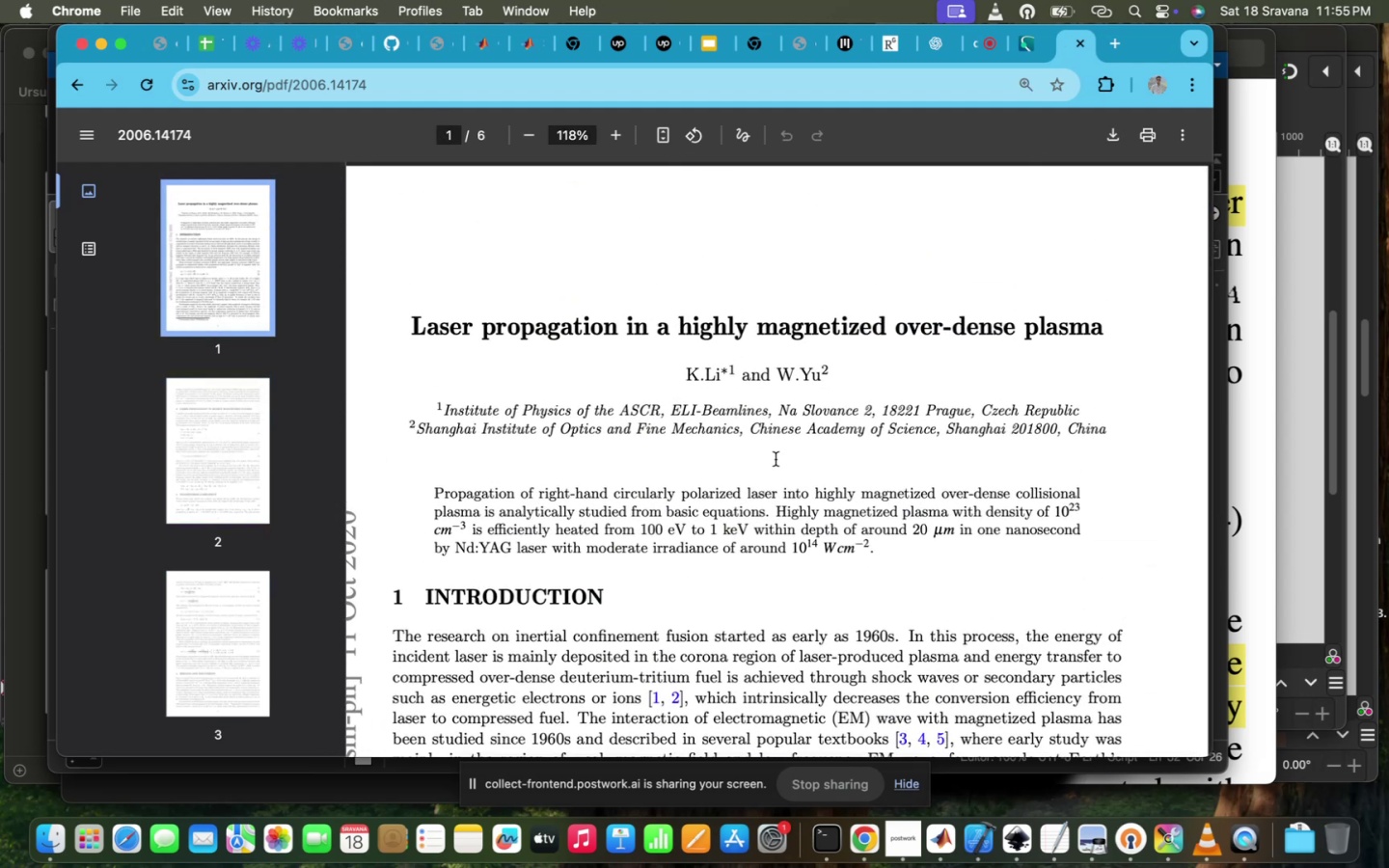 
scroll: coordinate [776, 459], scroll_direction: down, amount: 61.0
 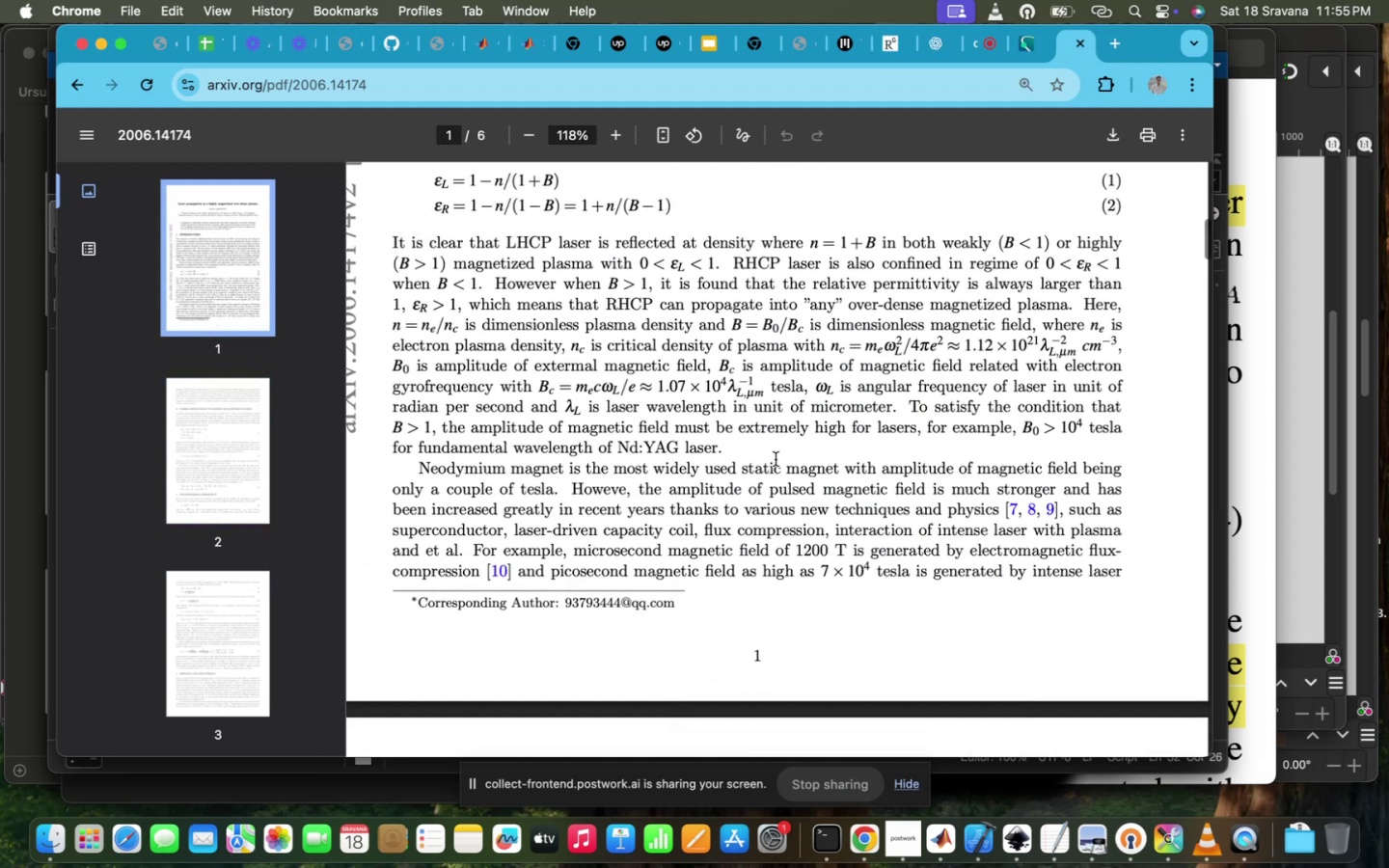 
scroll: coordinate [776, 459], scroll_direction: up, amount: 23.0
 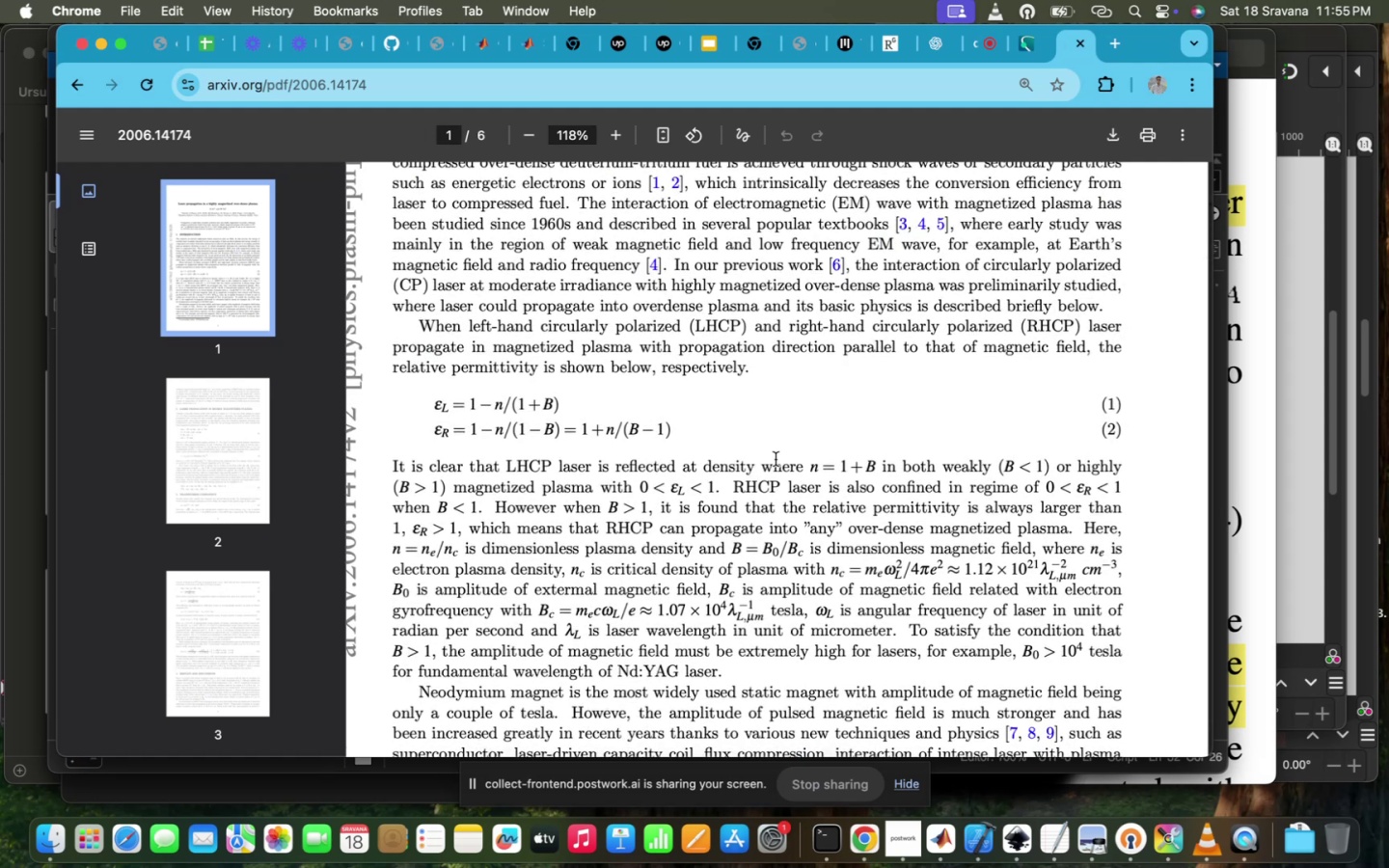 
scroll: coordinate [776, 459], scroll_direction: down, amount: 111.0
 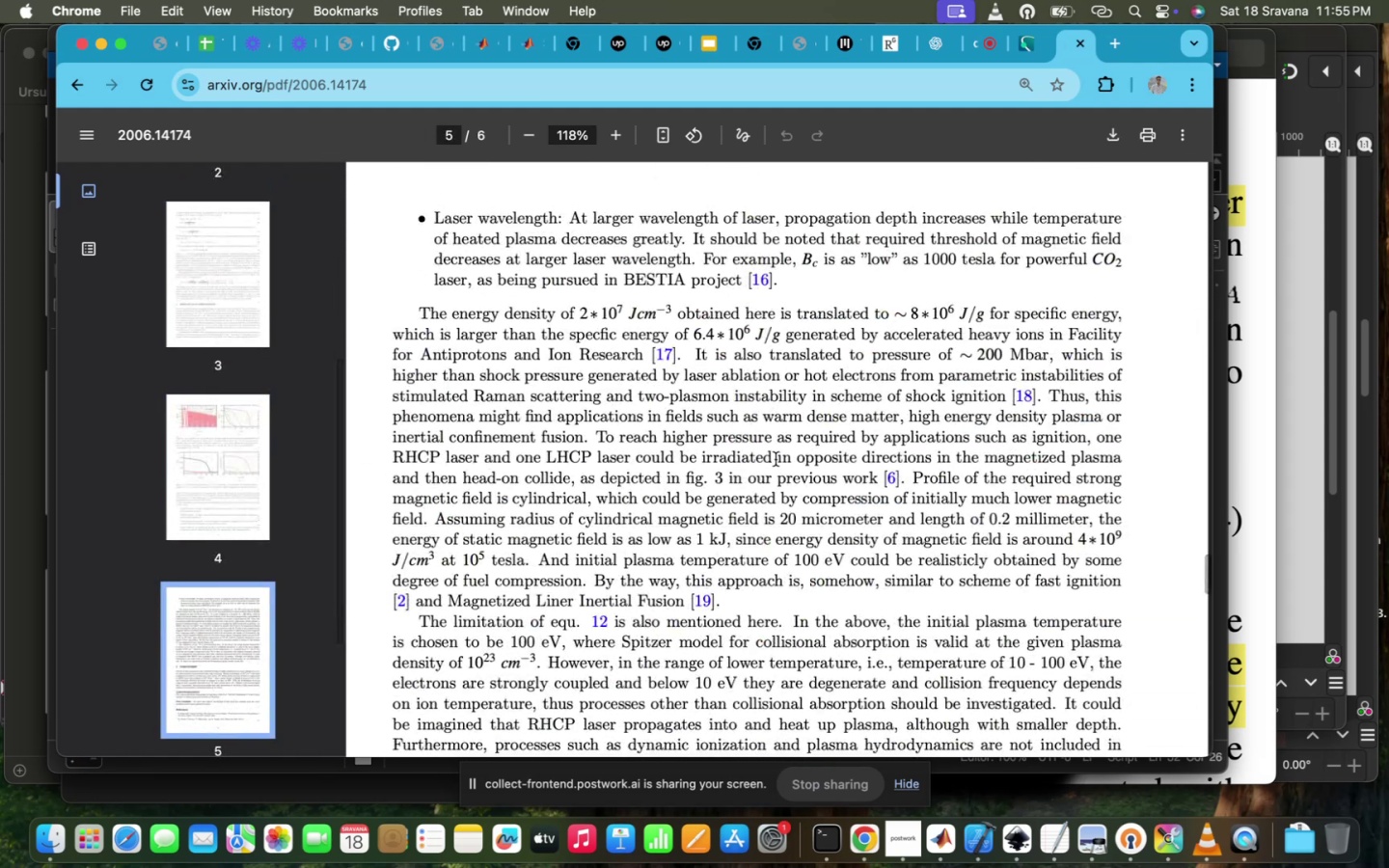 
scroll: coordinate [776, 459], scroll_direction: up, amount: 59.0
 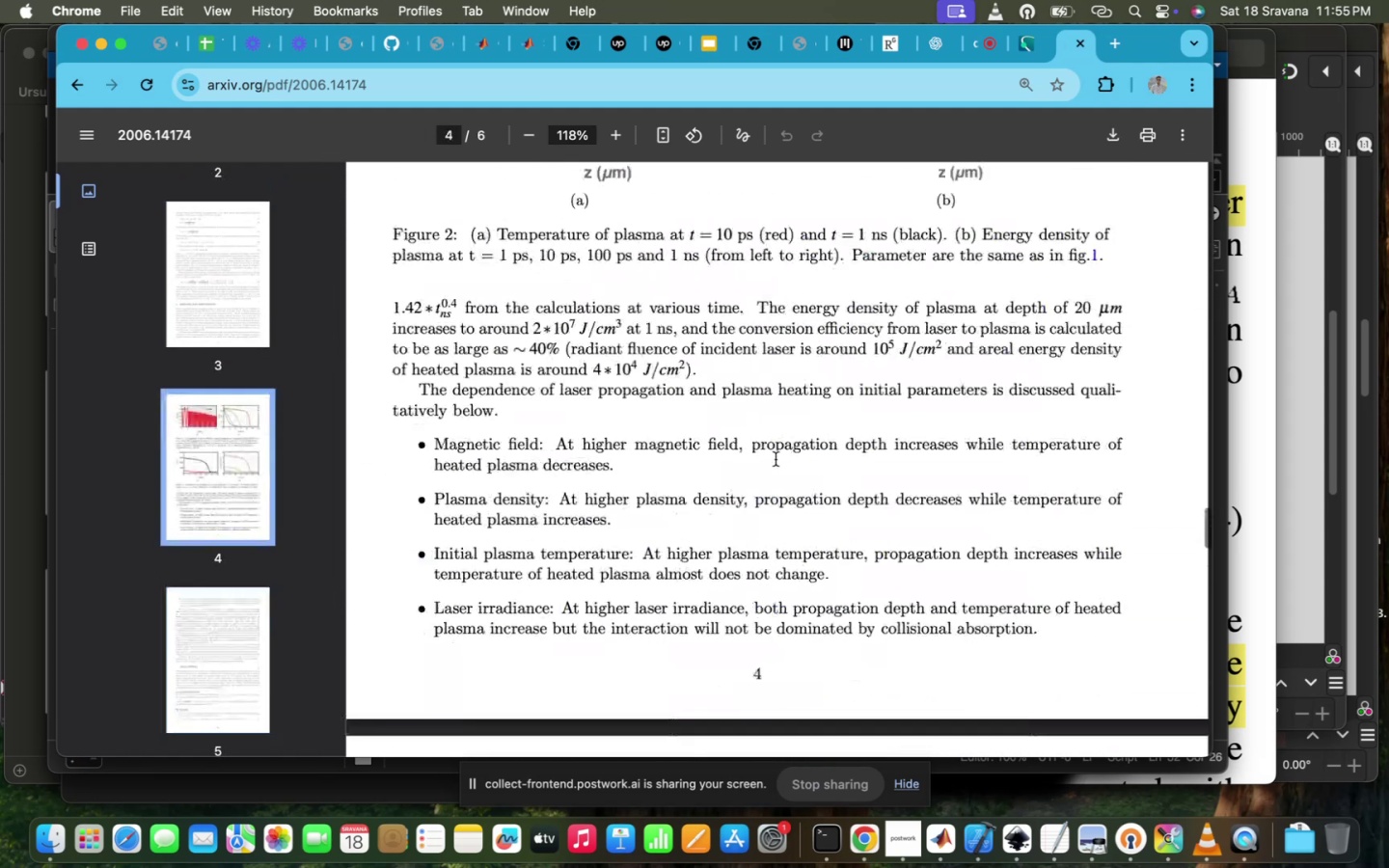 
scroll: coordinate [776, 459], scroll_direction: down, amount: 126.0
 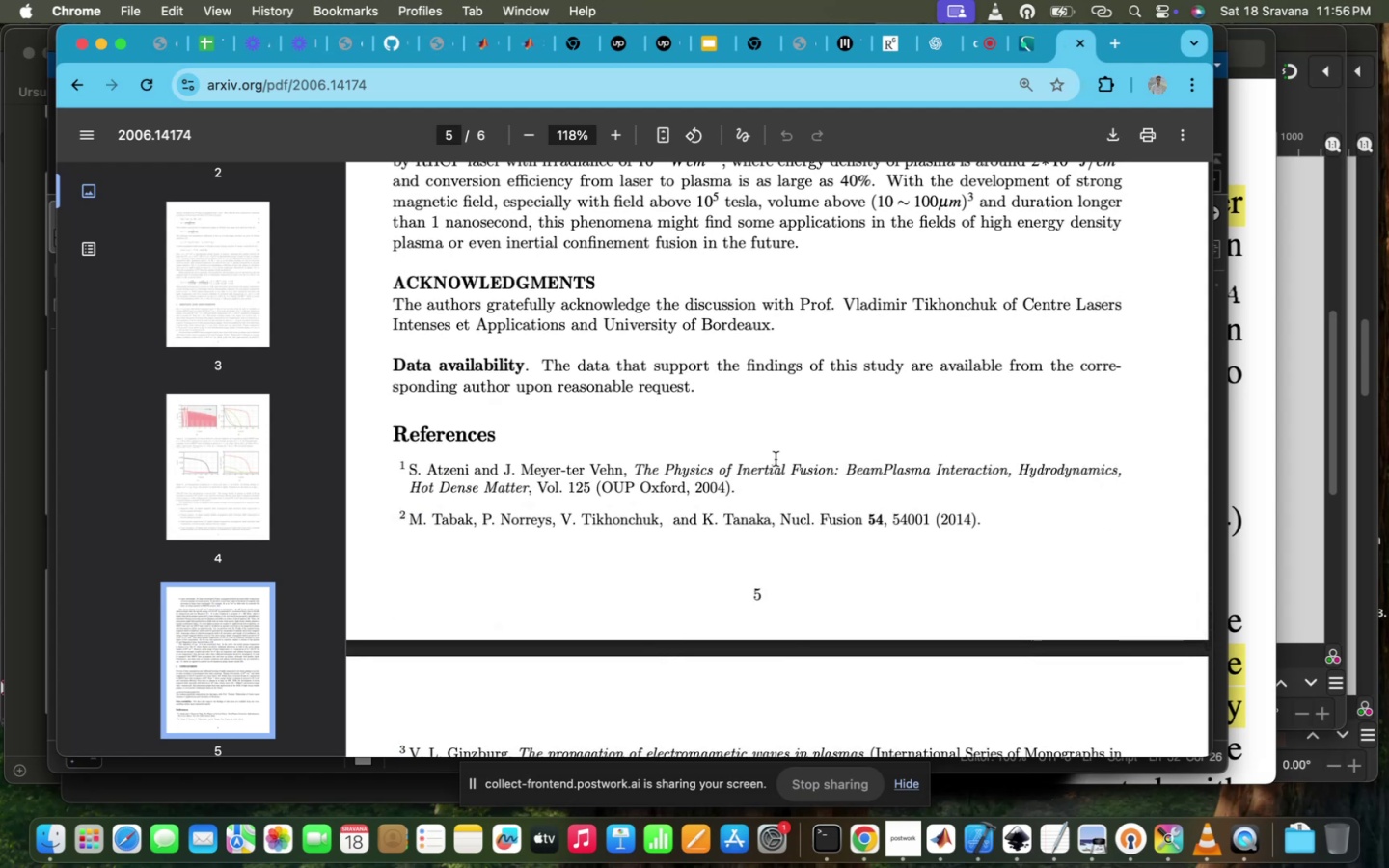 
scroll: coordinate [776, 459], scroll_direction: up, amount: 12.0
 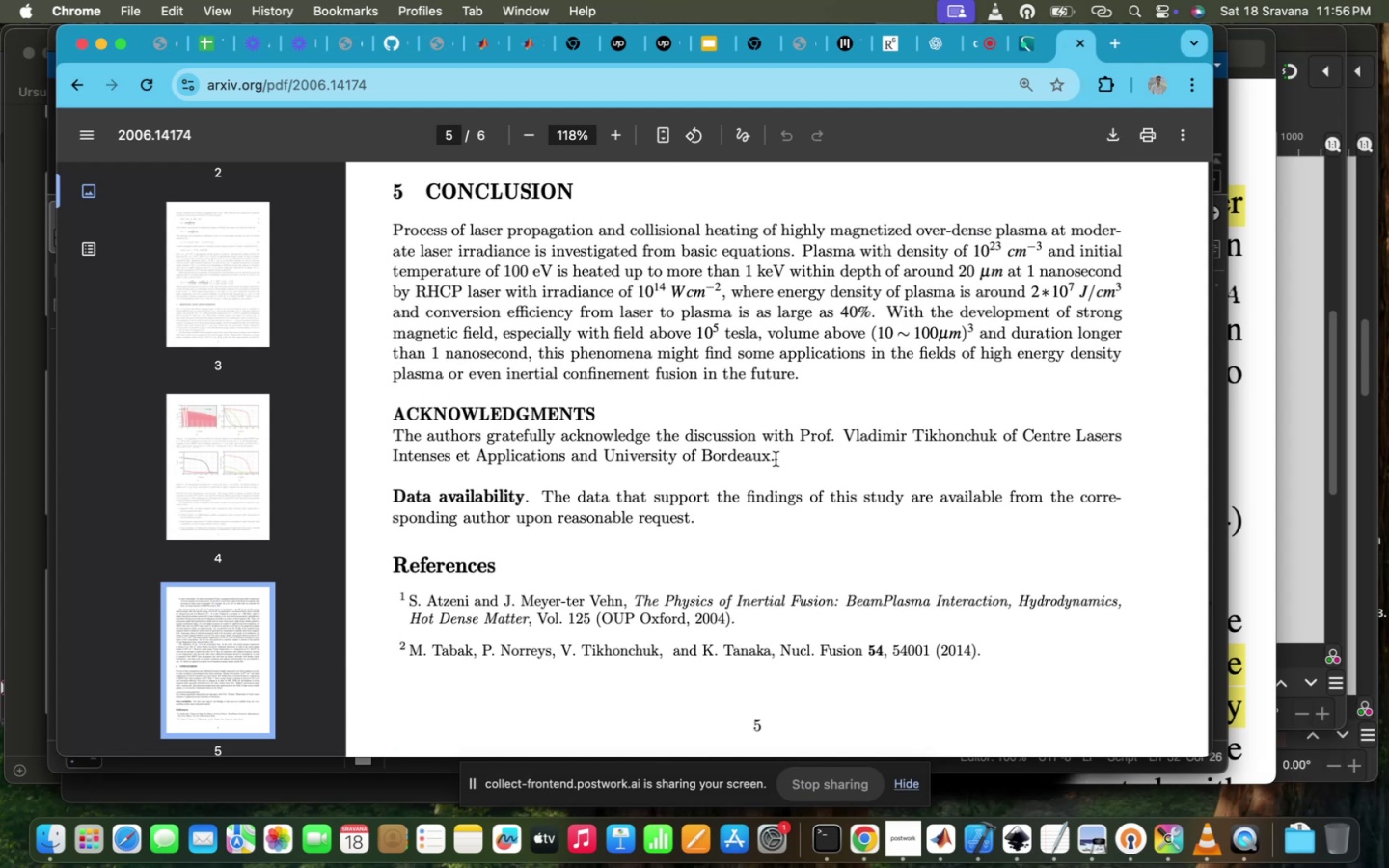 
scroll: coordinate [776, 459], scroll_direction: down, amount: 69.0
 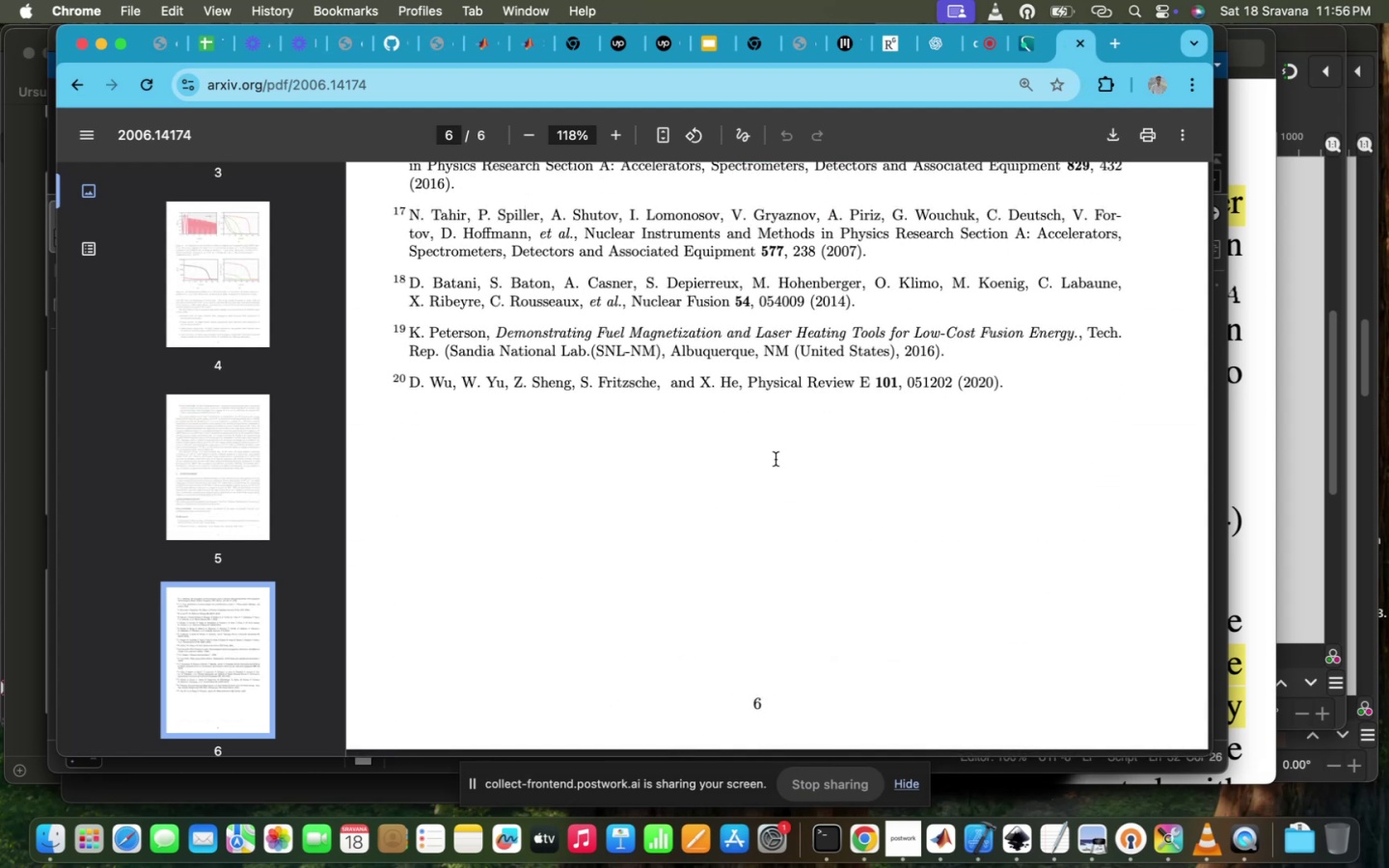 
scroll: coordinate [776, 459], scroll_direction: up, amount: 1116.0
 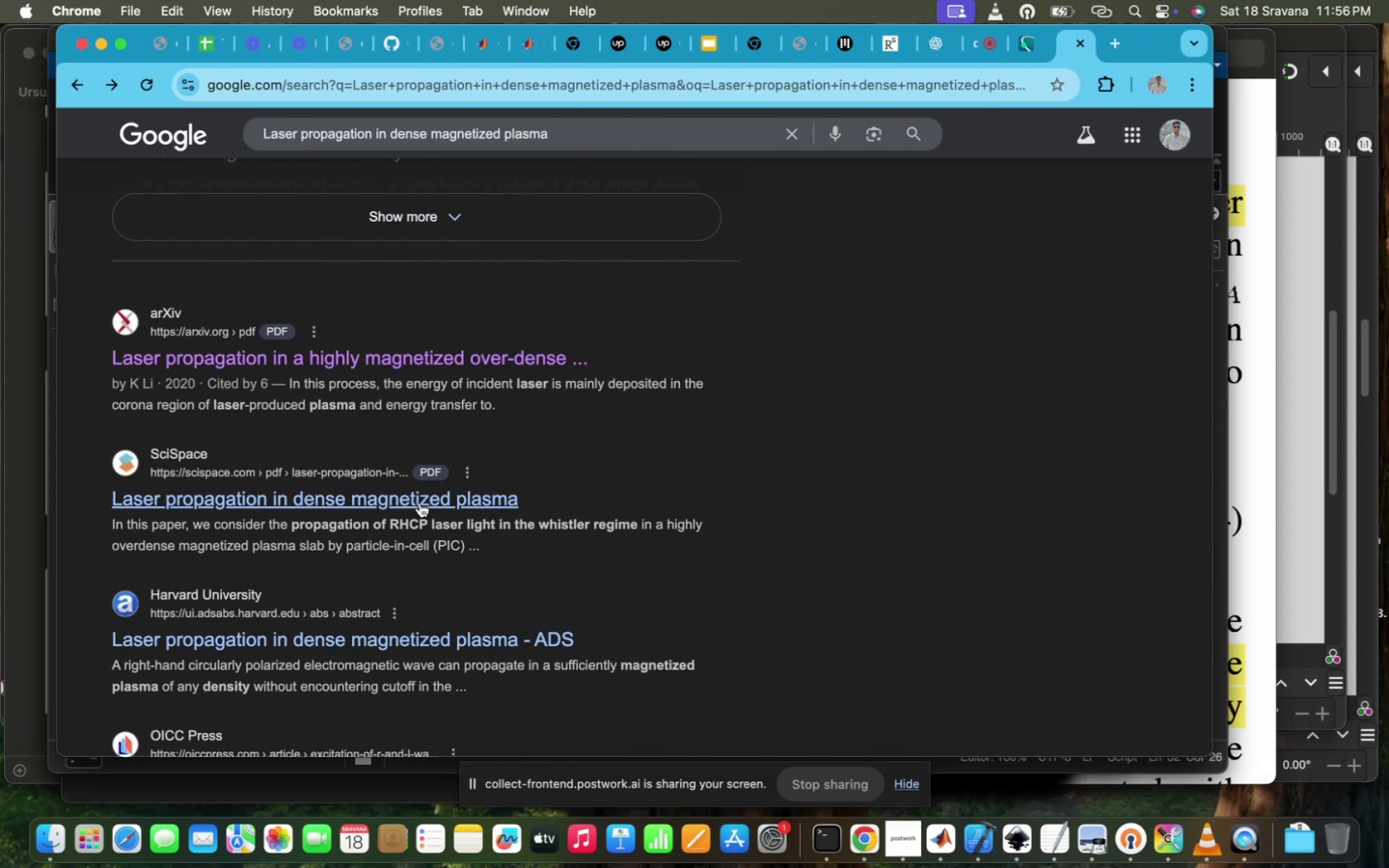 
left_click([420, 502])
 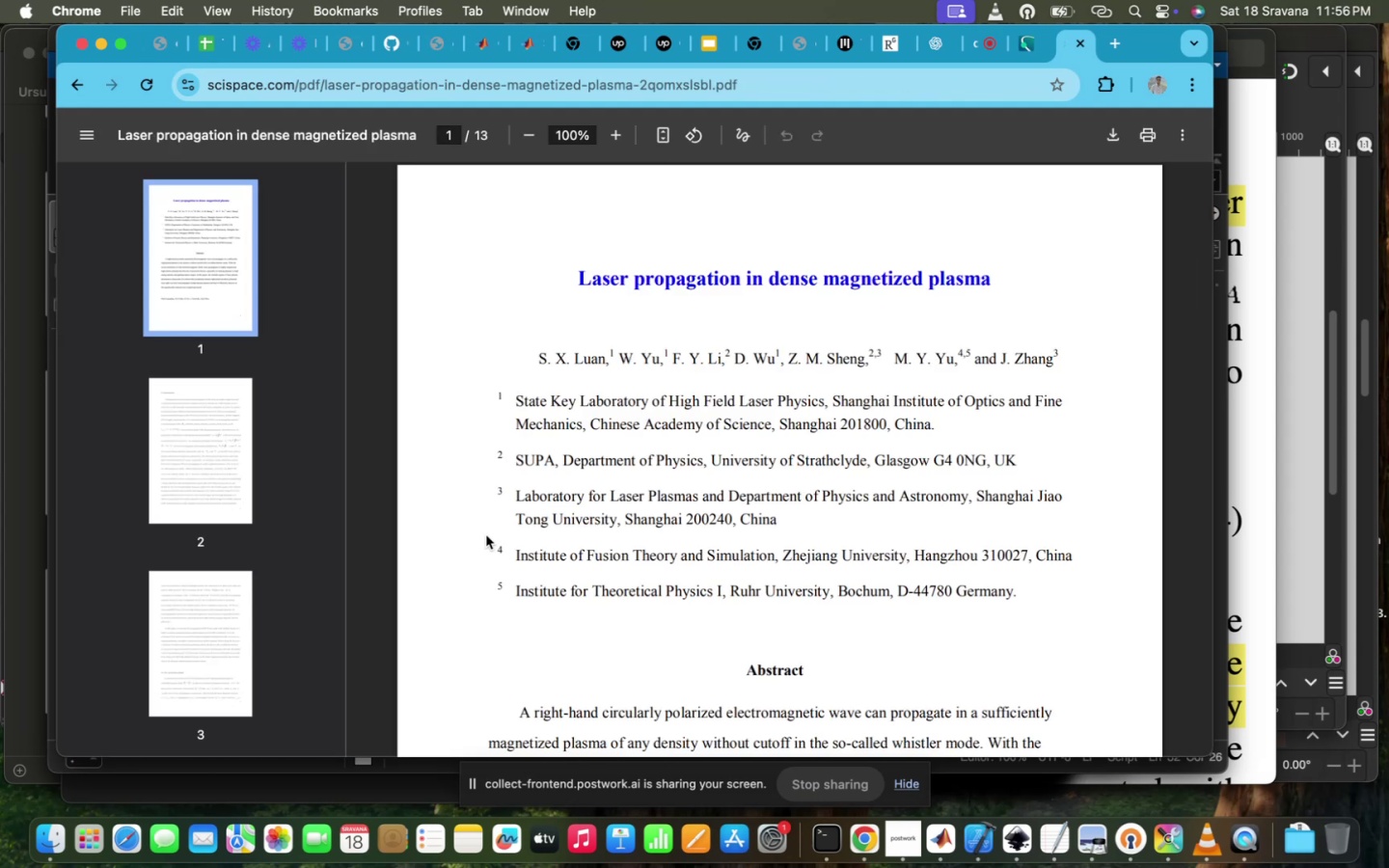 
wait(5.0)
 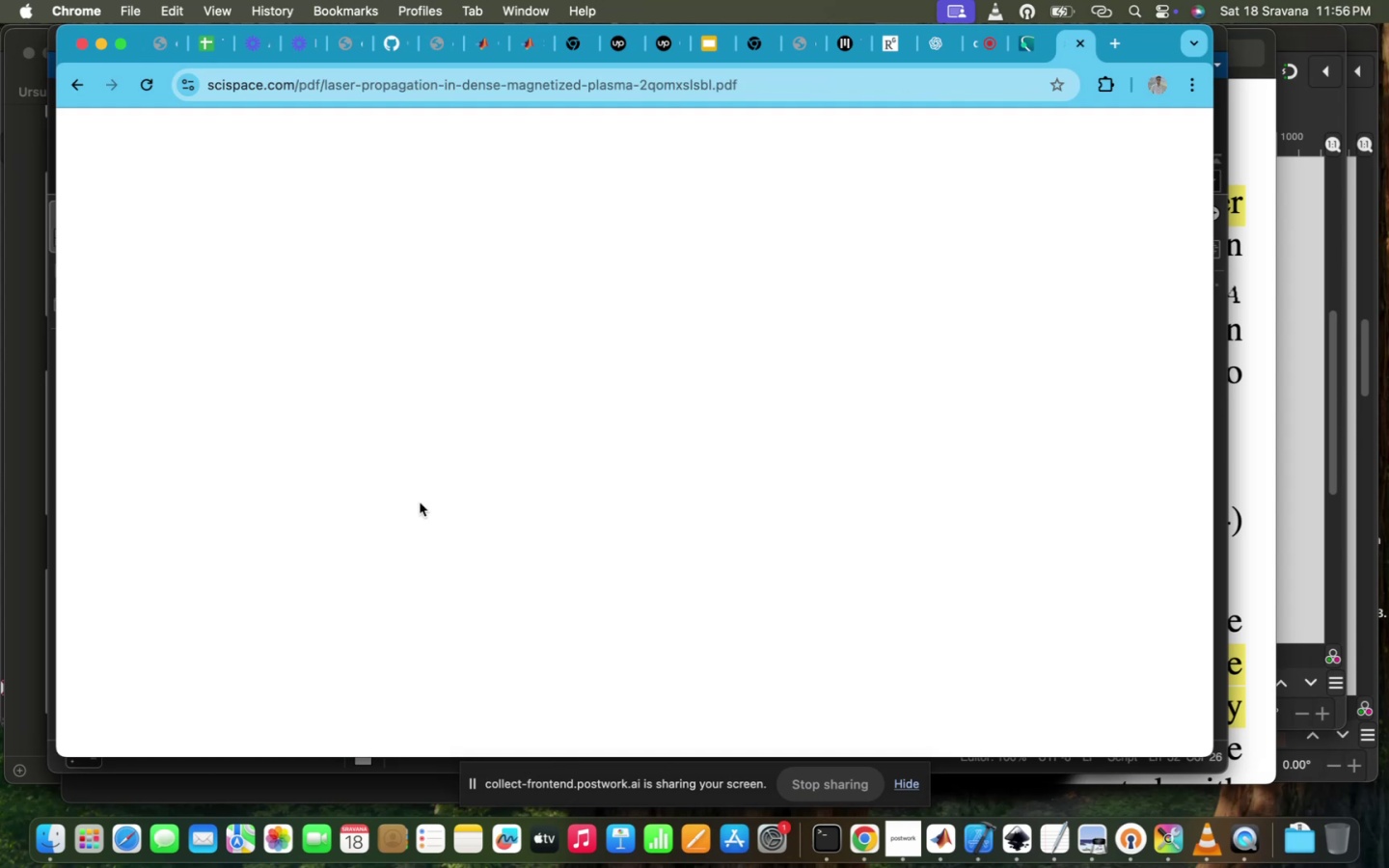 
scroll: coordinate [624, 494], scroll_direction: down, amount: 524.0
 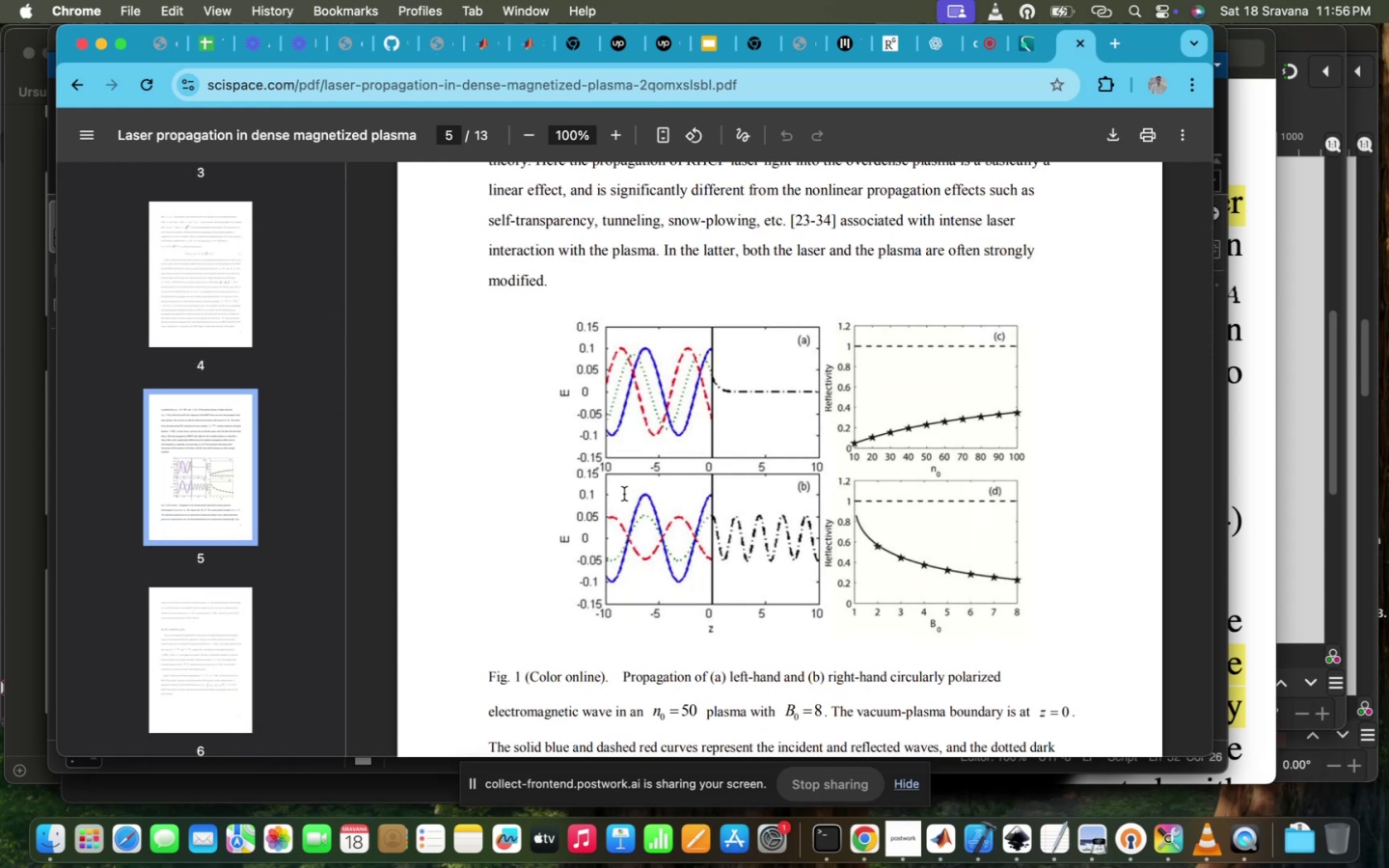 
wait(5.62)
 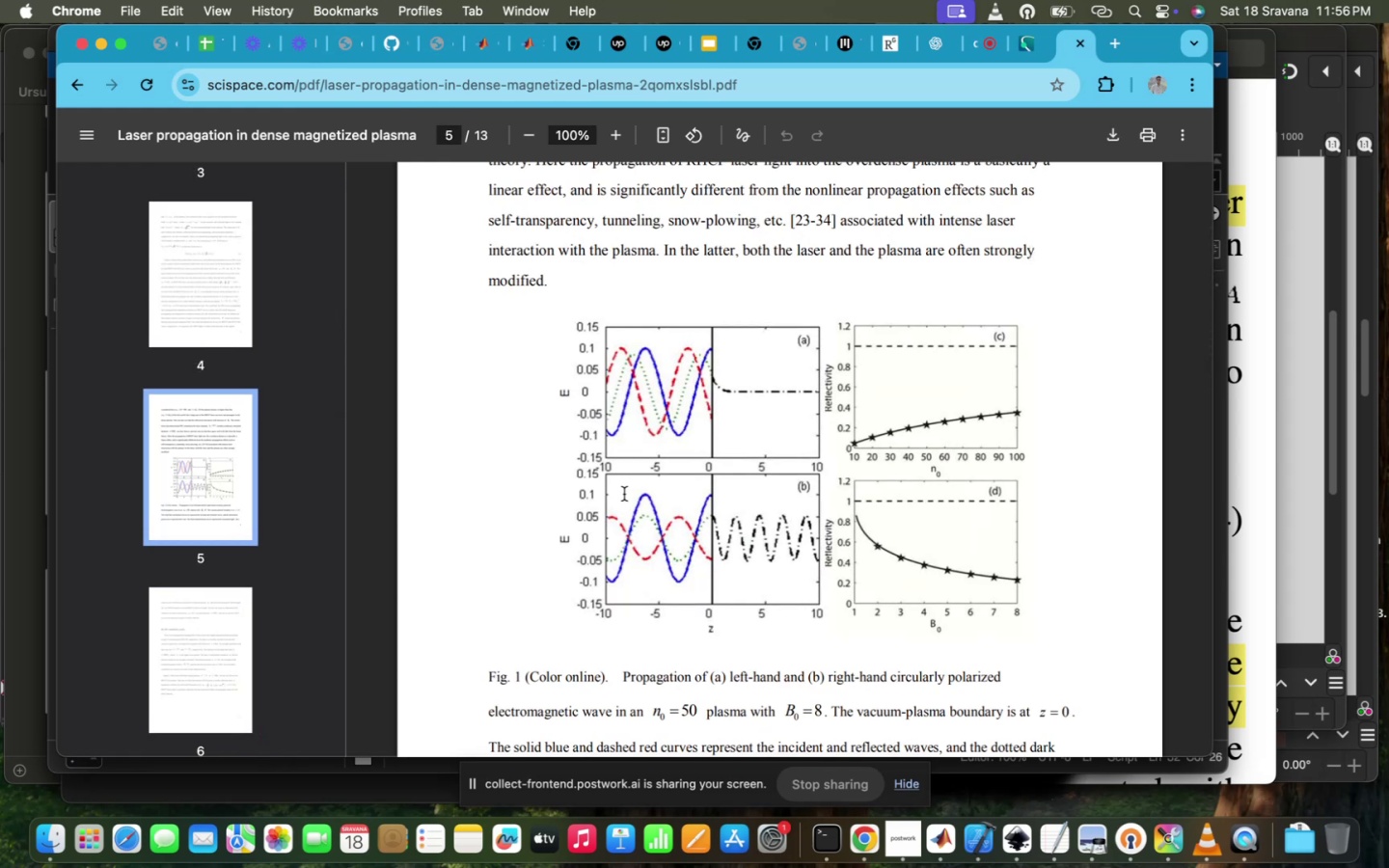 
scroll: coordinate [624, 494], scroll_direction: down, amount: 169.0
 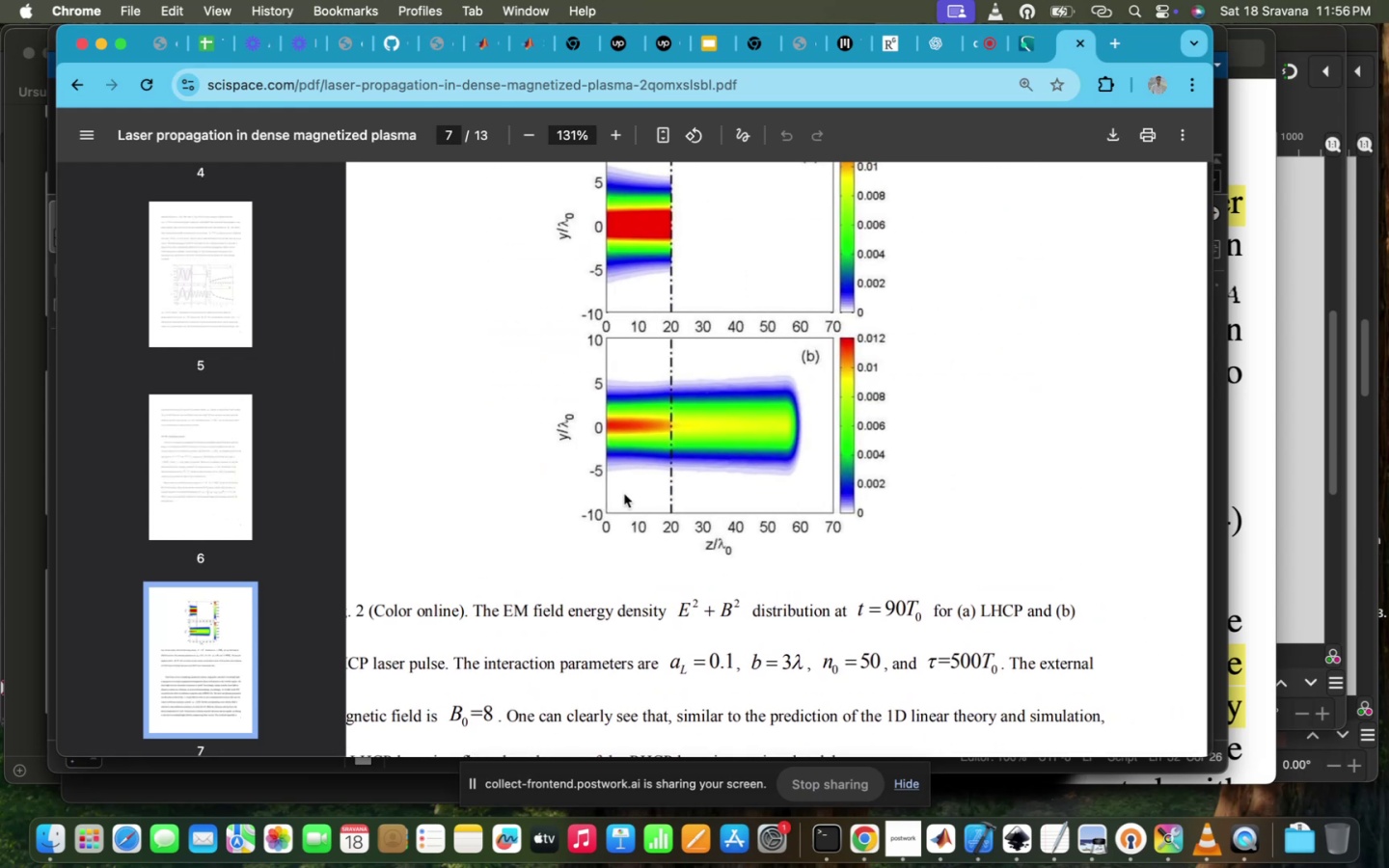 
wait(5.53)
 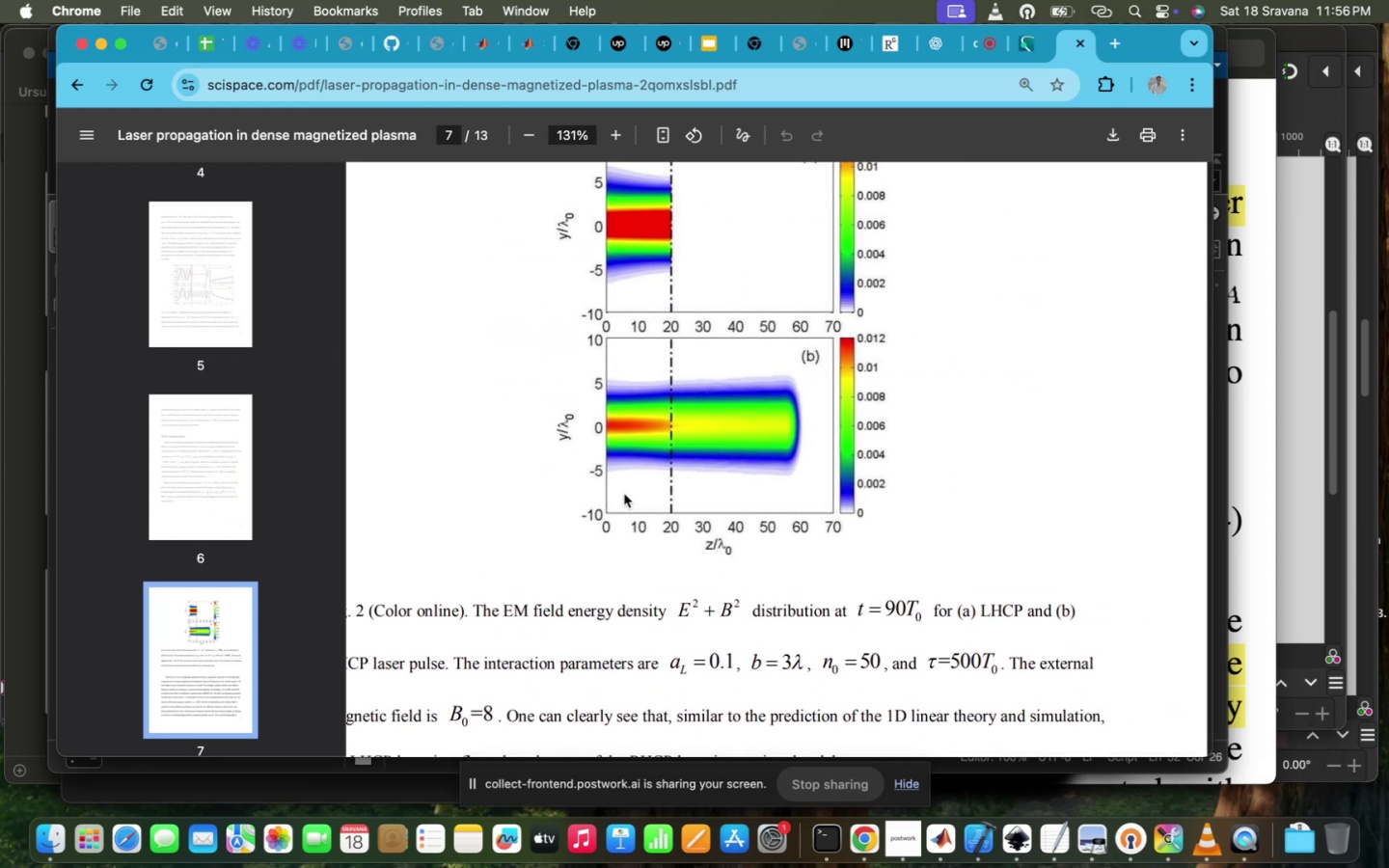 
scroll: coordinate [624, 494], scroll_direction: up, amount: 5.0
 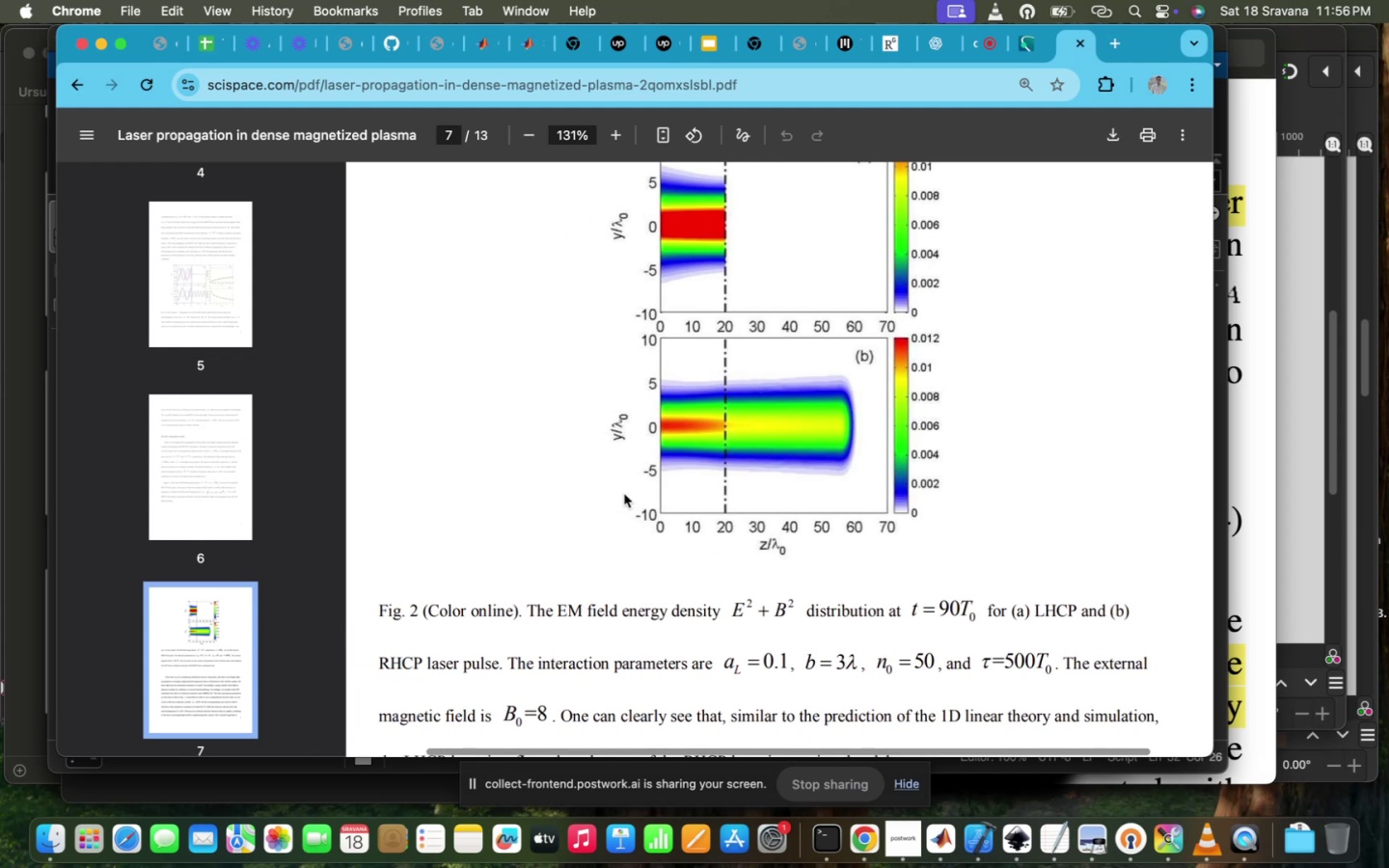 
scroll: coordinate [624, 494], scroll_direction: down, amount: 7.0
 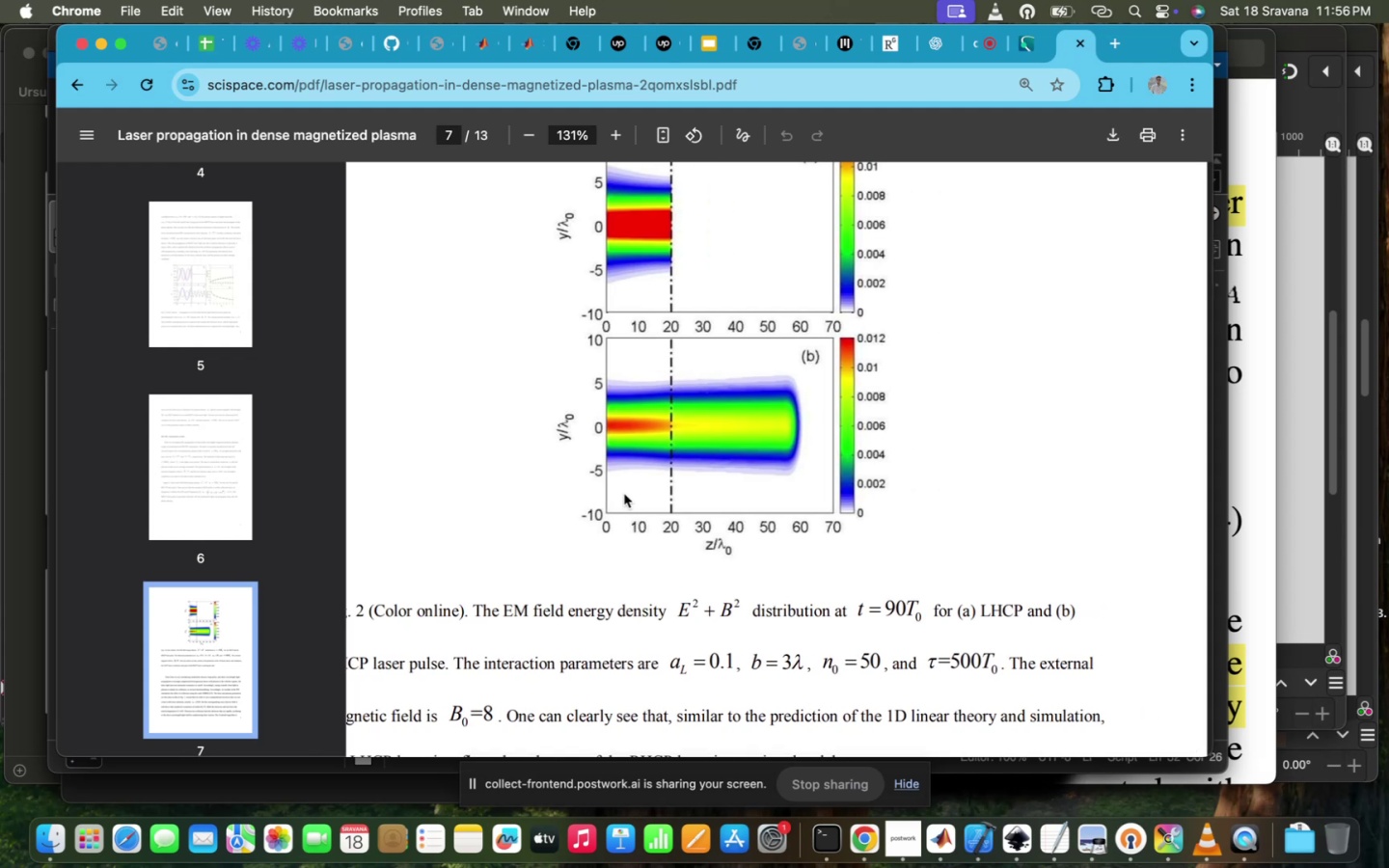 
scroll: coordinate [624, 494], scroll_direction: up, amount: 13.0
 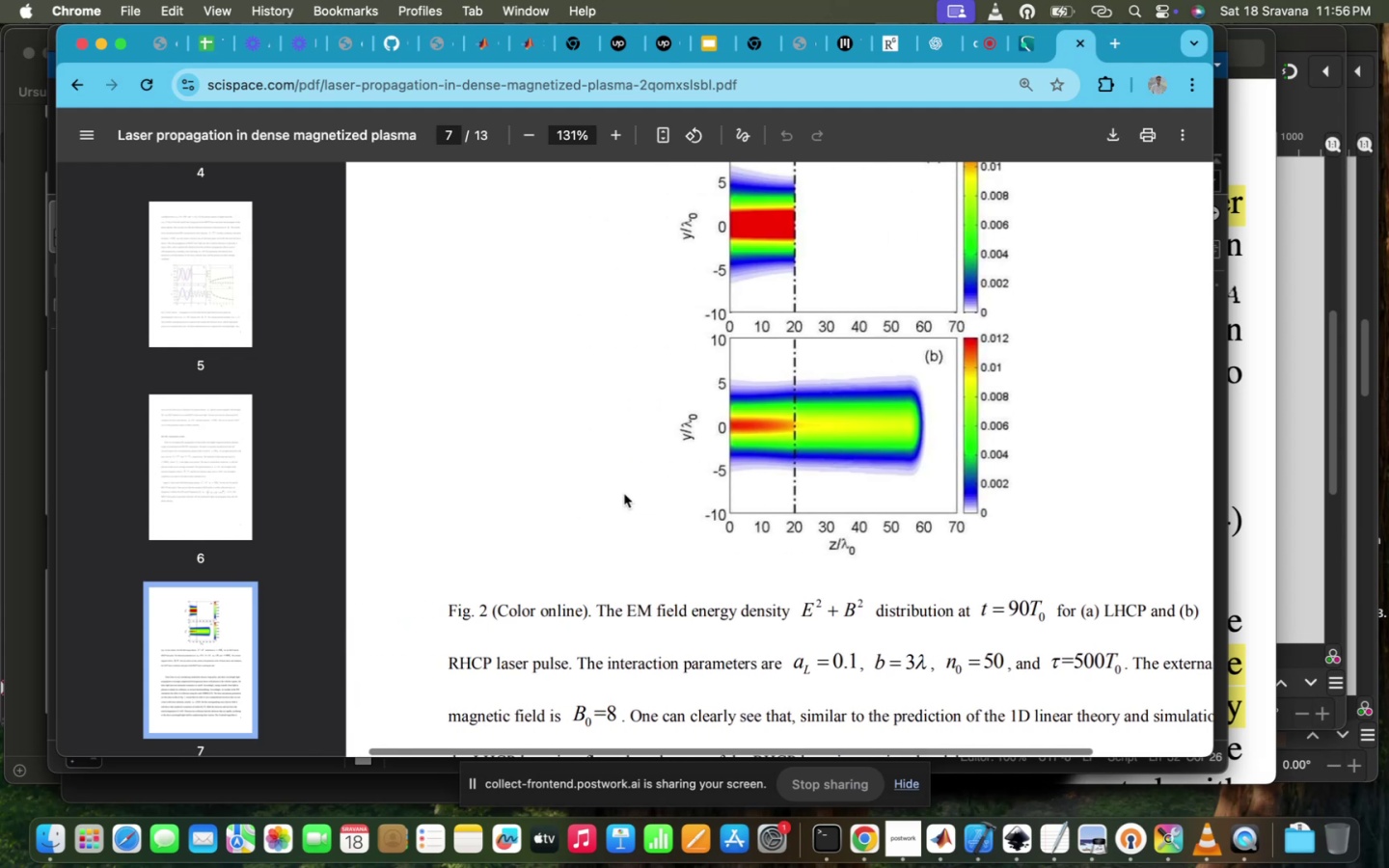 
scroll: coordinate [624, 494], scroll_direction: down, amount: 6.0
 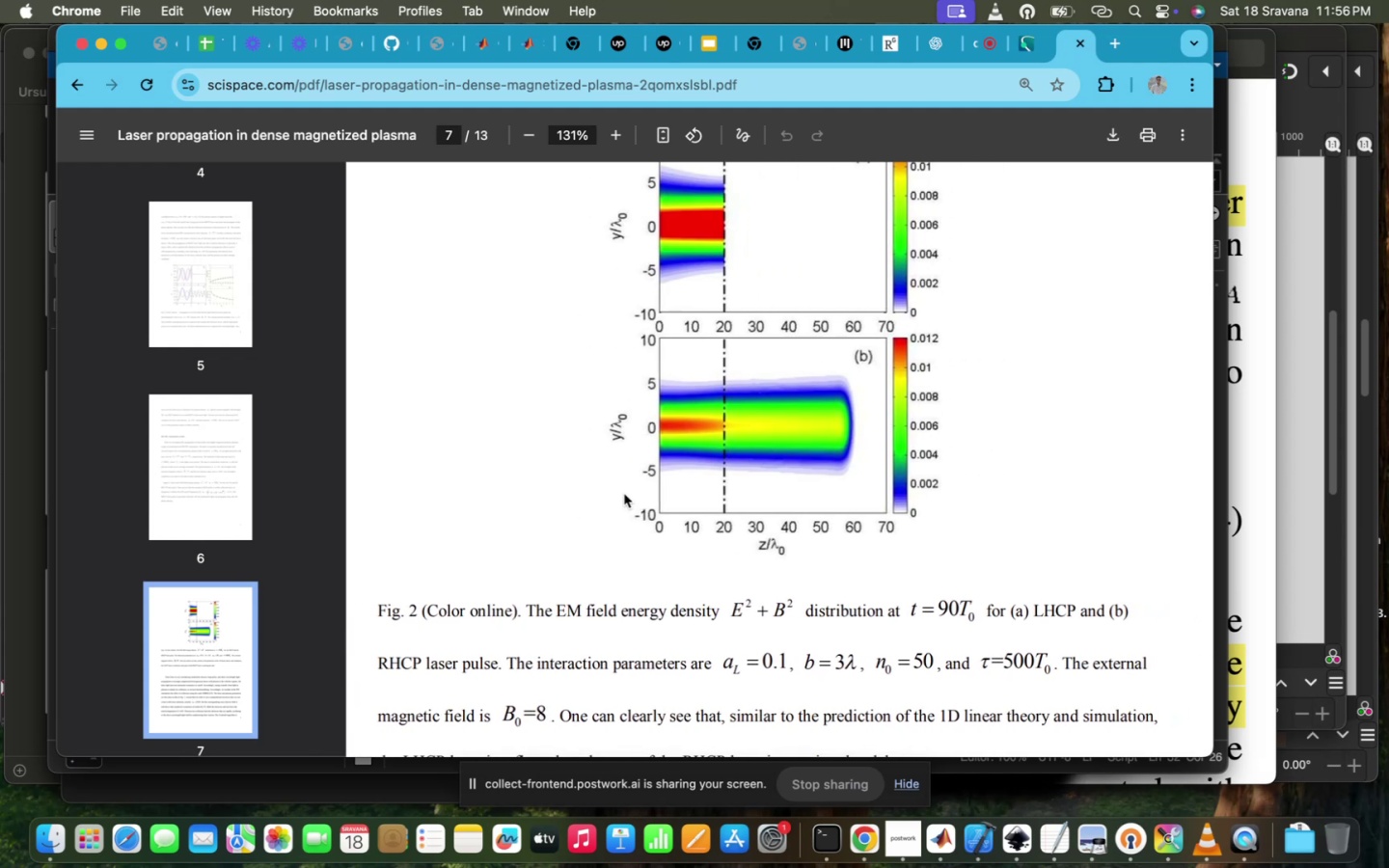 
scroll: coordinate [624, 494], scroll_direction: up, amount: 11.0
 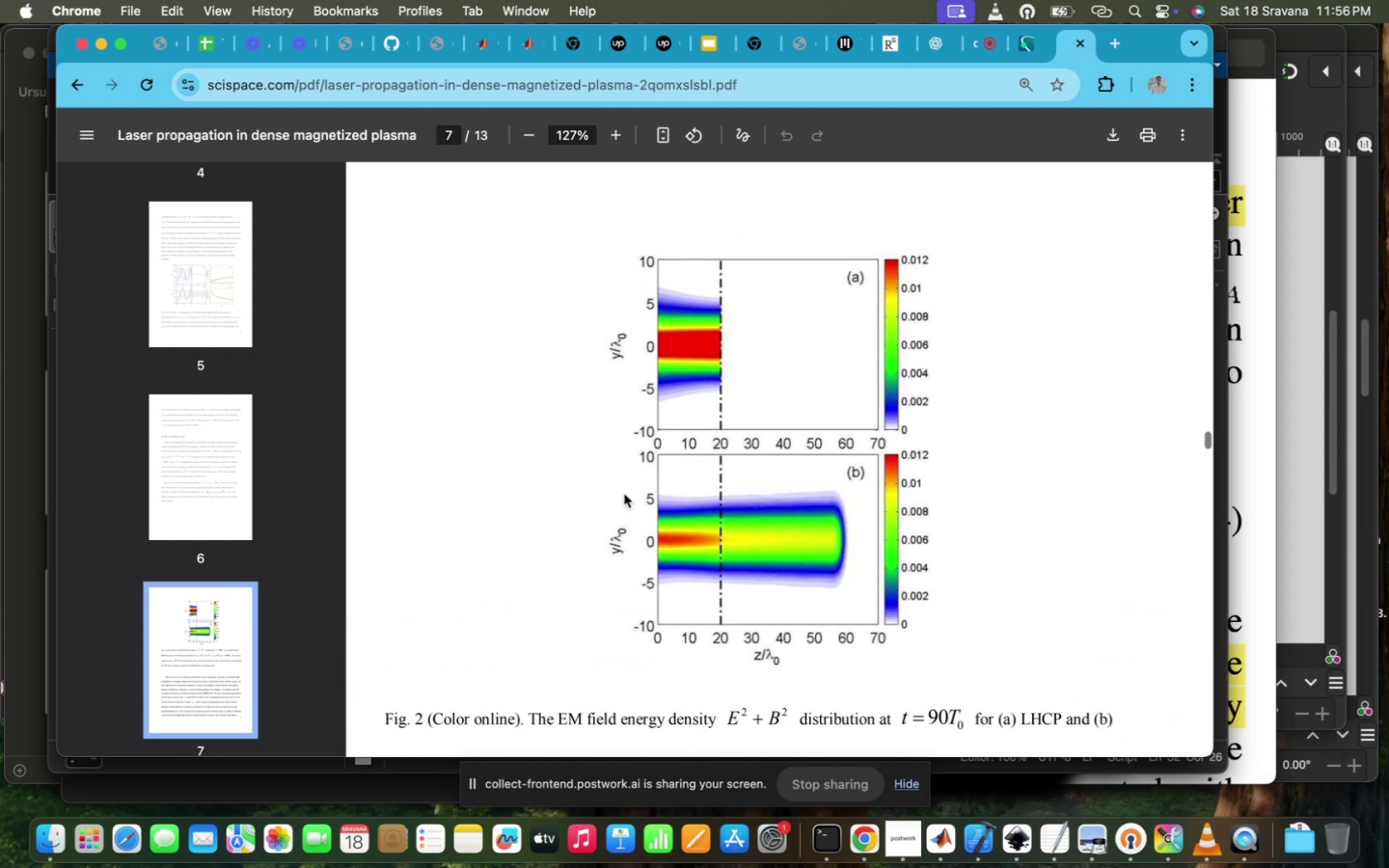 
scroll: coordinate [624, 494], scroll_direction: down, amount: 10.0
 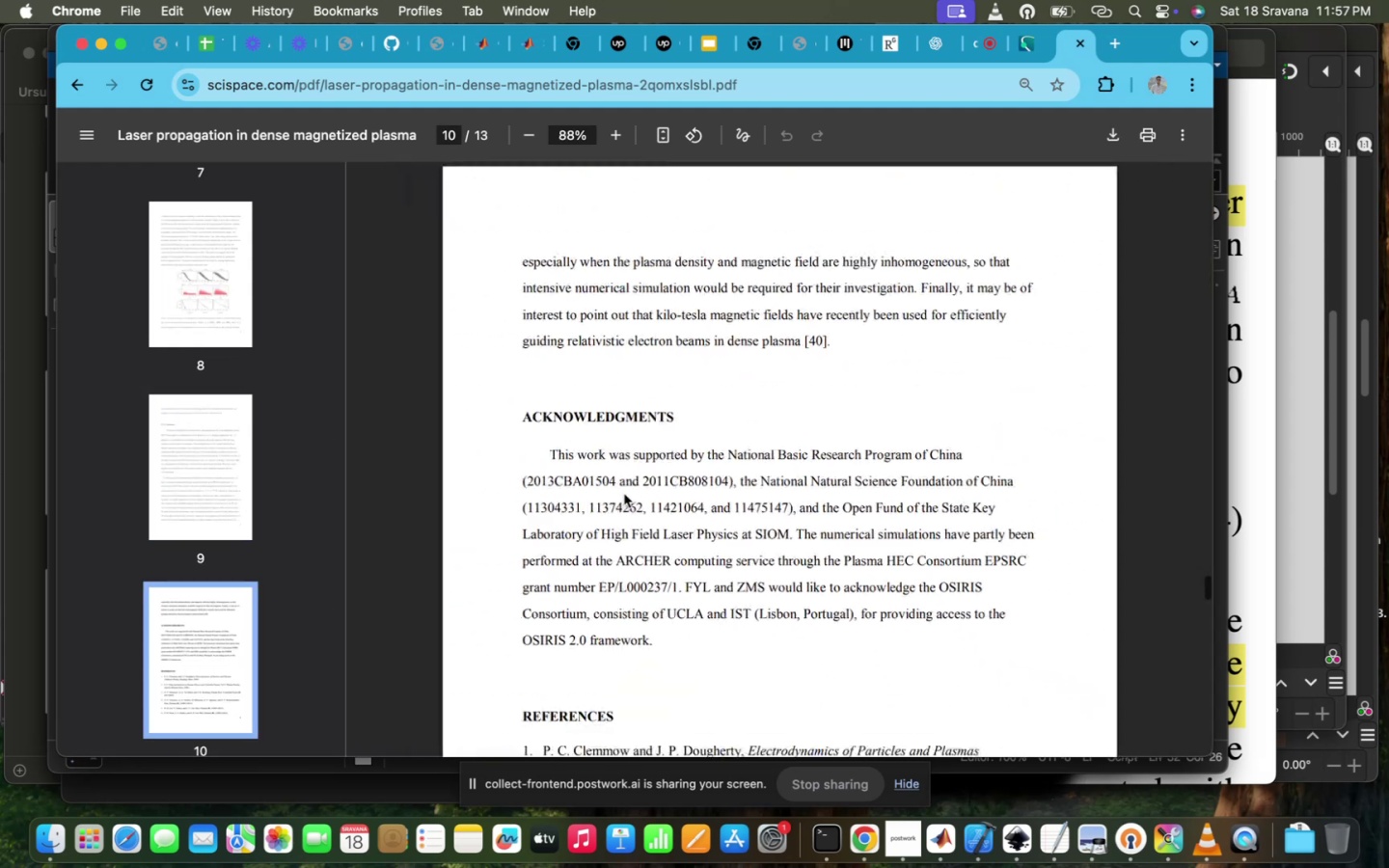 
scroll: coordinate [587, 407], scroll_direction: up, amount: 1547.0
 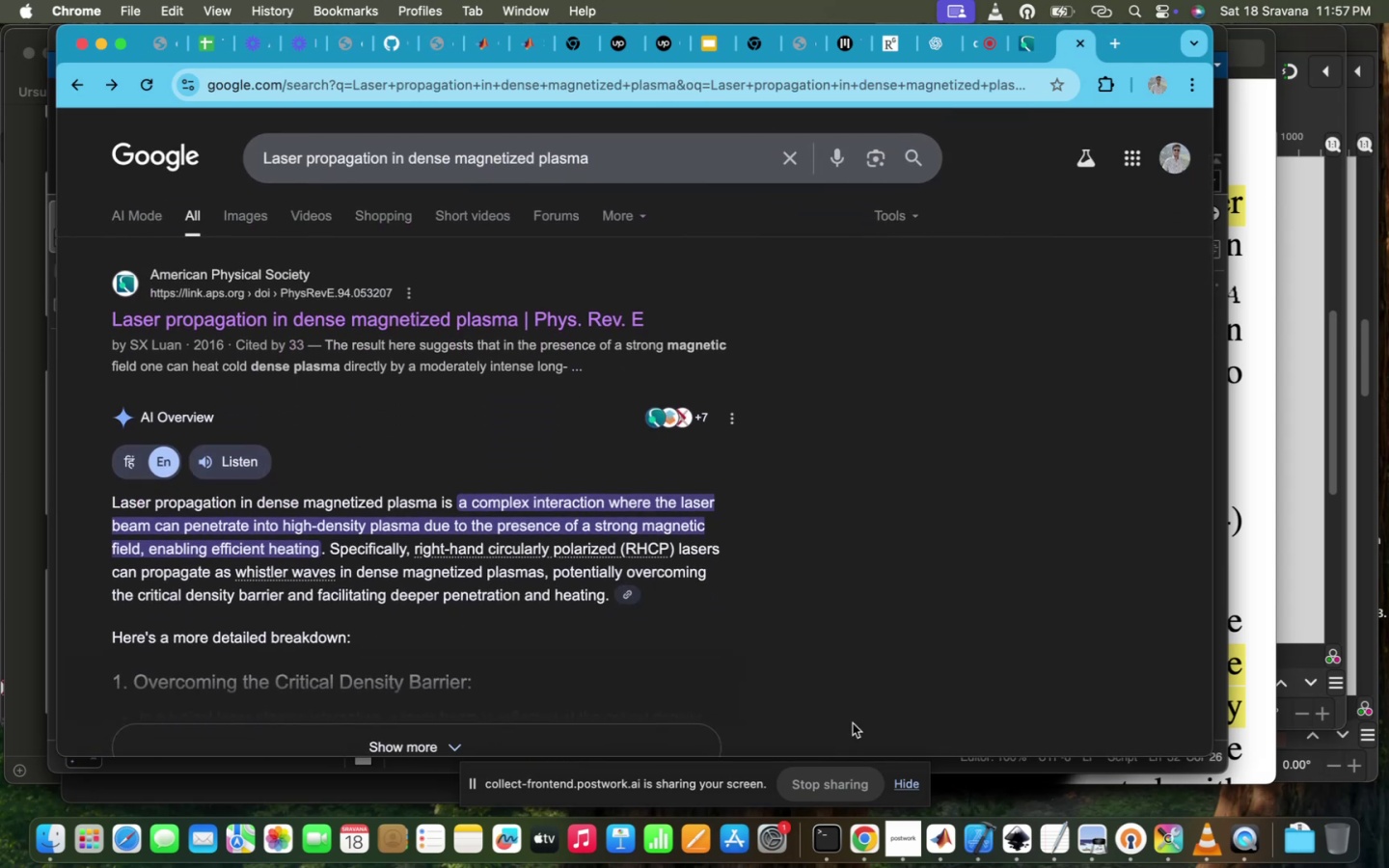 
scroll: coordinate [858, 694], scroll_direction: down, amount: 103.0
 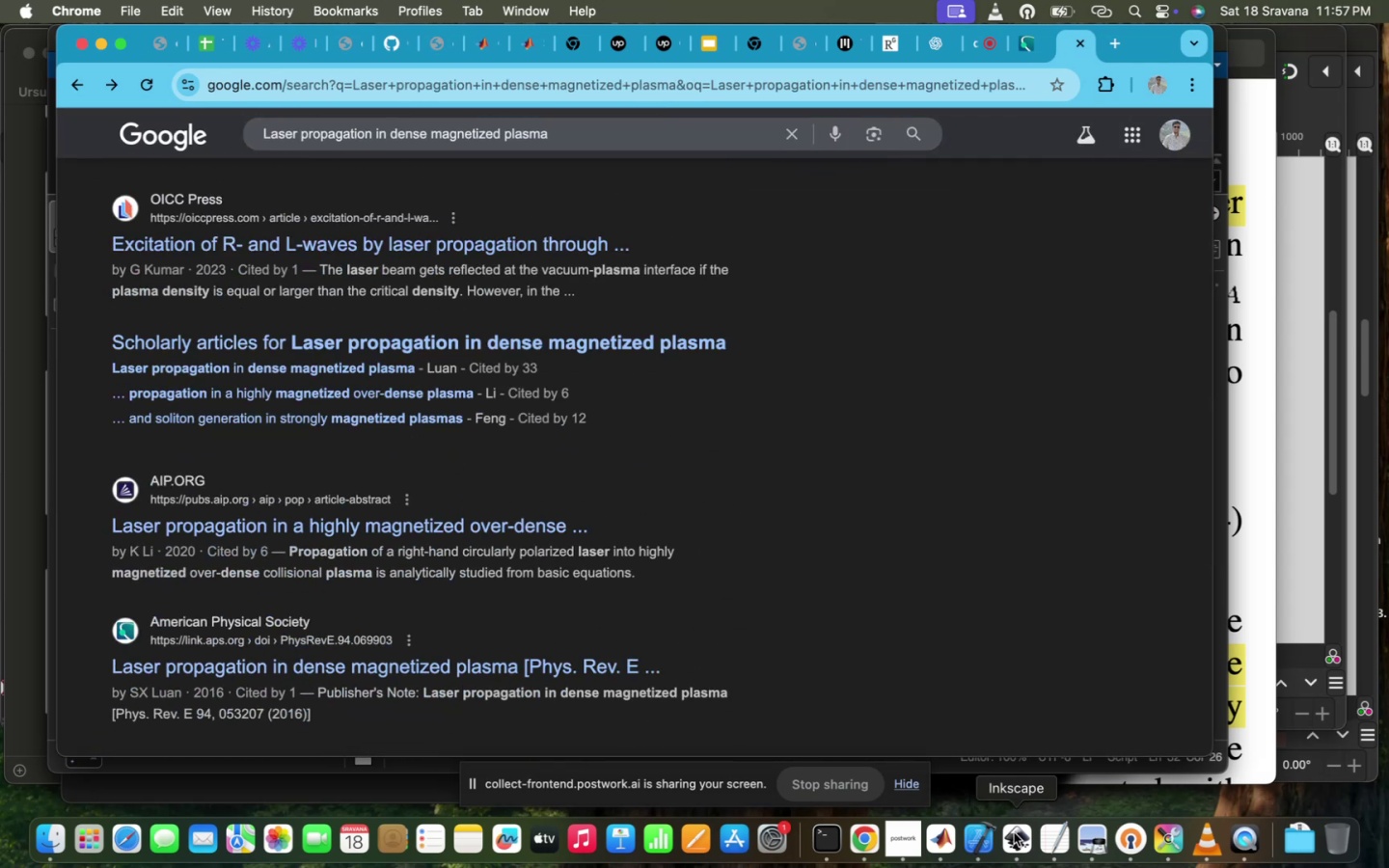 
left_click([939, 854])
 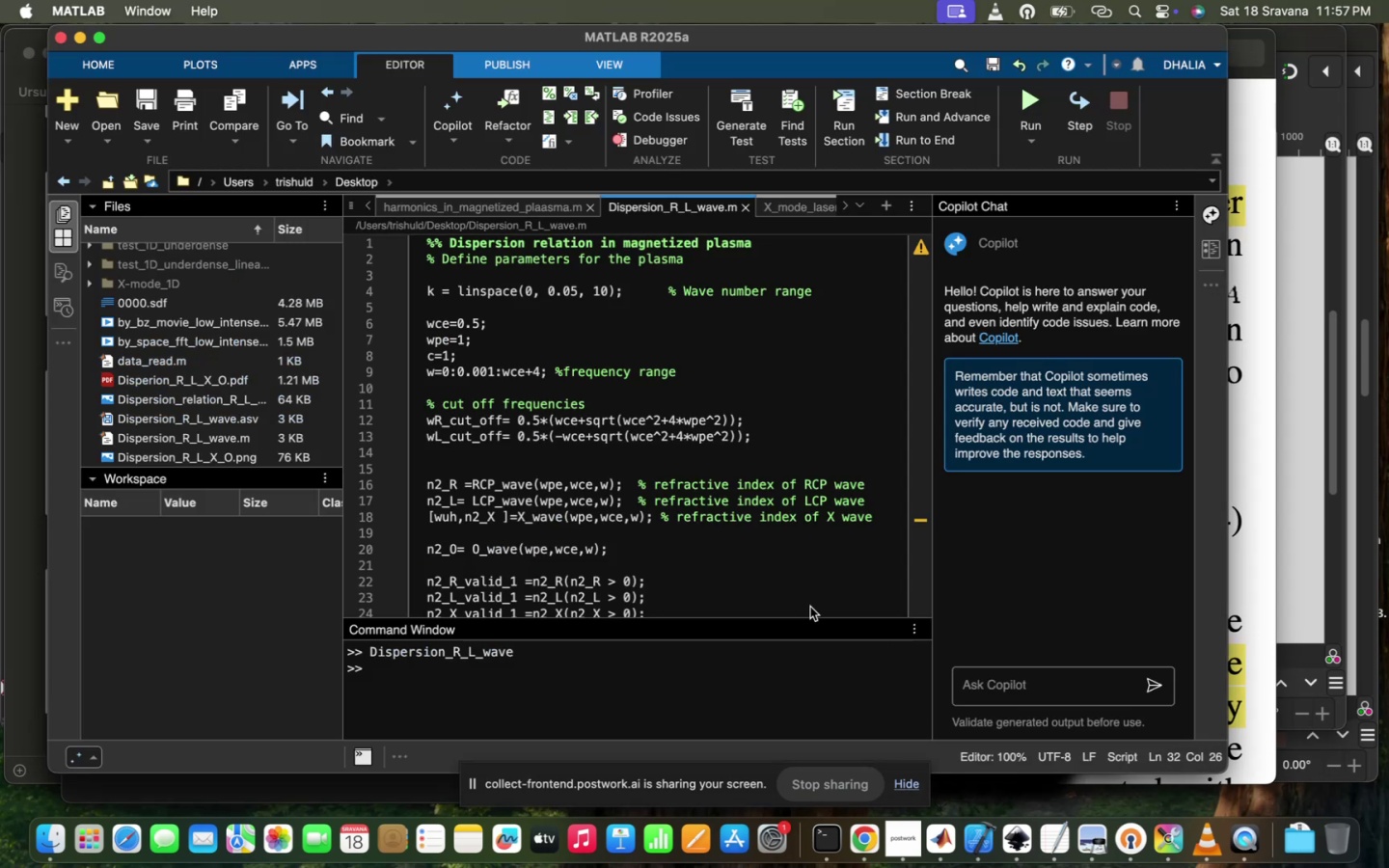 
scroll: coordinate [810, 607], scroll_direction: down, amount: 40.0
 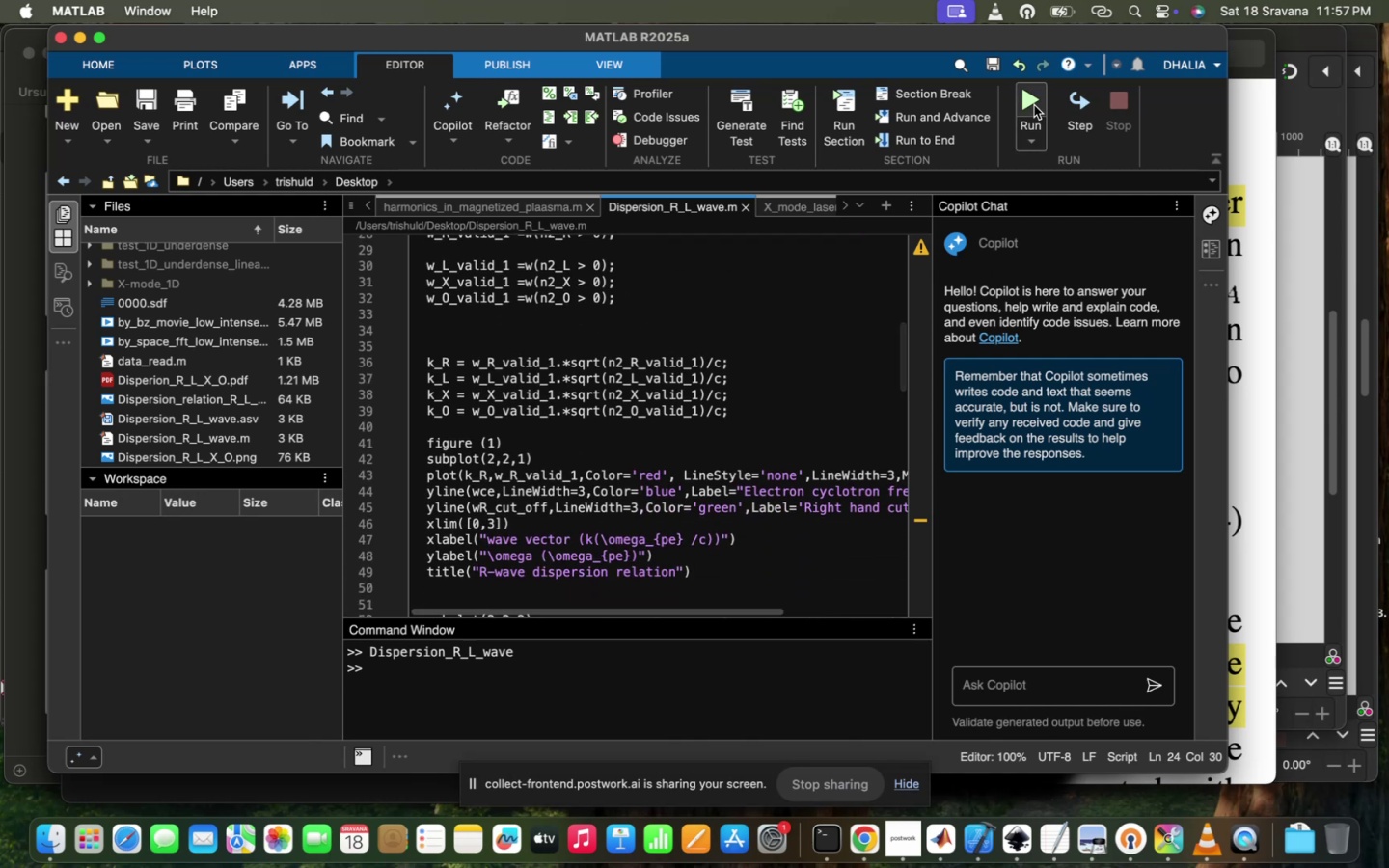 
left_click([1034, 105])
 